 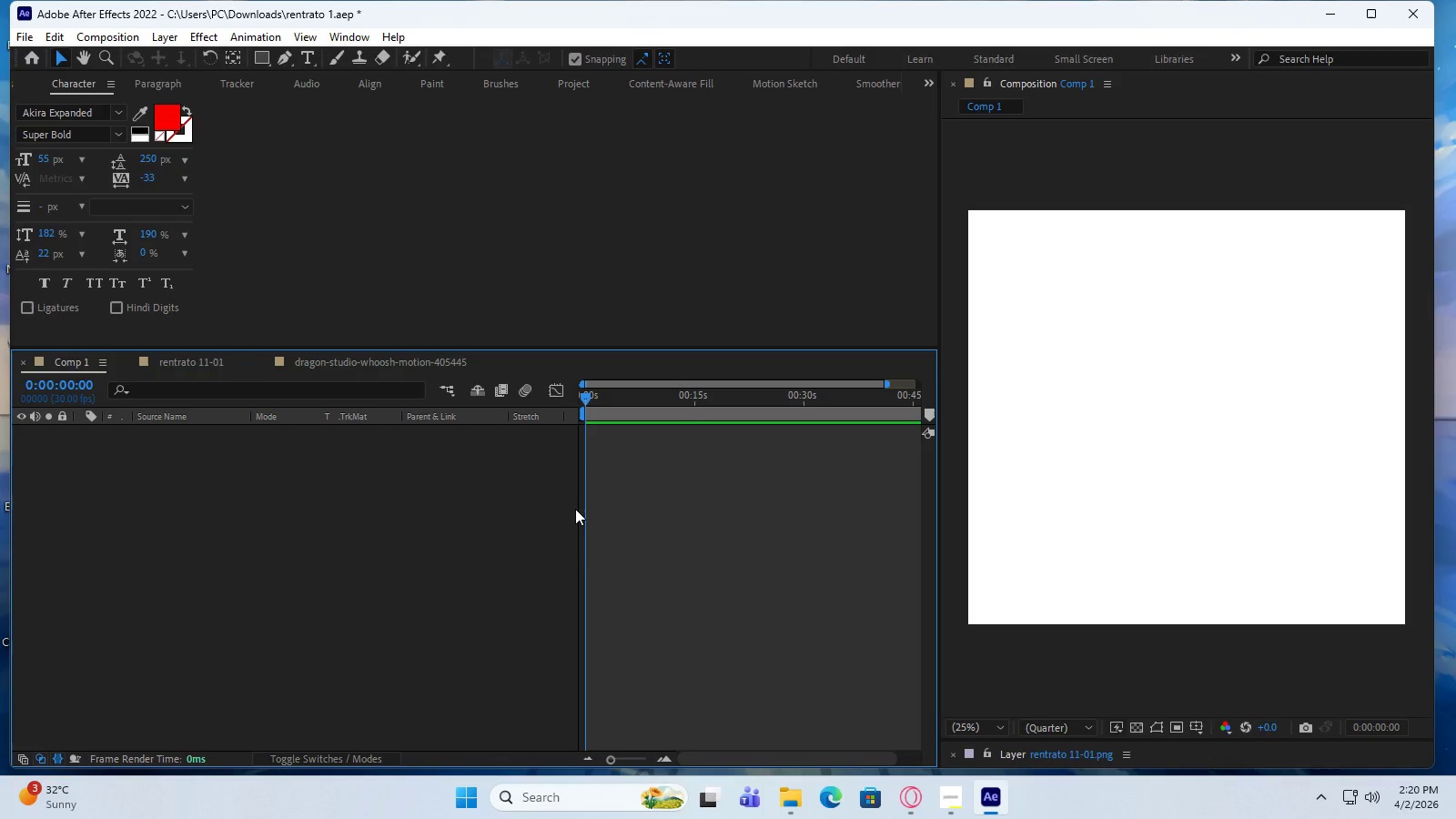 
left_click([280, 59])
 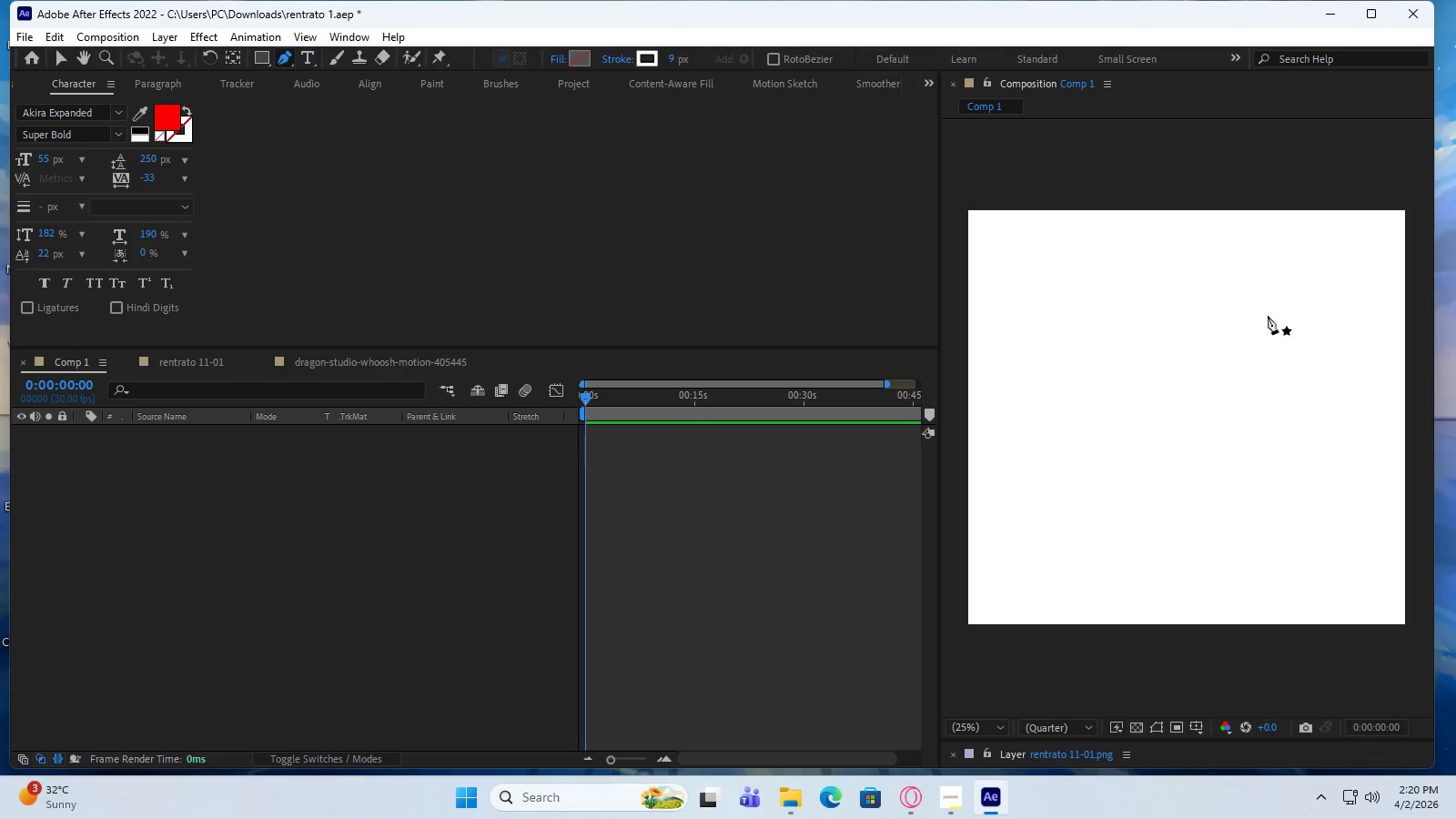 
left_click([1295, 306])
 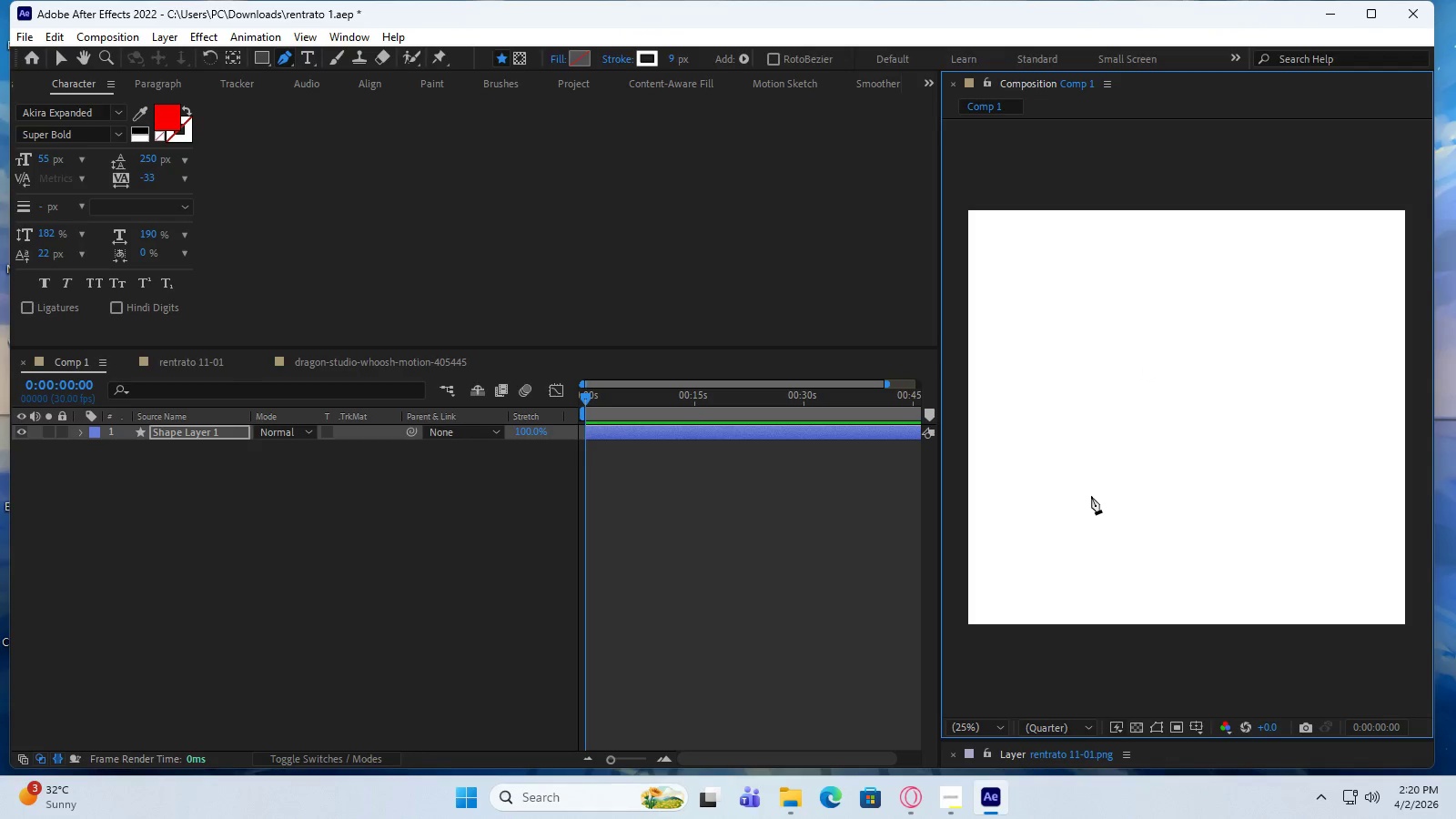 
left_click([1079, 504])
 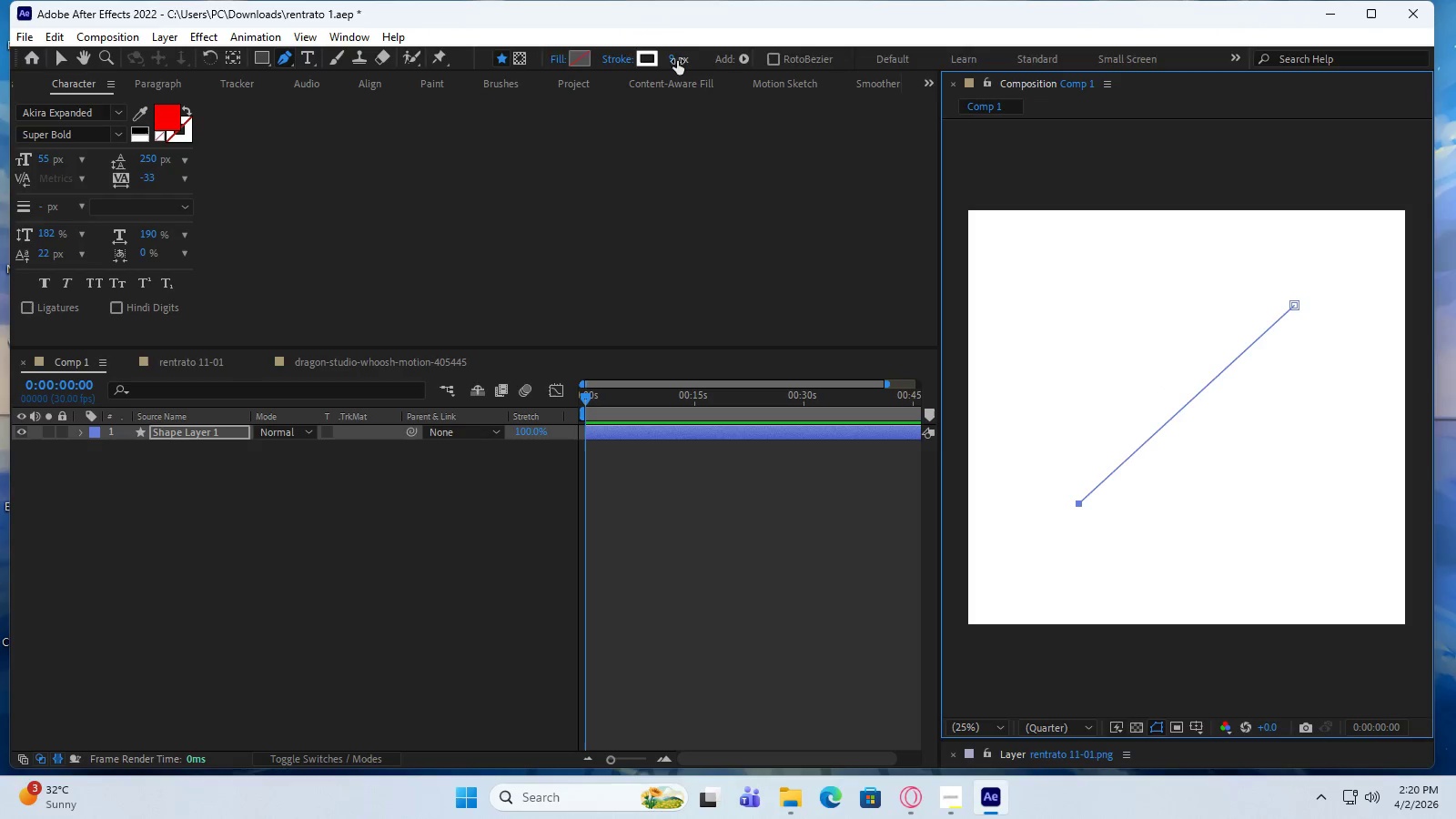 
left_click_drag(start_coordinate=[678, 60], to_coordinate=[701, 60])
 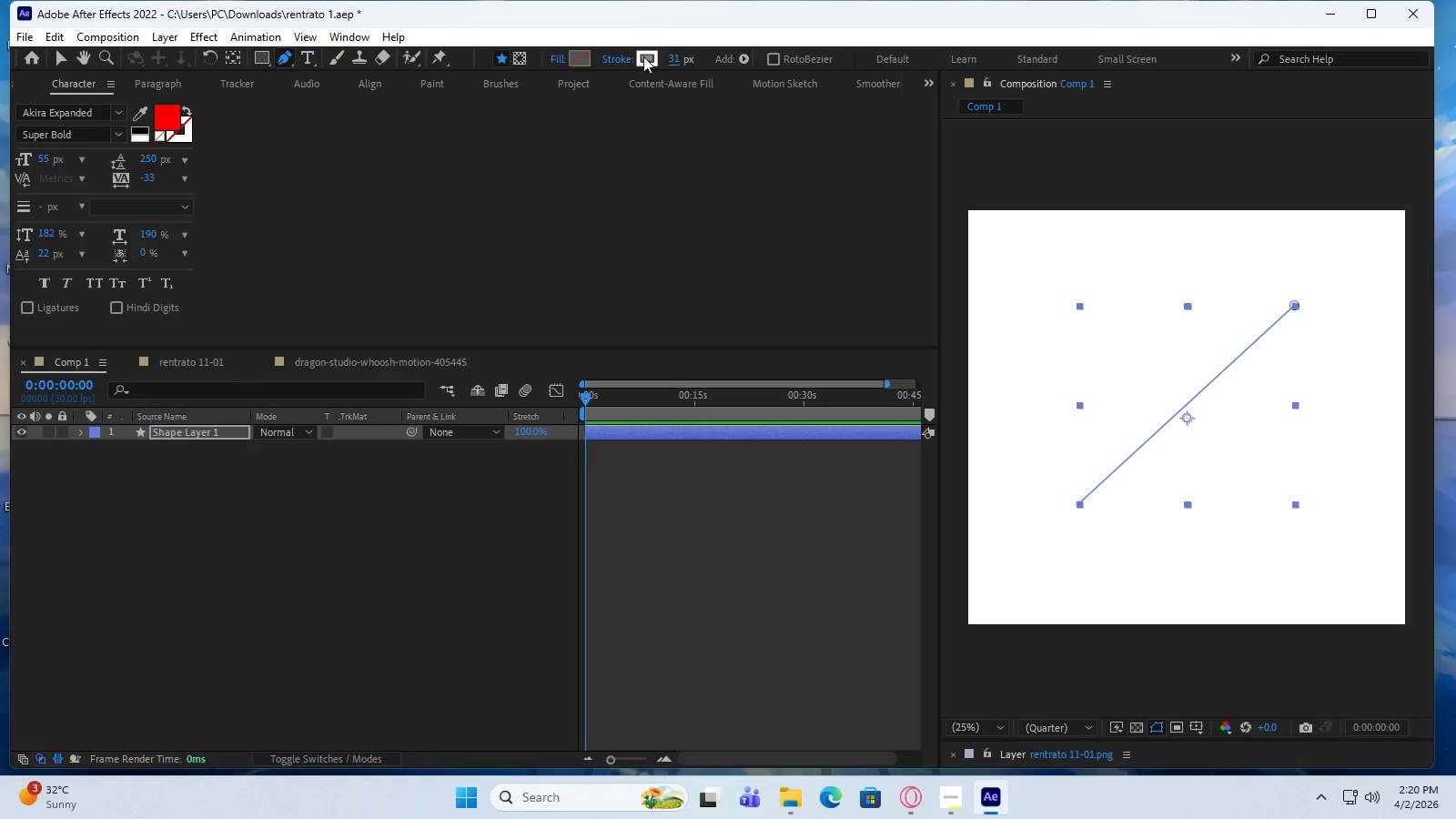 
left_click_drag(start_coordinate=[677, 56], to_coordinate=[726, 59])
 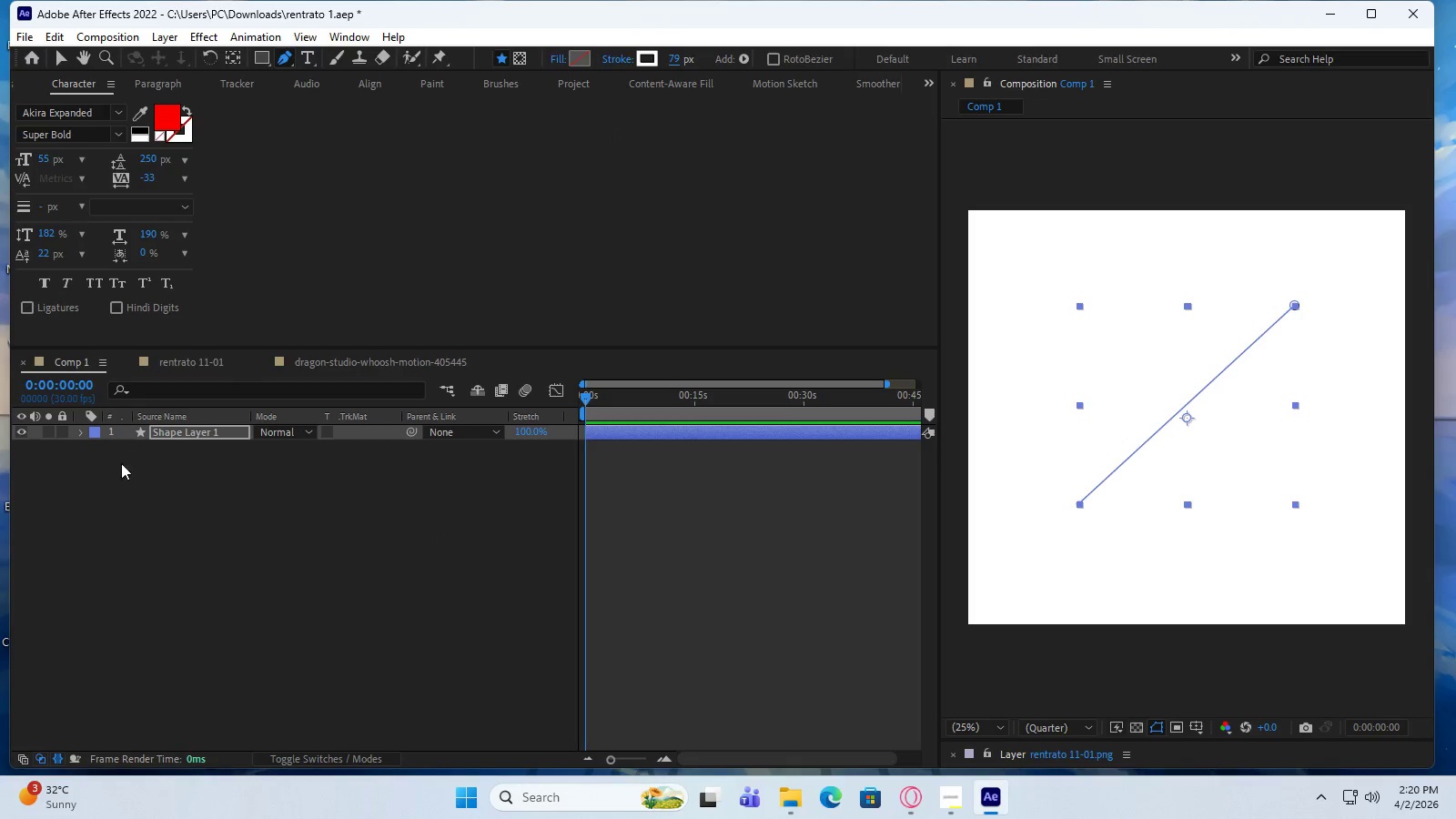 
left_click([136, 496])
 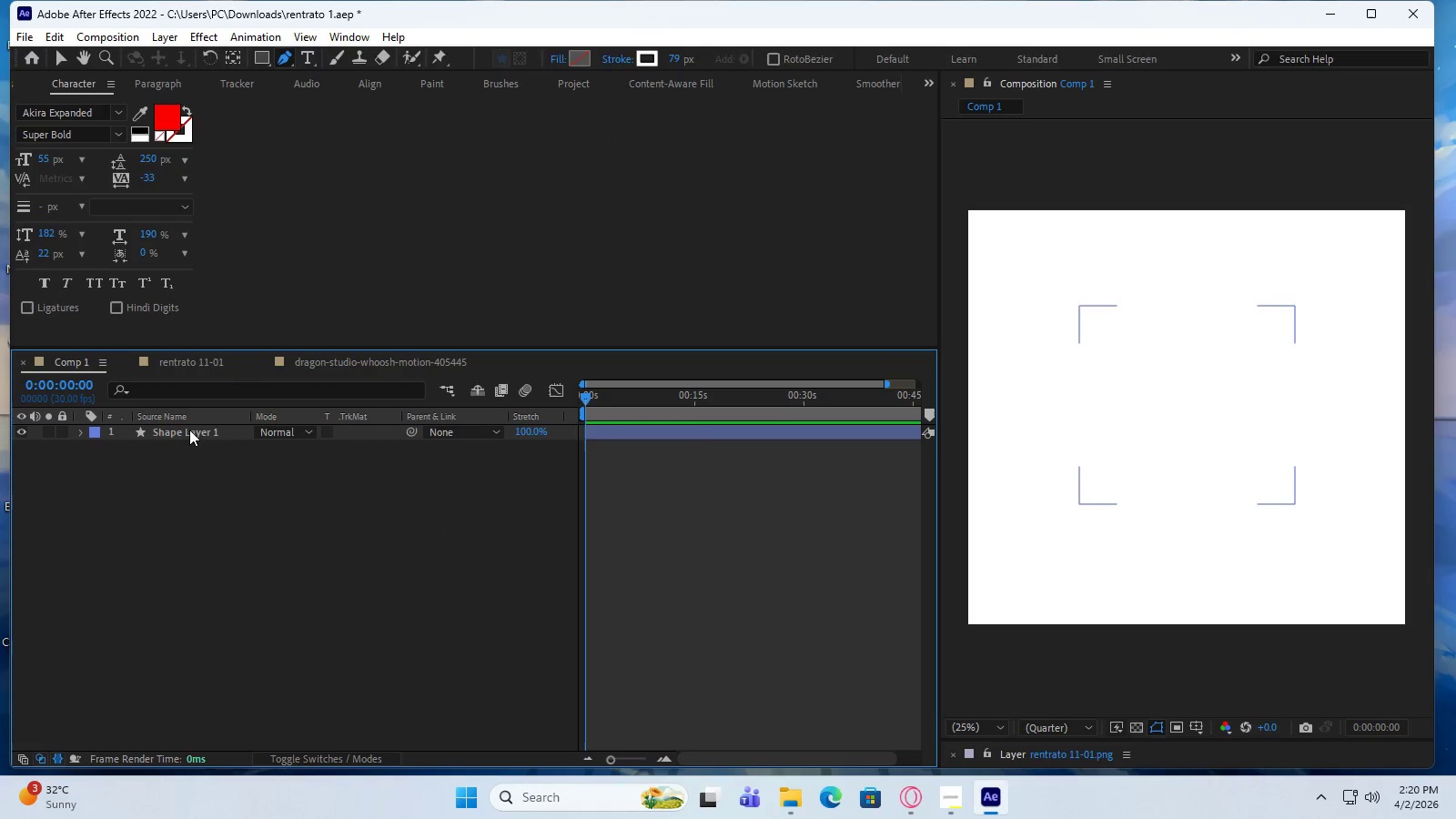 
left_click([189, 428])
 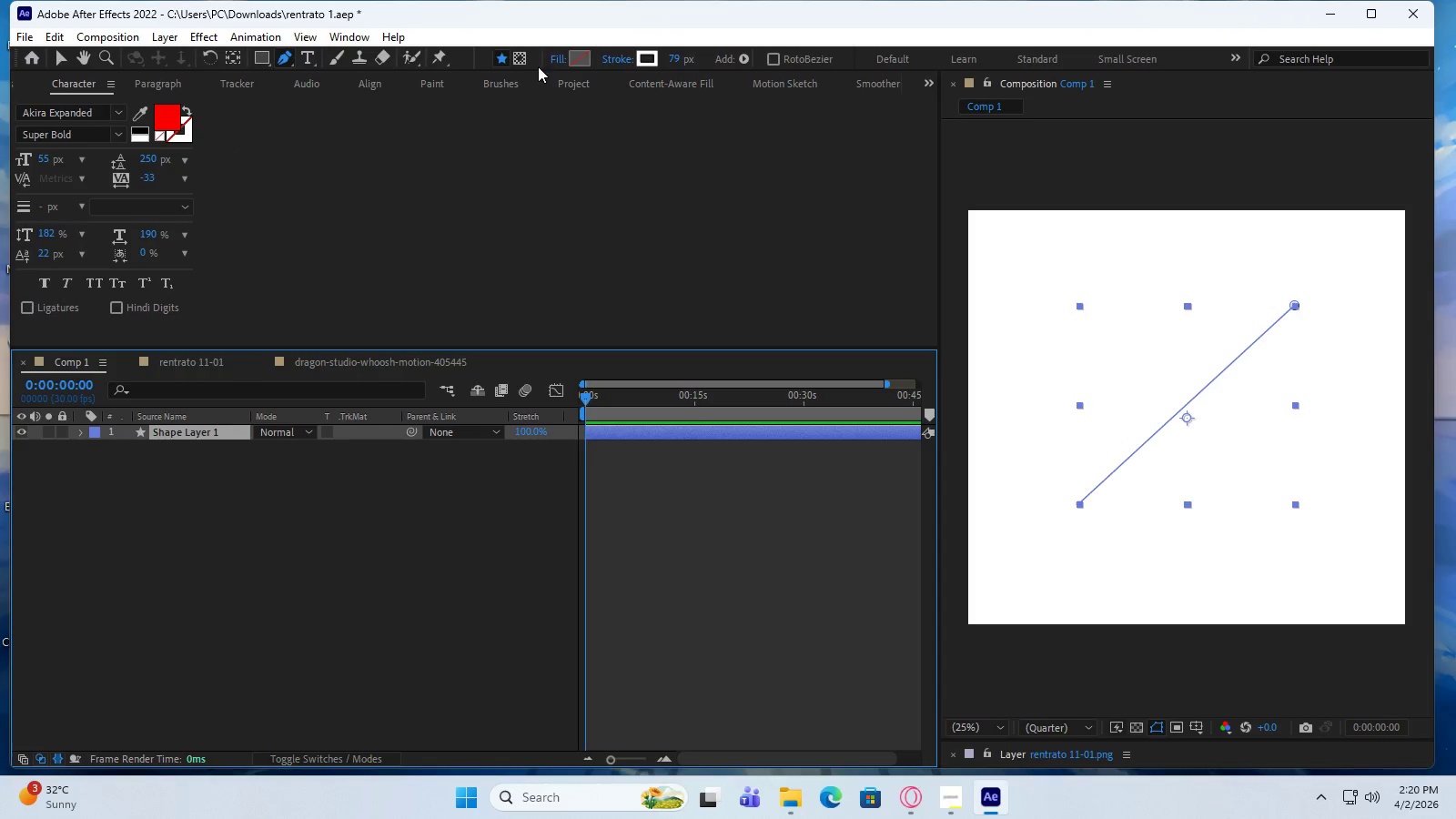 
left_click([184, 136])
 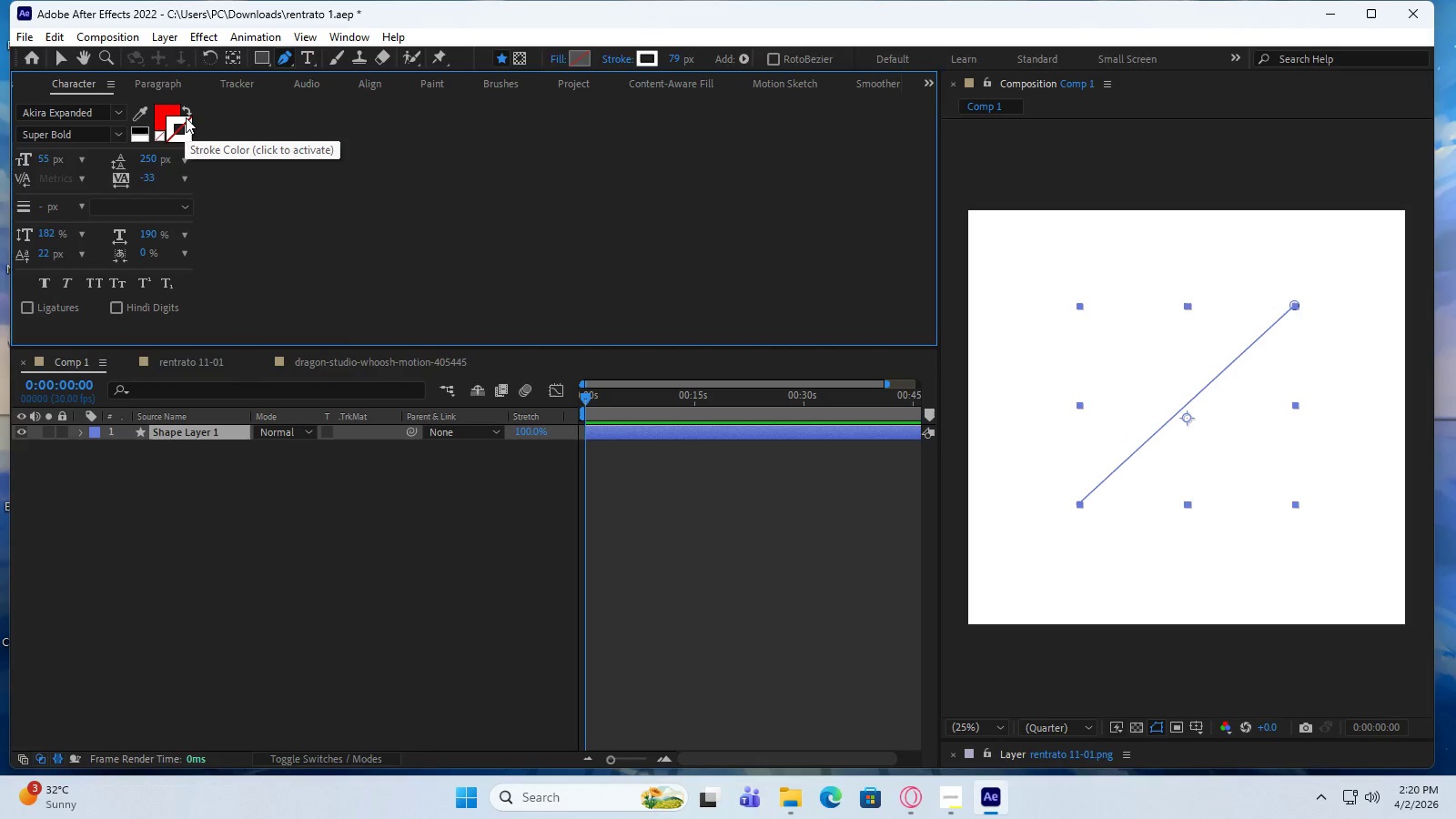 
double_click([186, 117])
 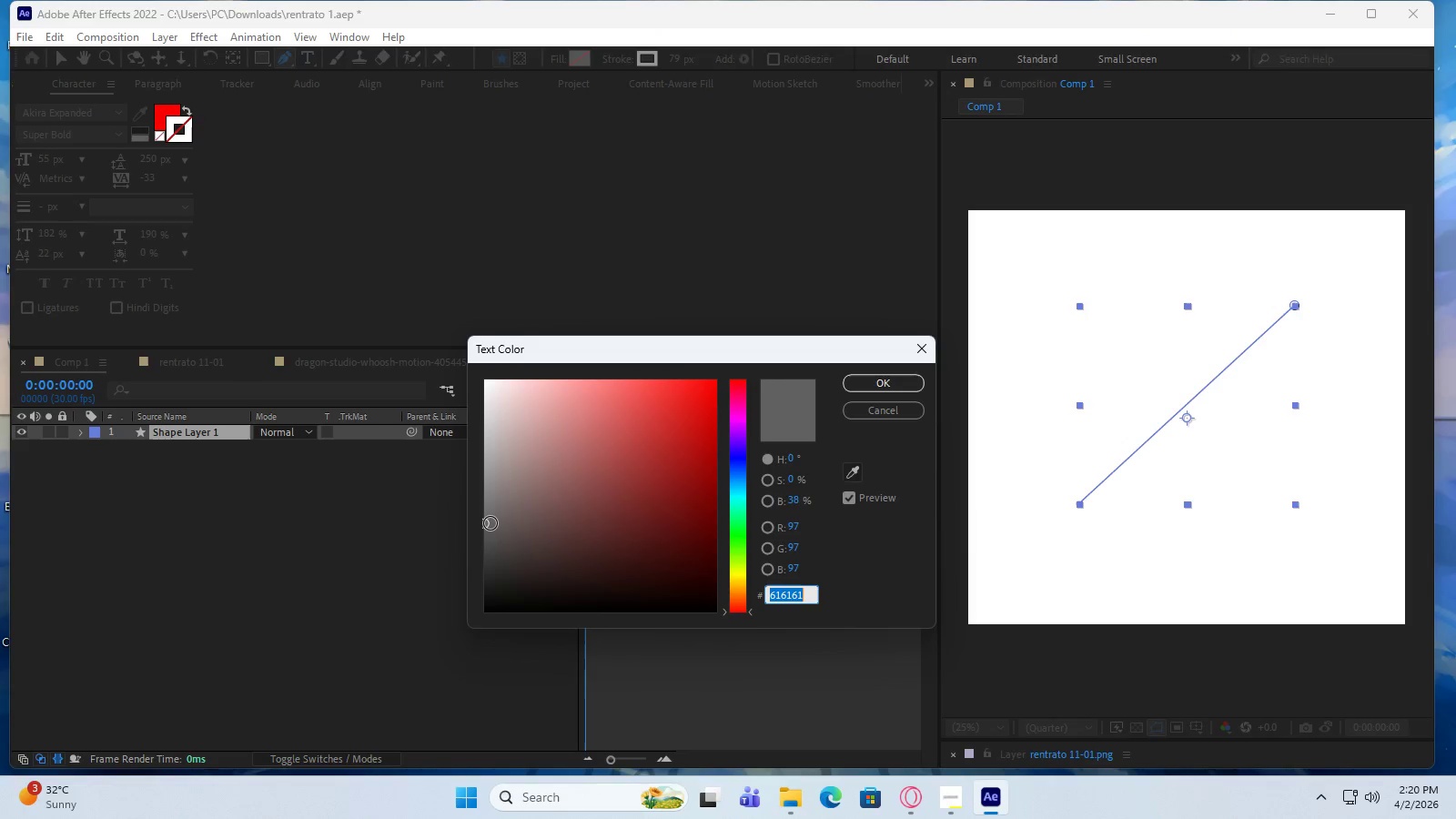 
left_click_drag(start_coordinate=[489, 522], to_coordinate=[753, 363])
 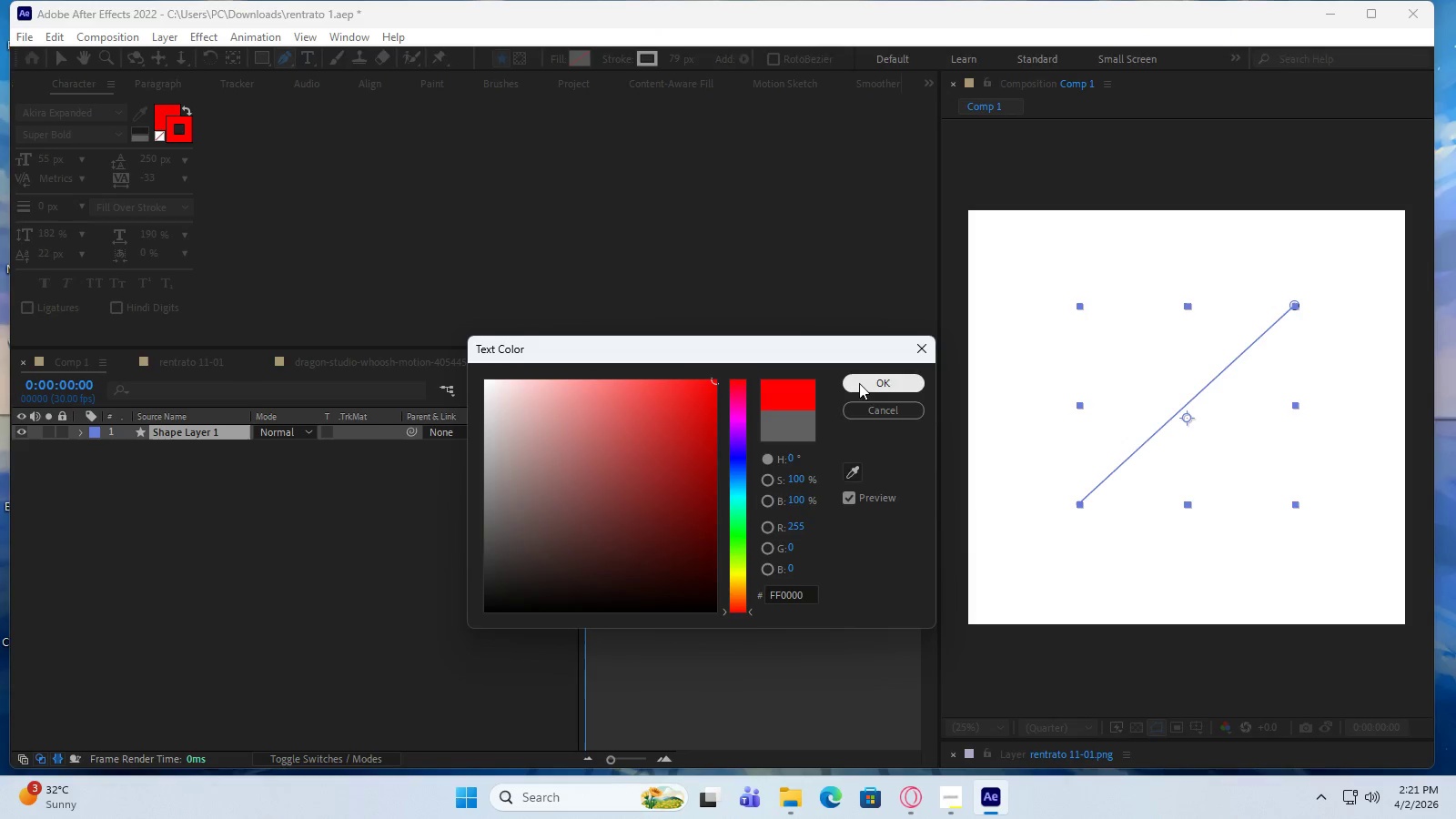 
left_click([863, 379])
 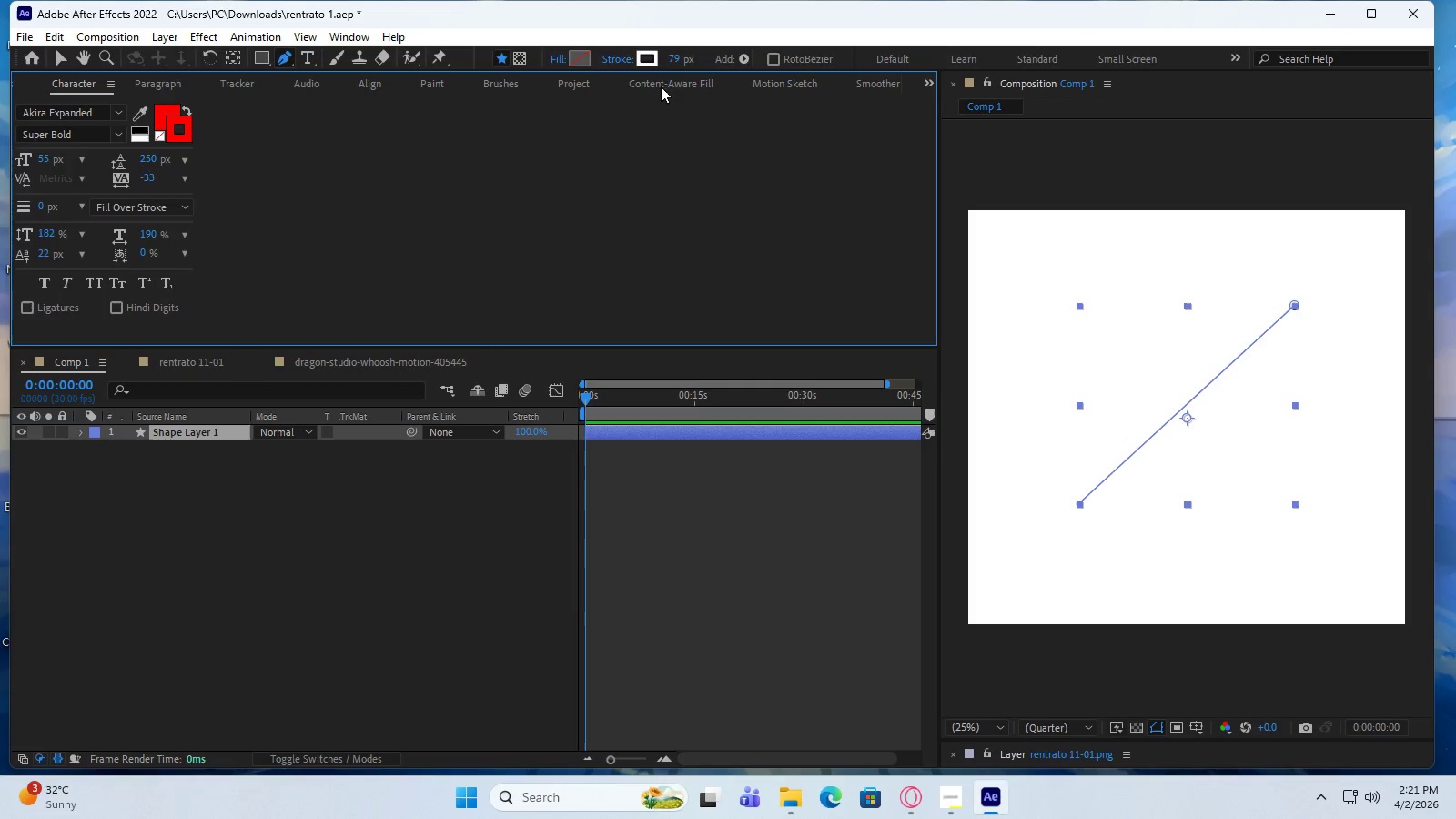 
left_click([655, 65])
 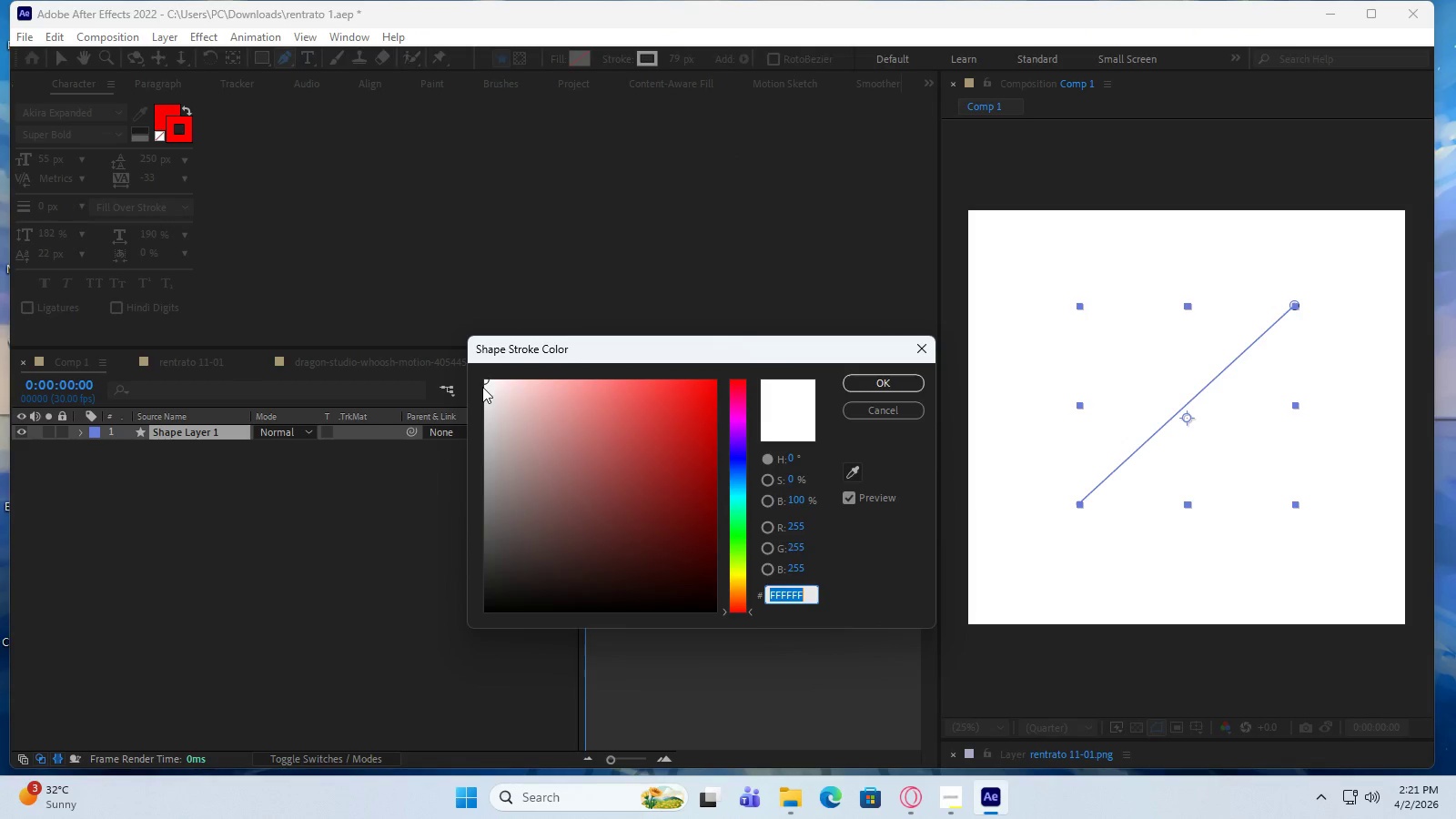 
left_click_drag(start_coordinate=[487, 384], to_coordinate=[753, 378])
 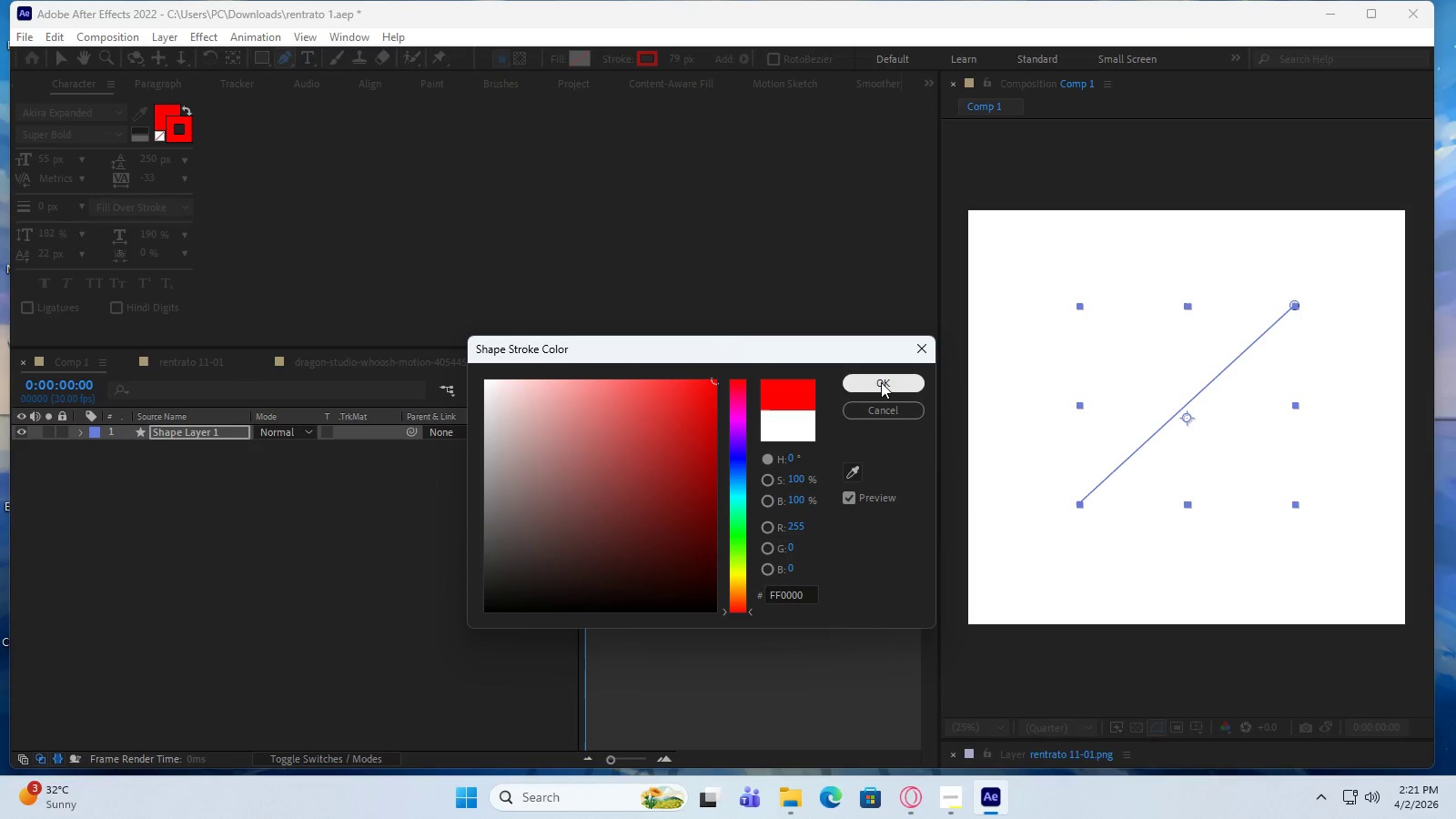 
left_click([881, 382])
 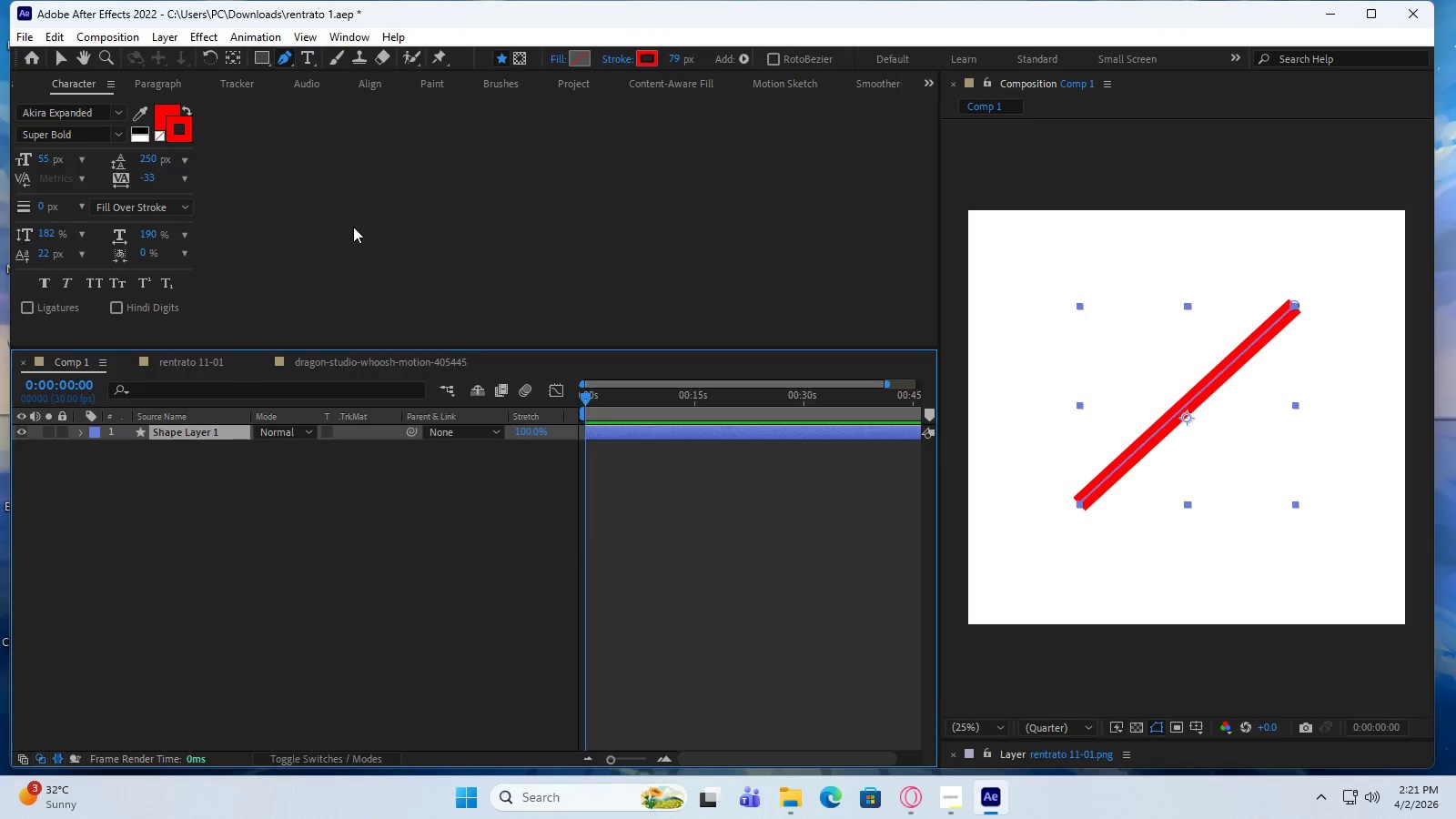 
wait(6.64)
 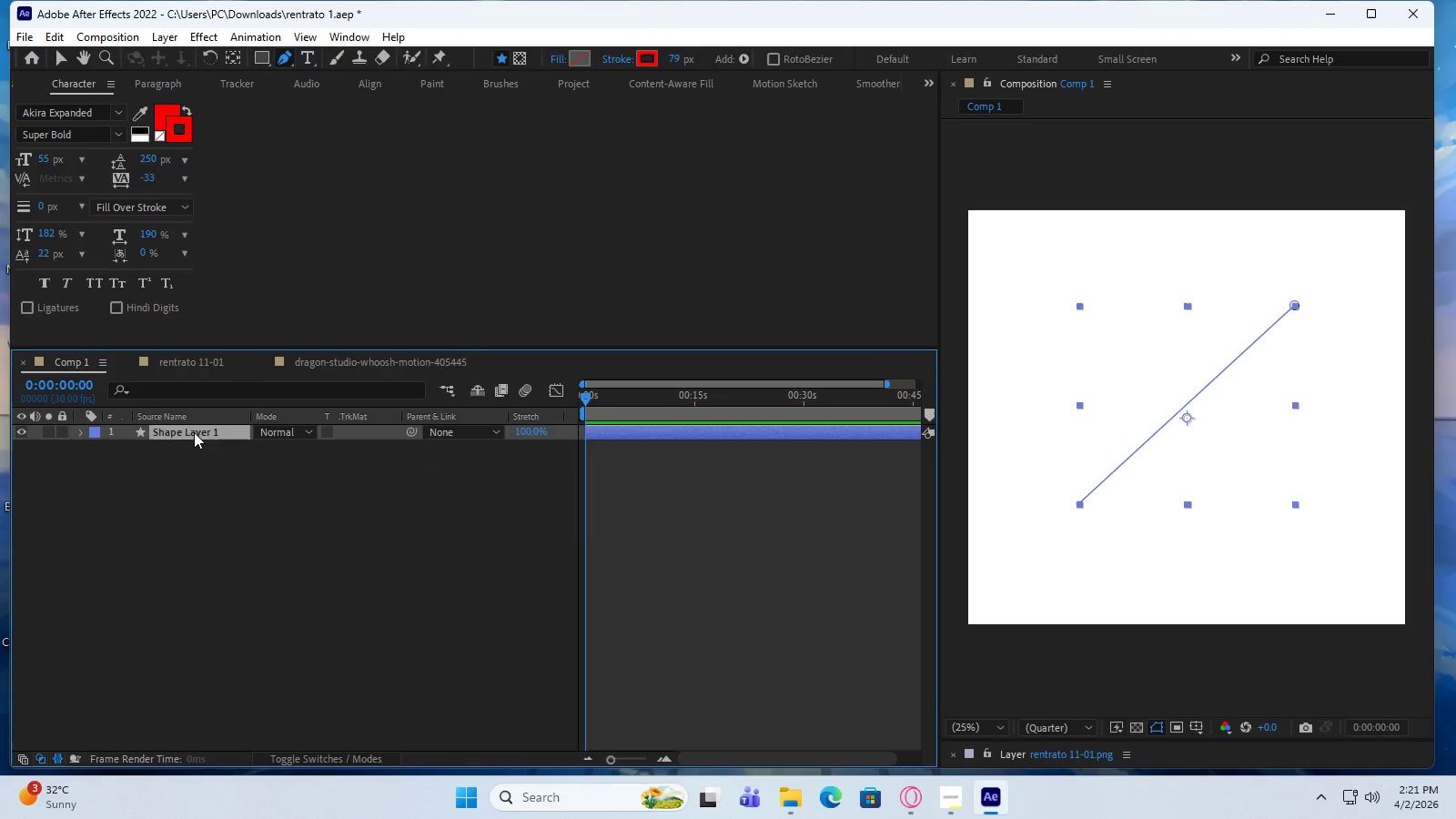 
left_click([673, 60])
 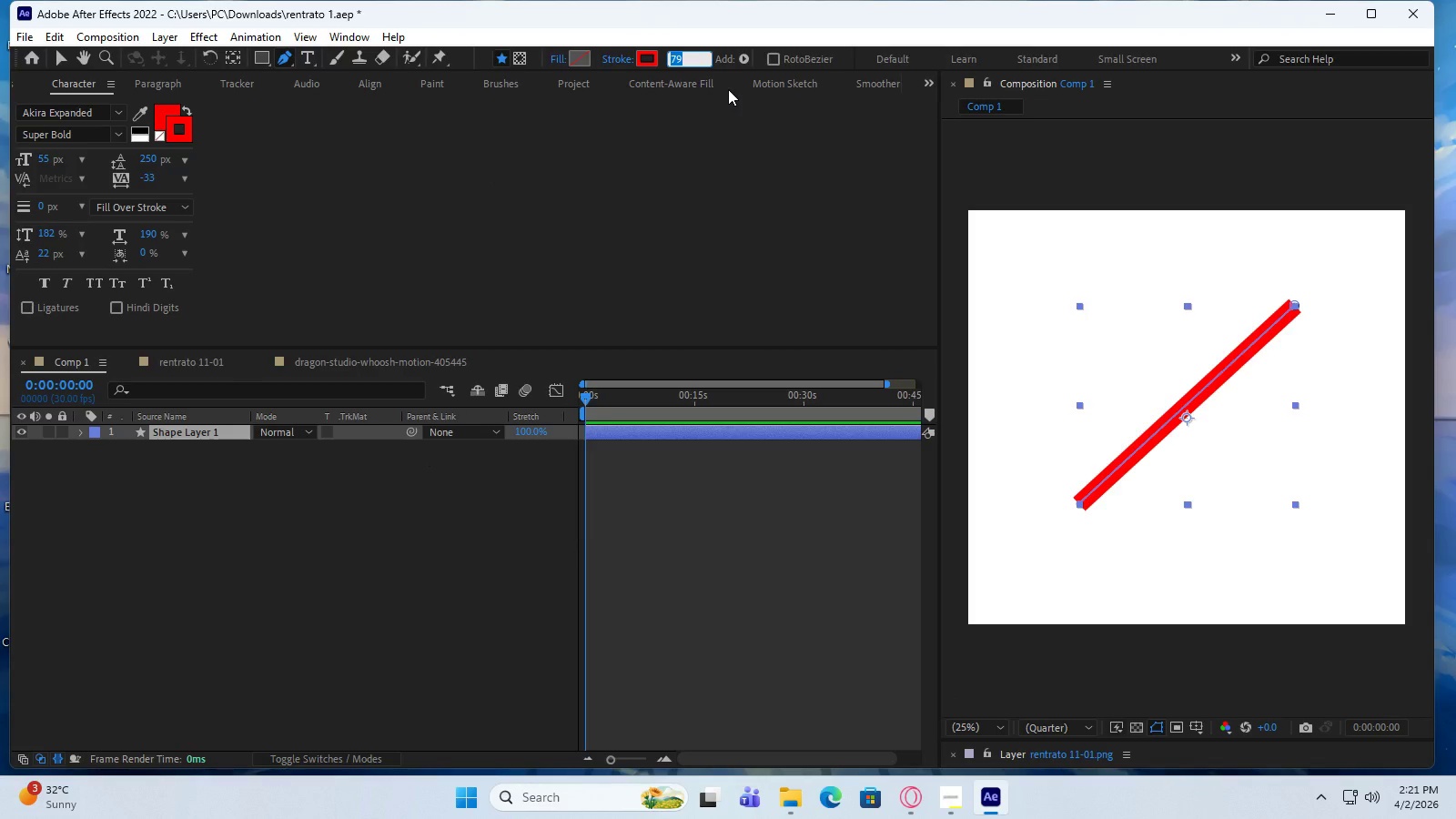 
key(Numpad5)
 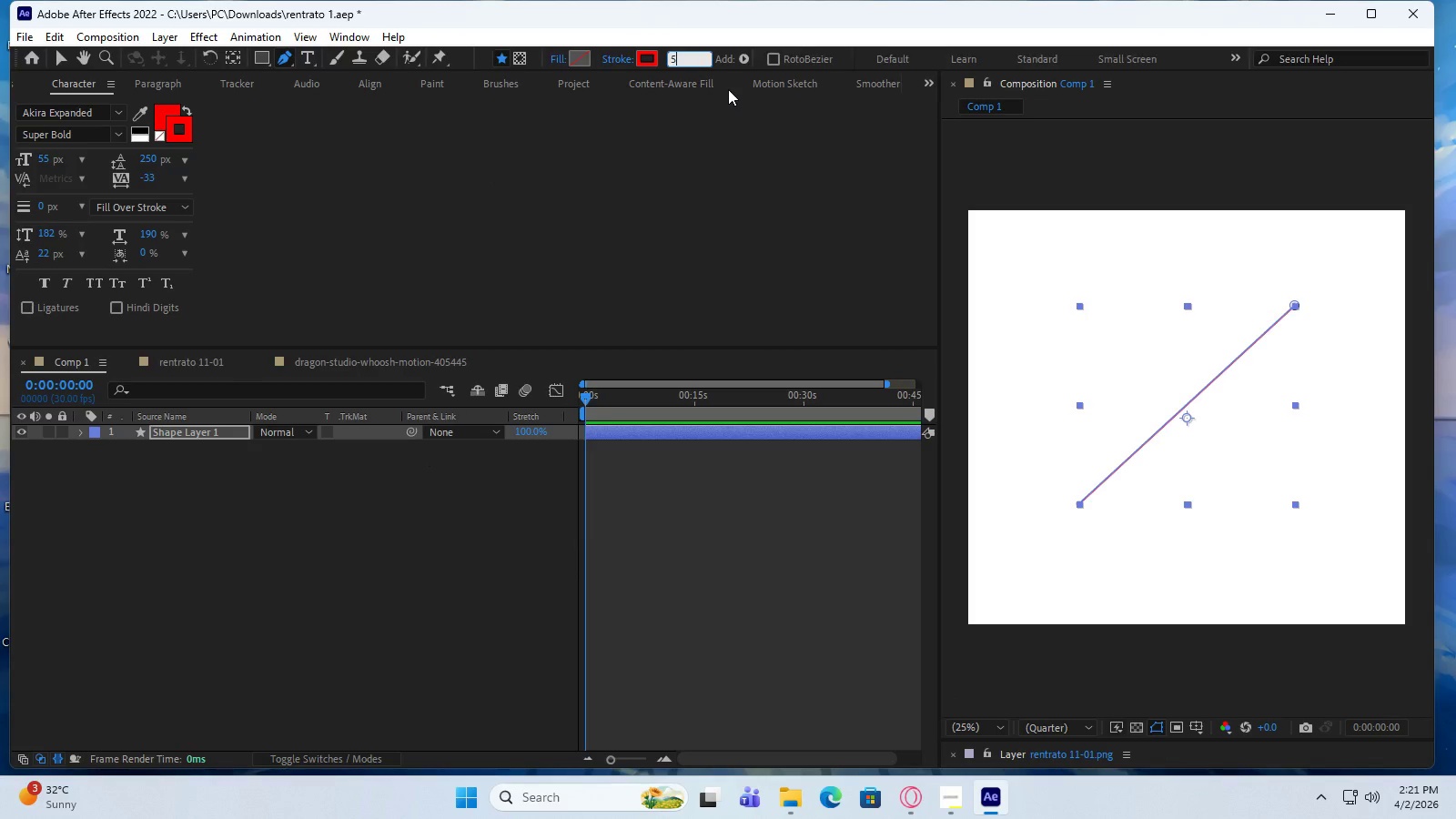 
key(Numpad0)
 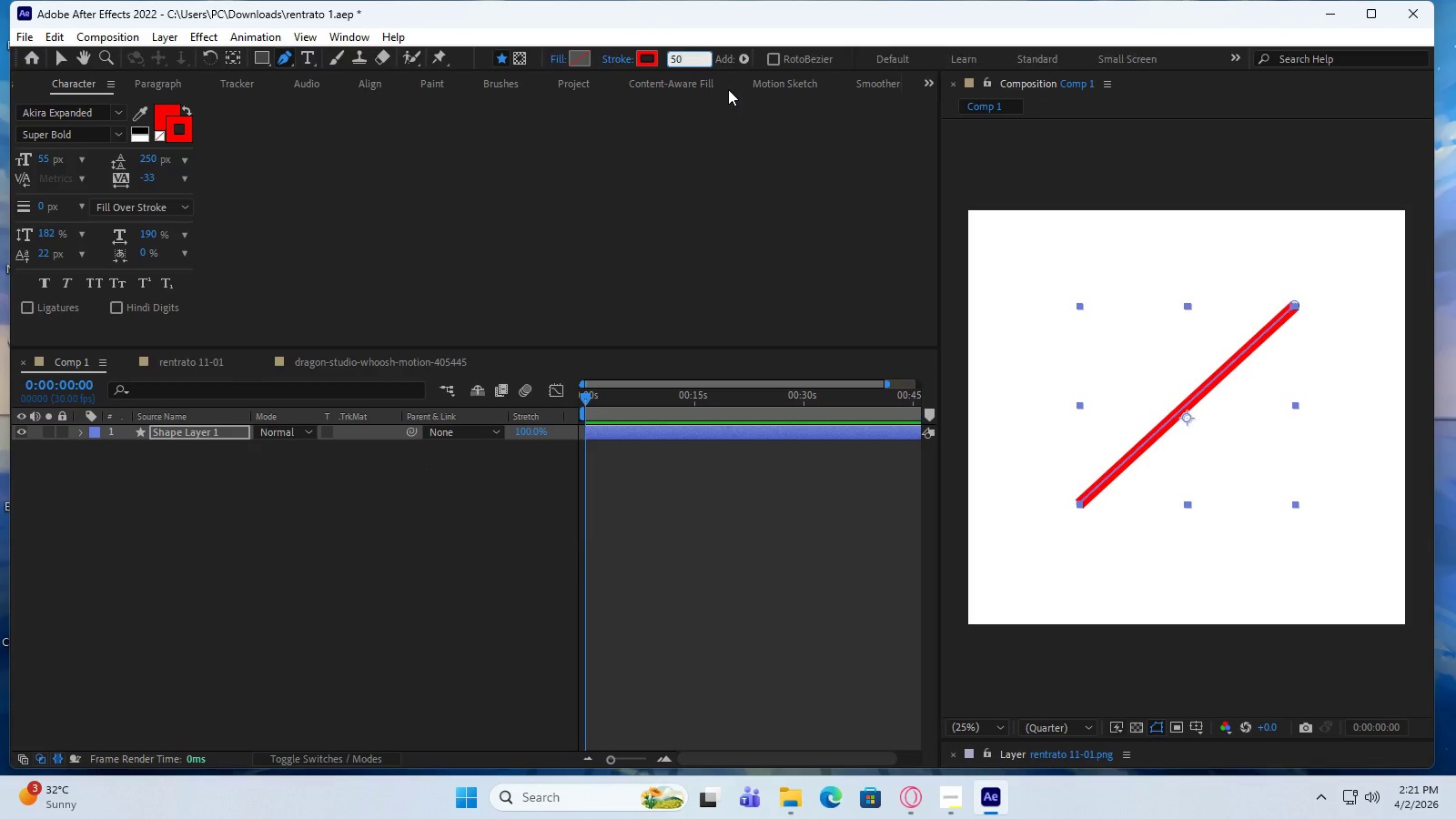 
key(NumpadEnter)
 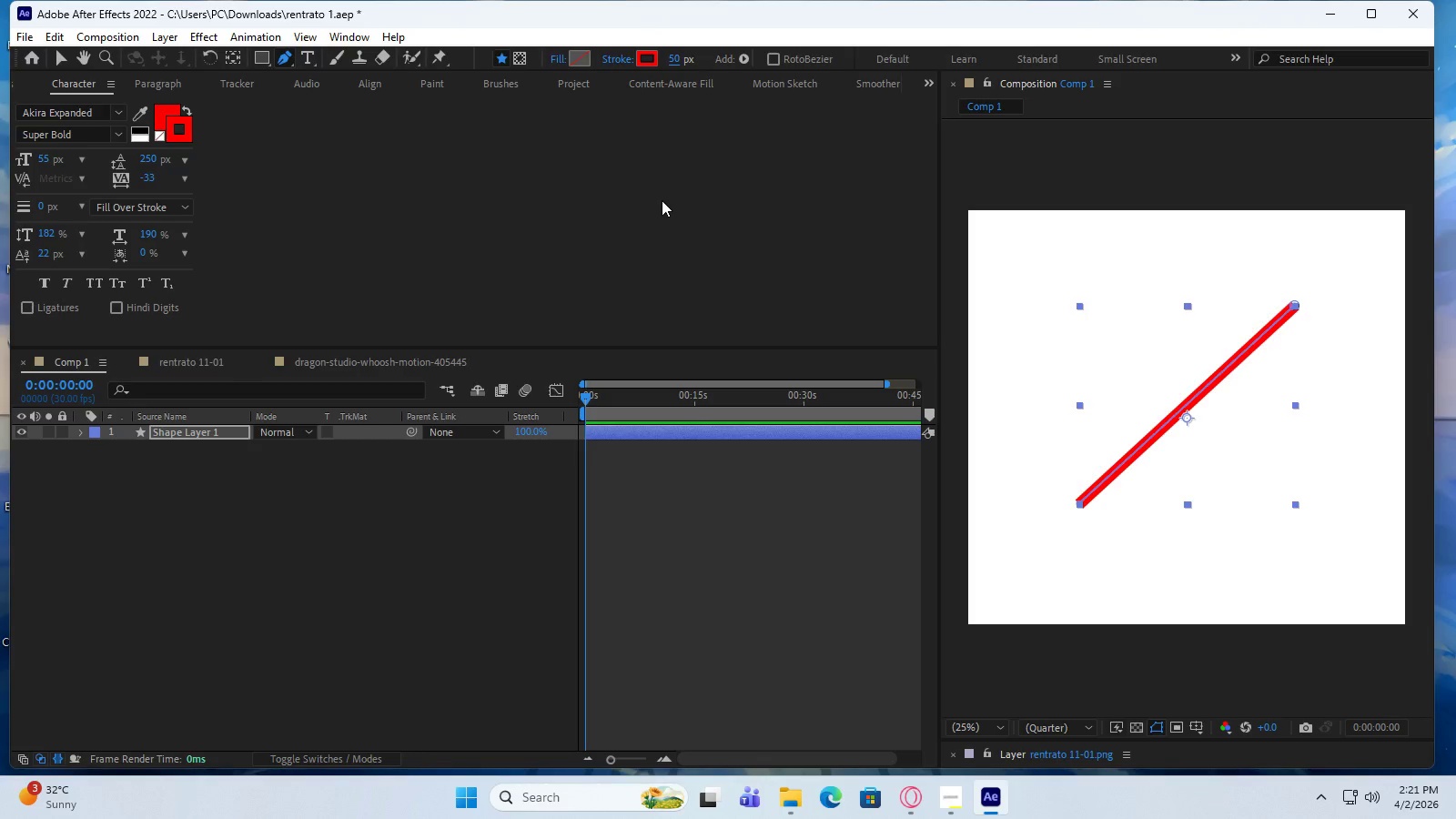 
wait(9.95)
 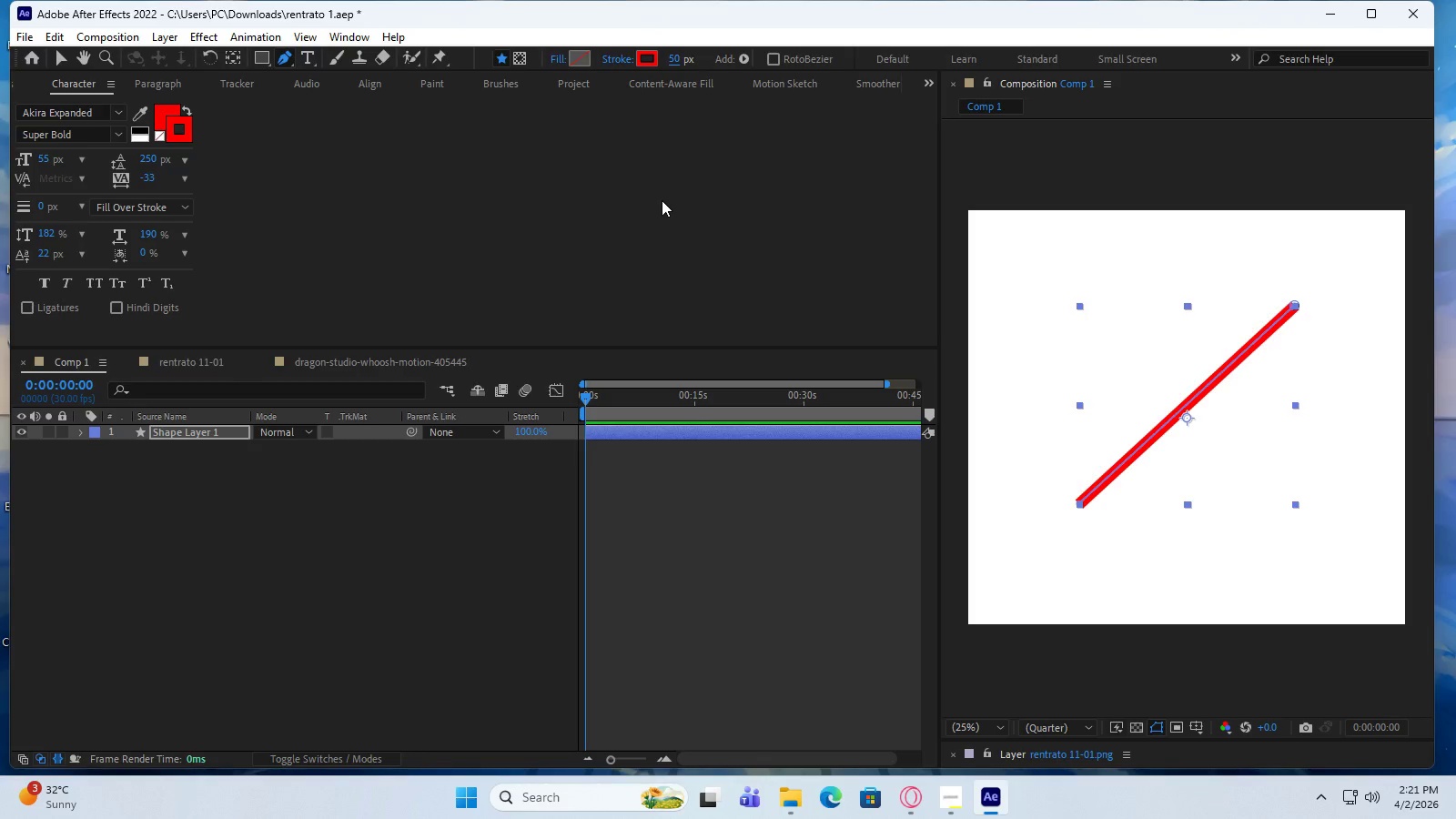 
left_click([409, 591])
 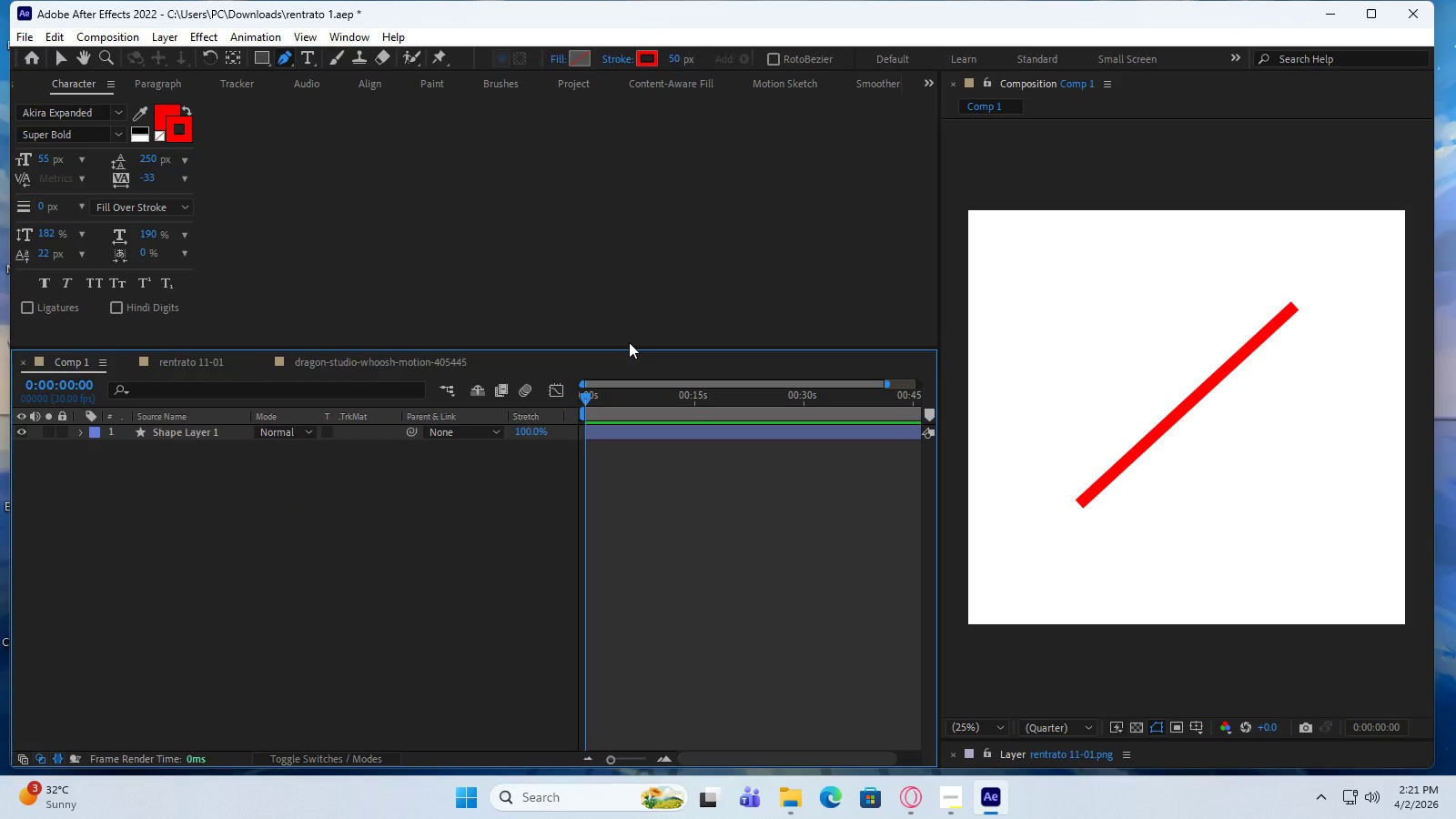 
wait(6.14)
 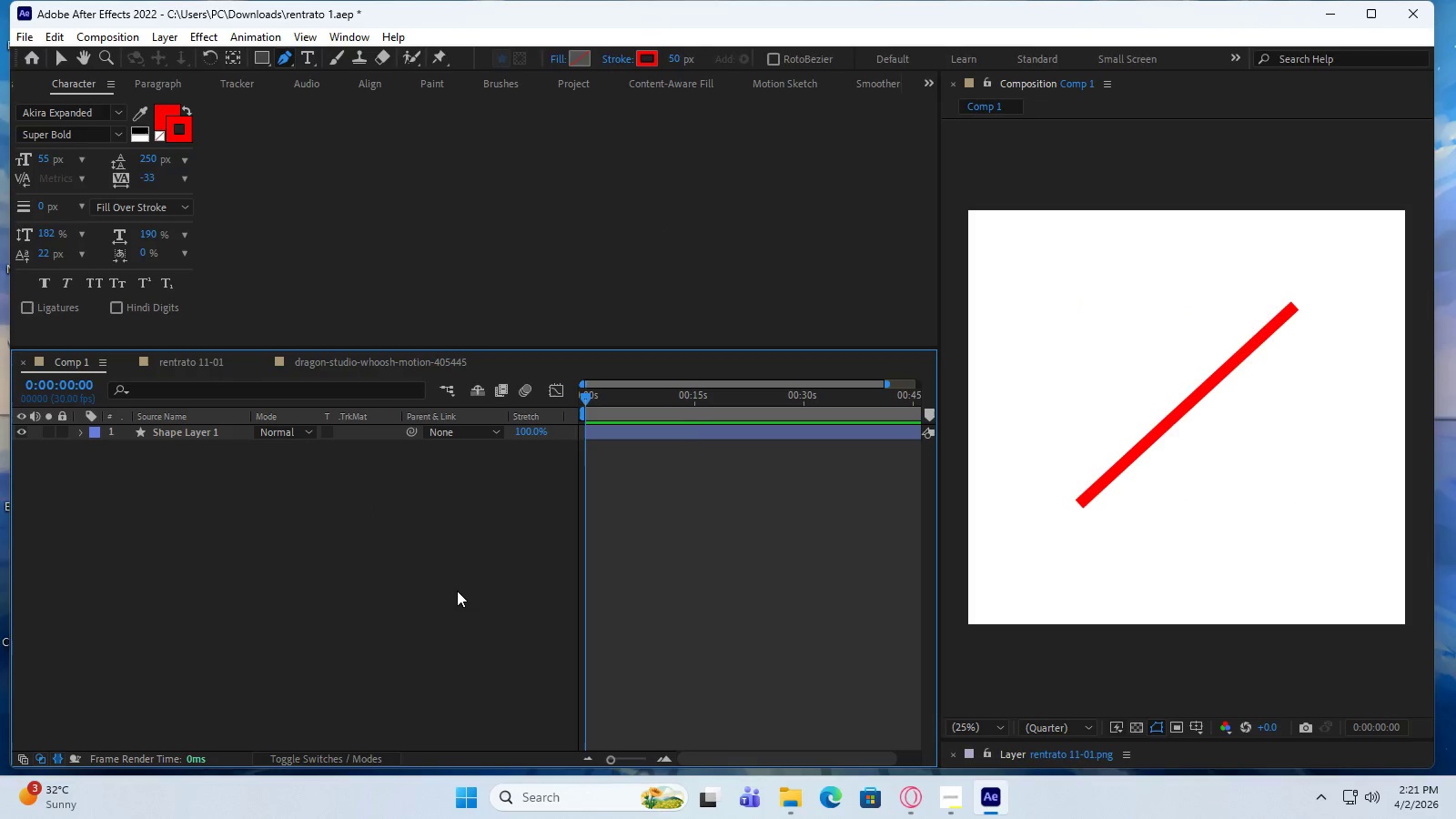 
left_click([579, 61])
 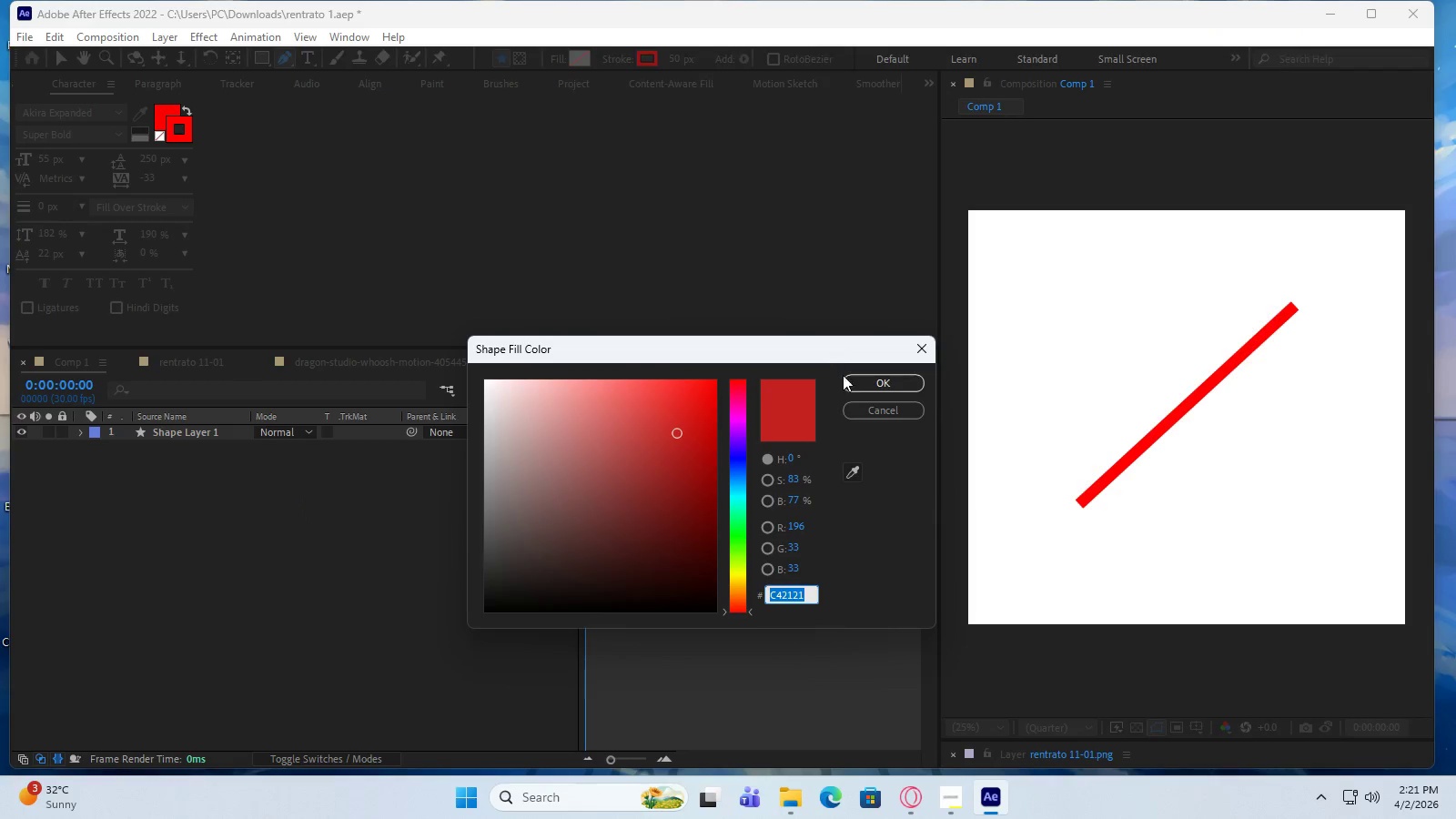 
left_click([861, 403])
 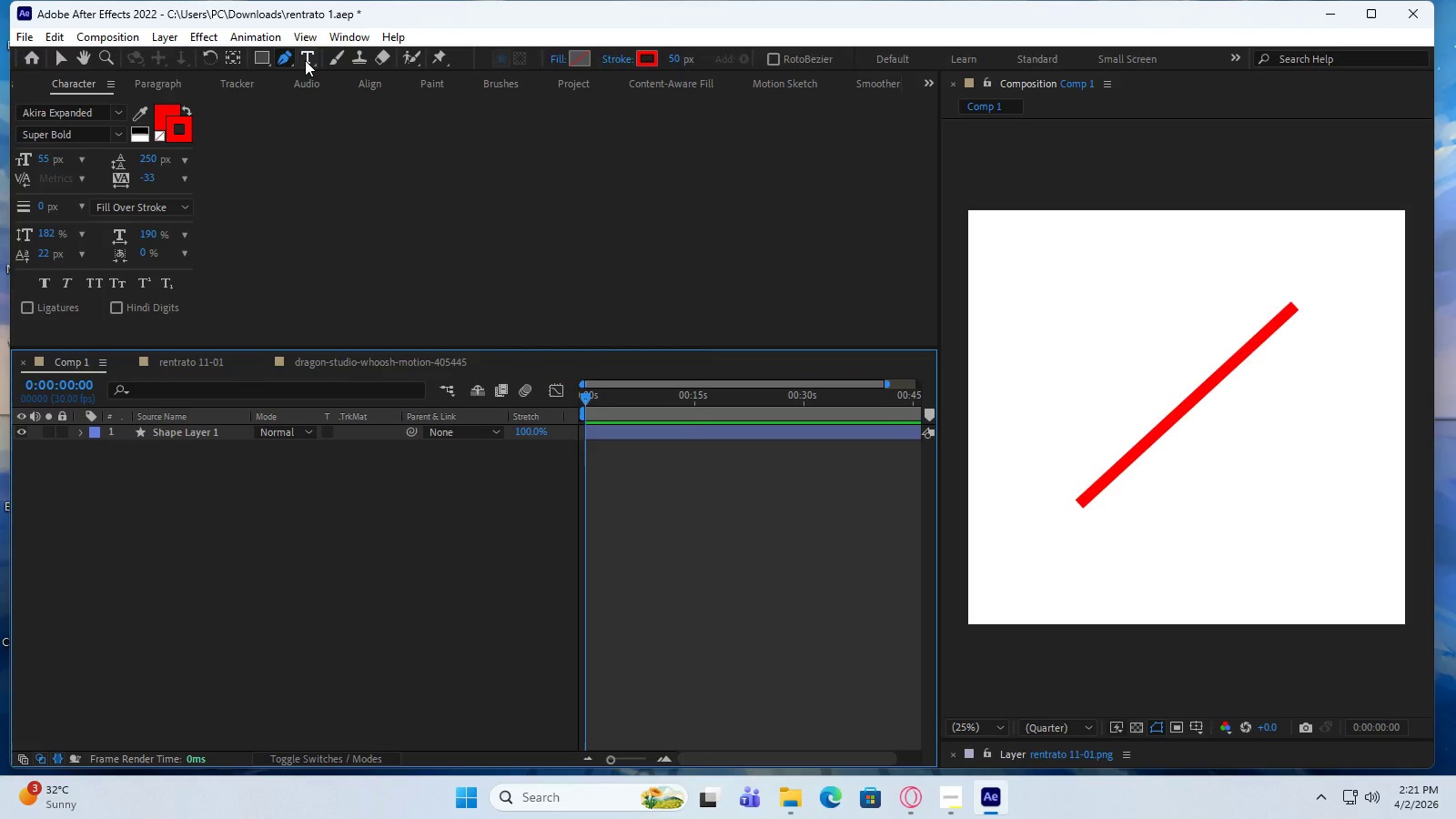 
left_click([305, 60])
 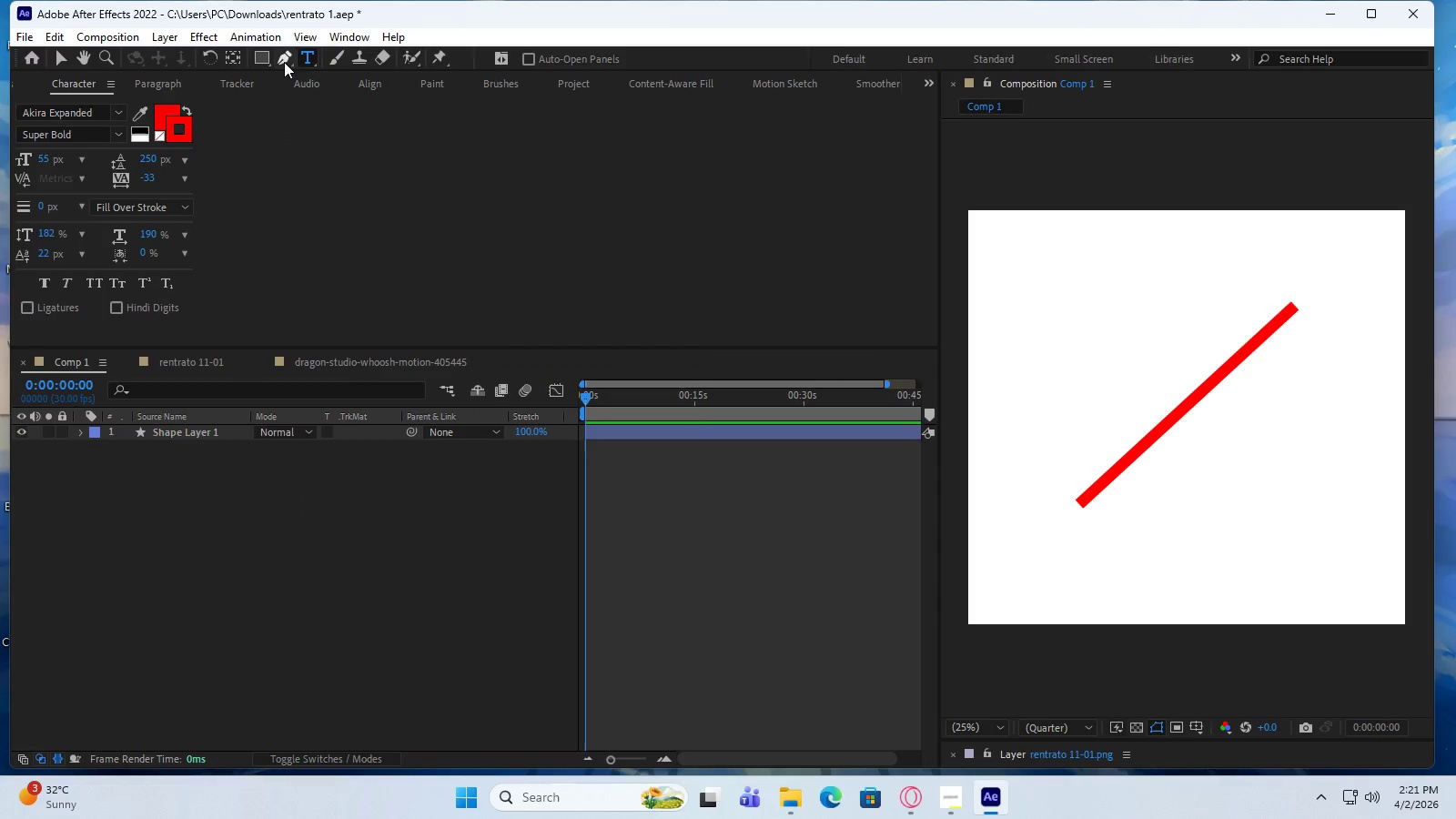 
left_click([282, 57])
 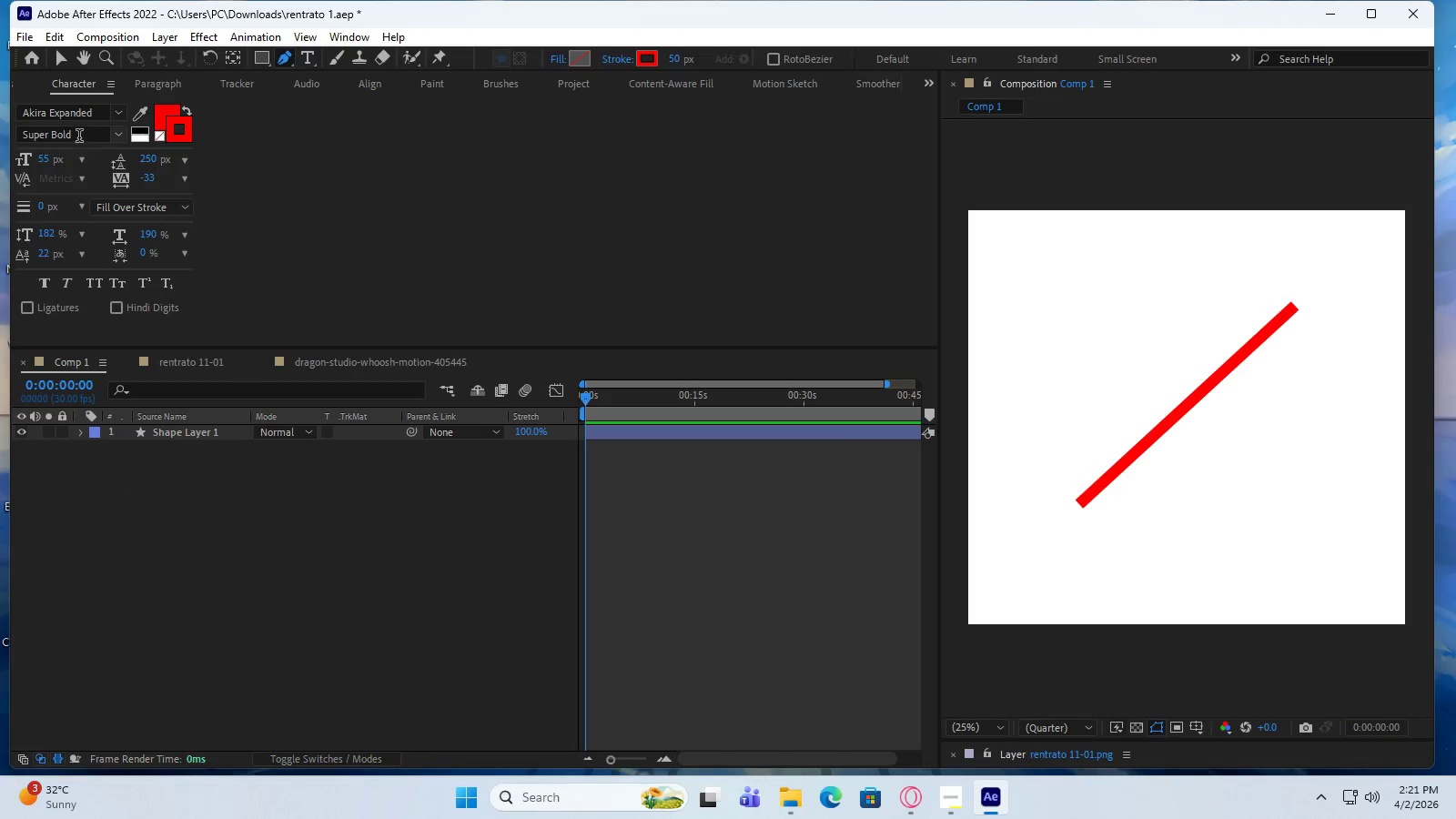 
wait(7.16)
 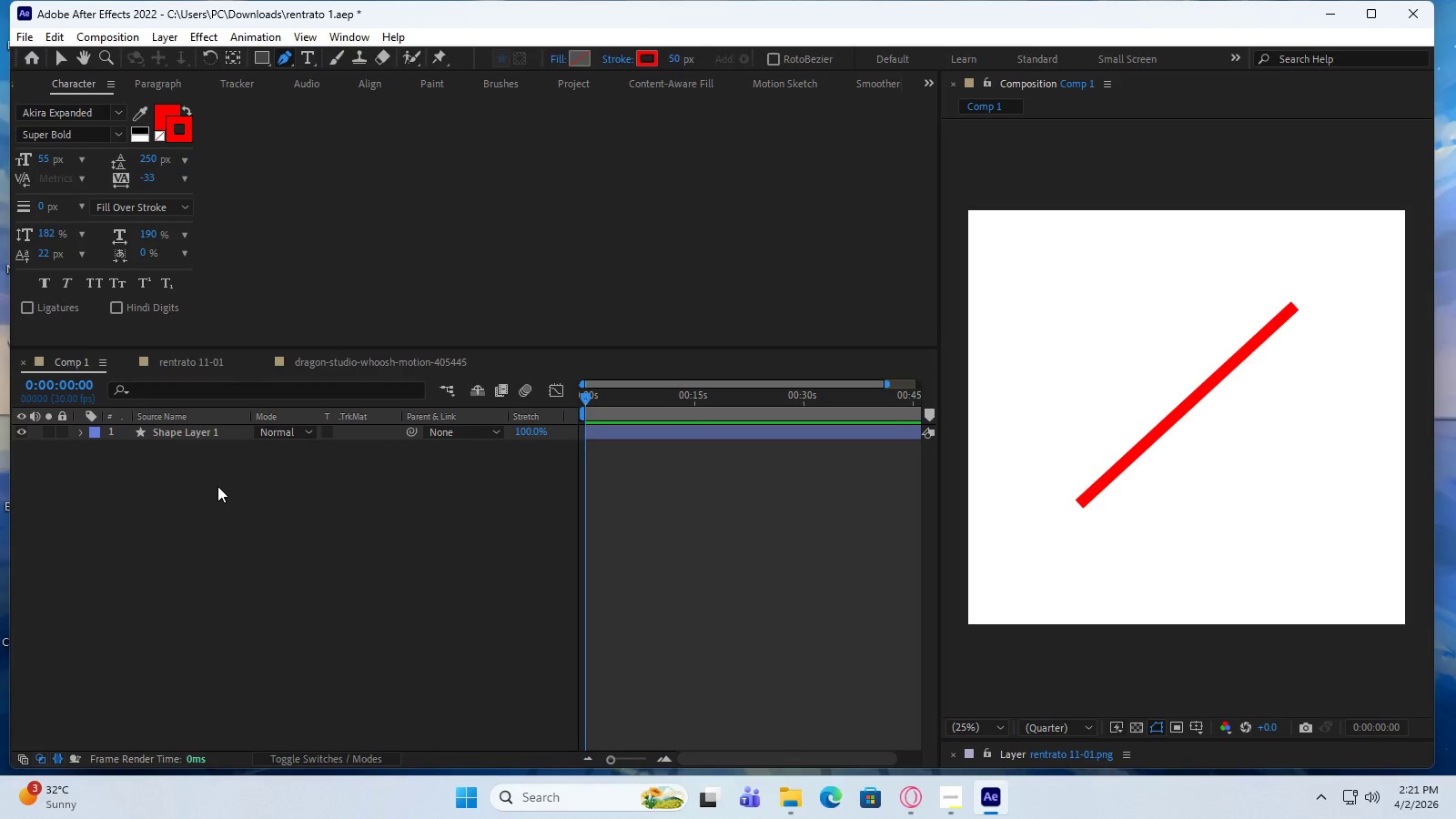 
left_click([62, 56])
 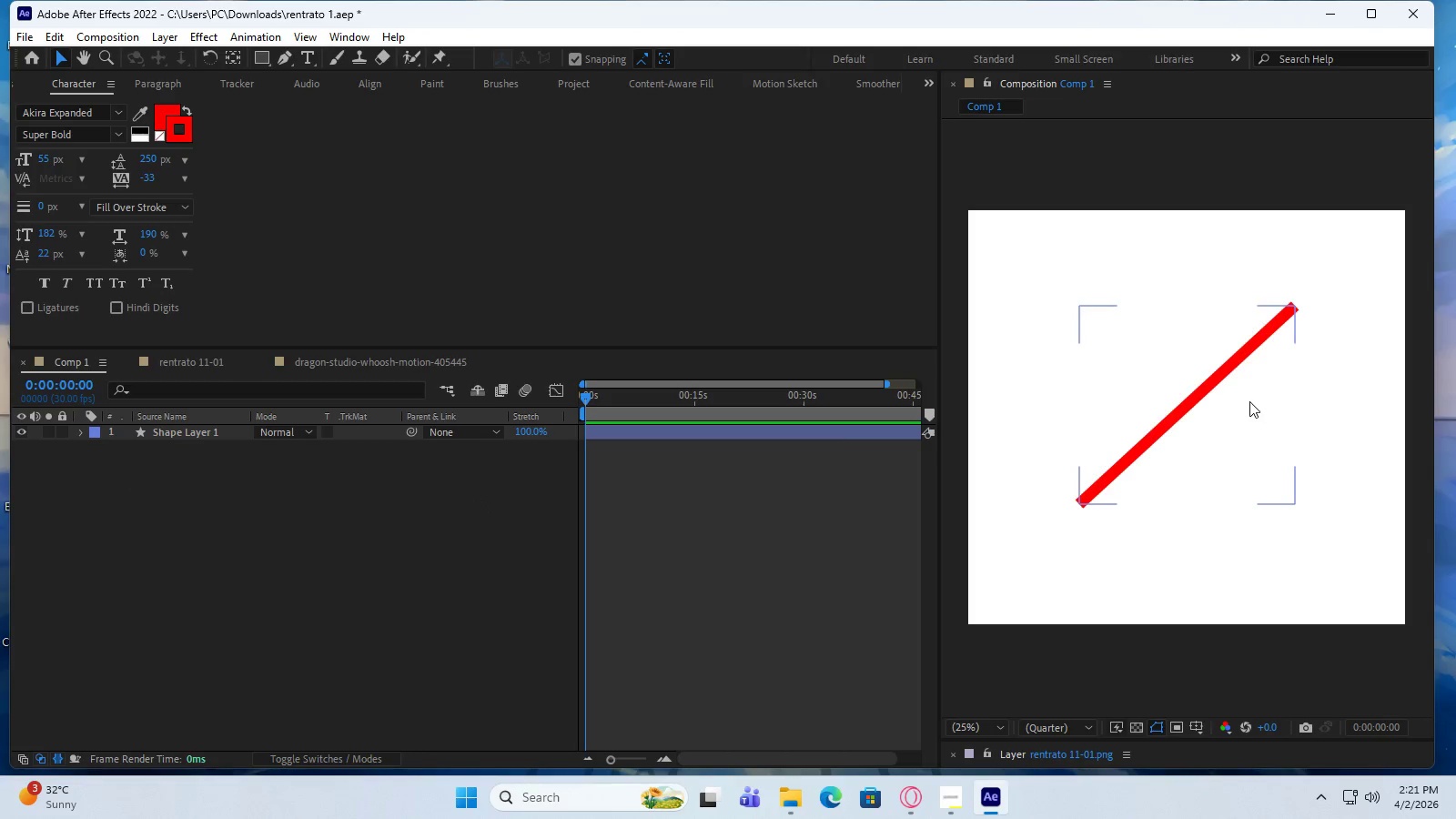 
left_click([1206, 380])
 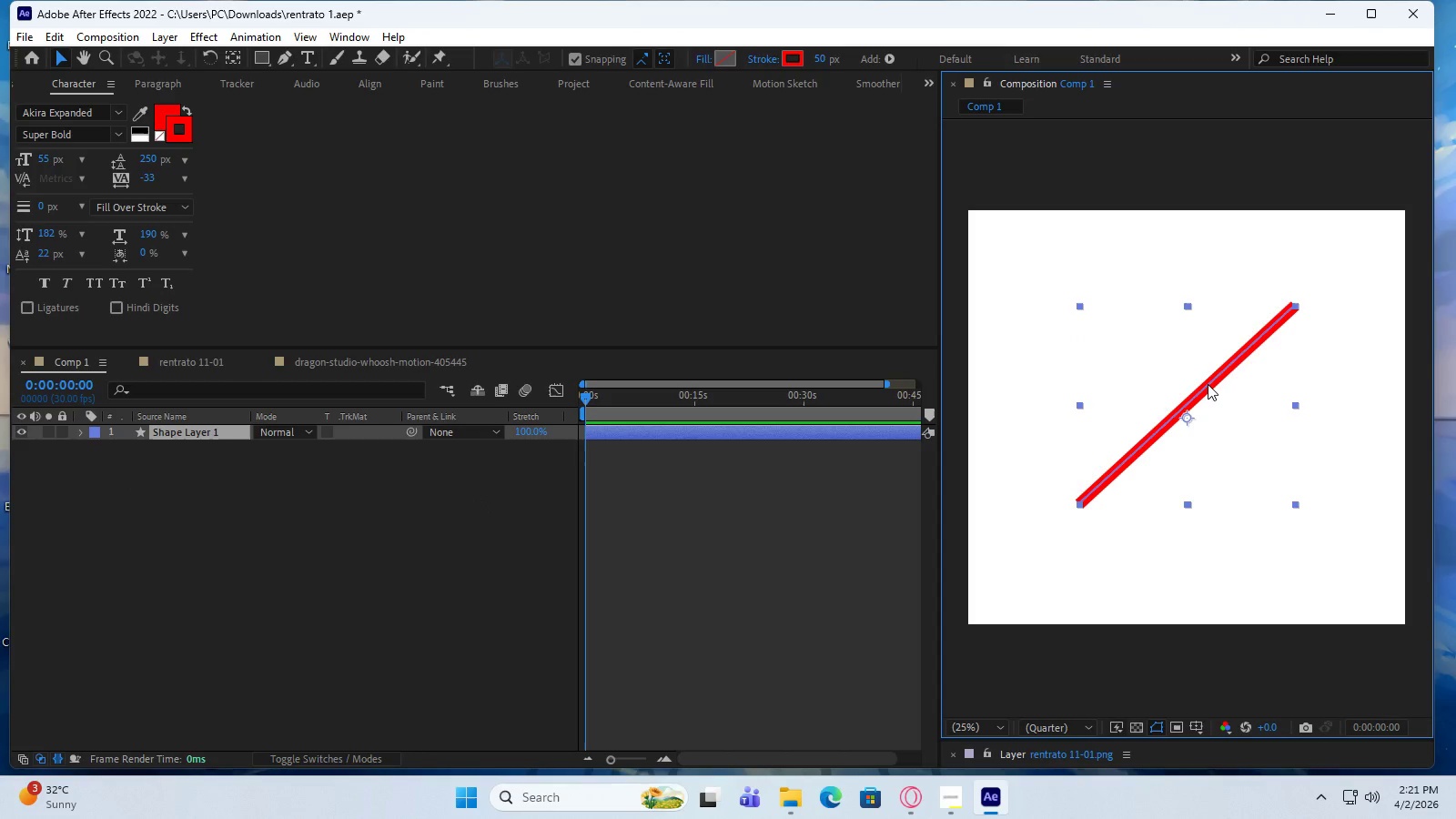 
key(Delete)
 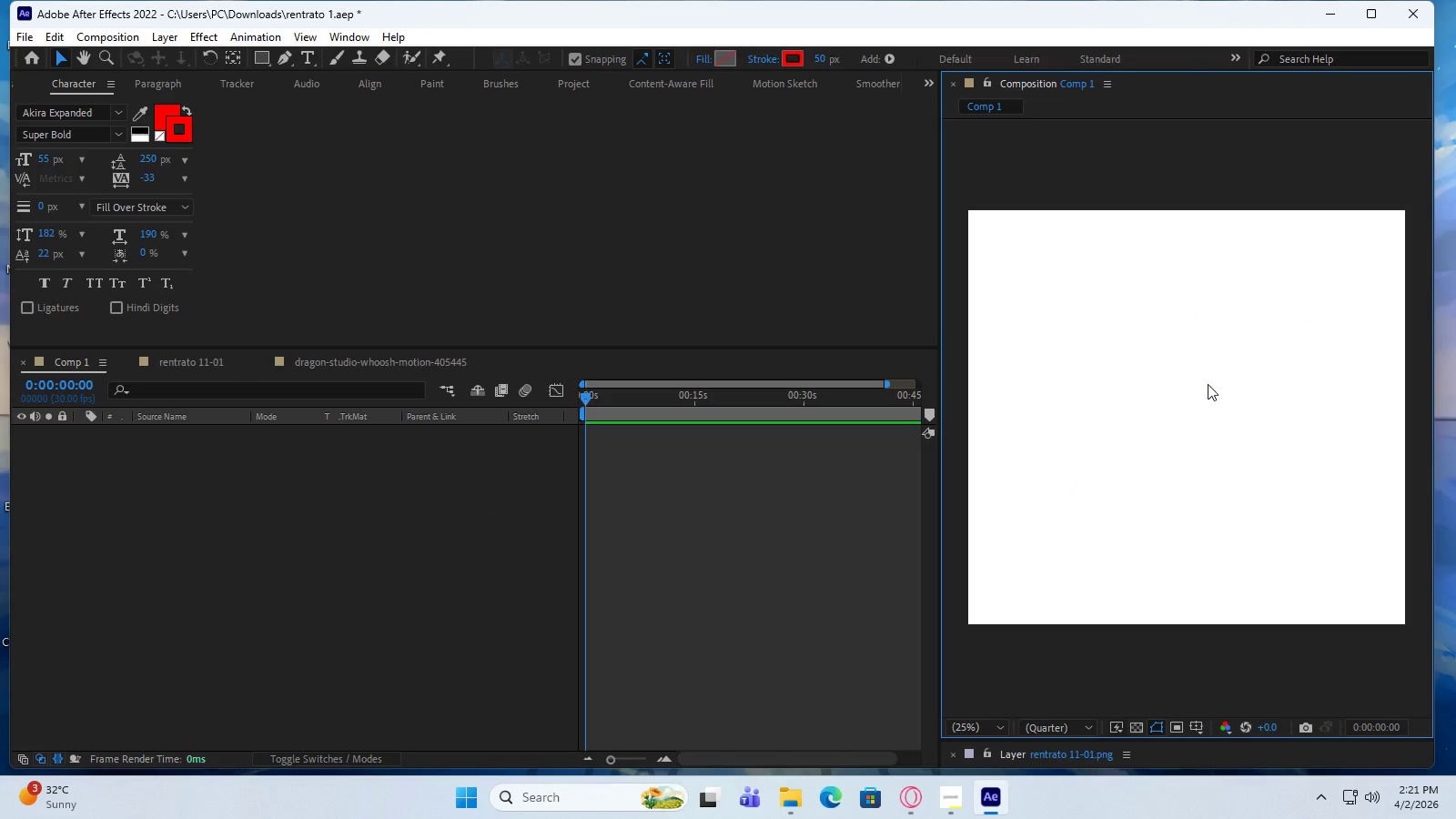 
key(Enter)
 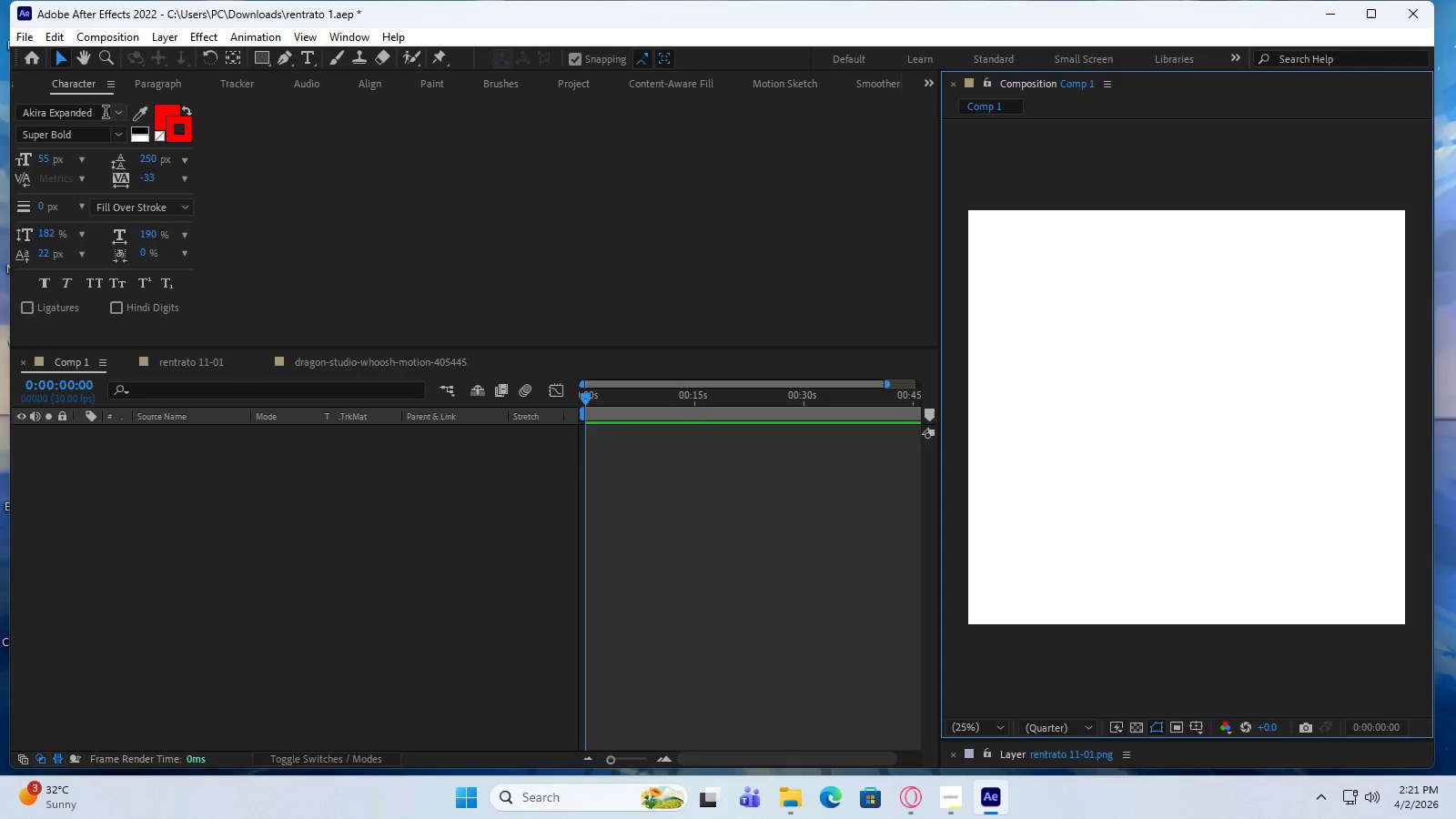 
wait(7.03)
 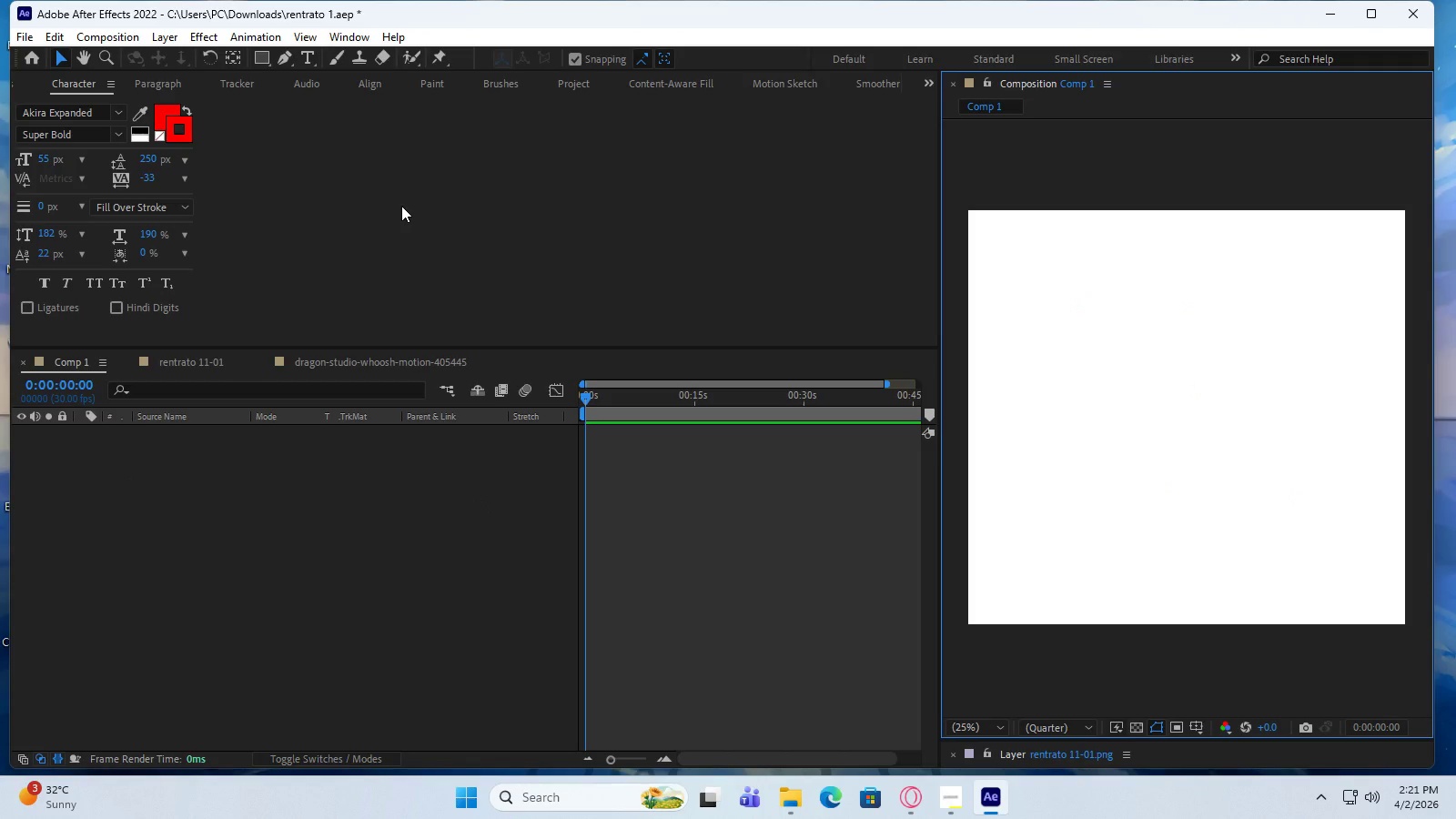 
left_click([276, 56])
 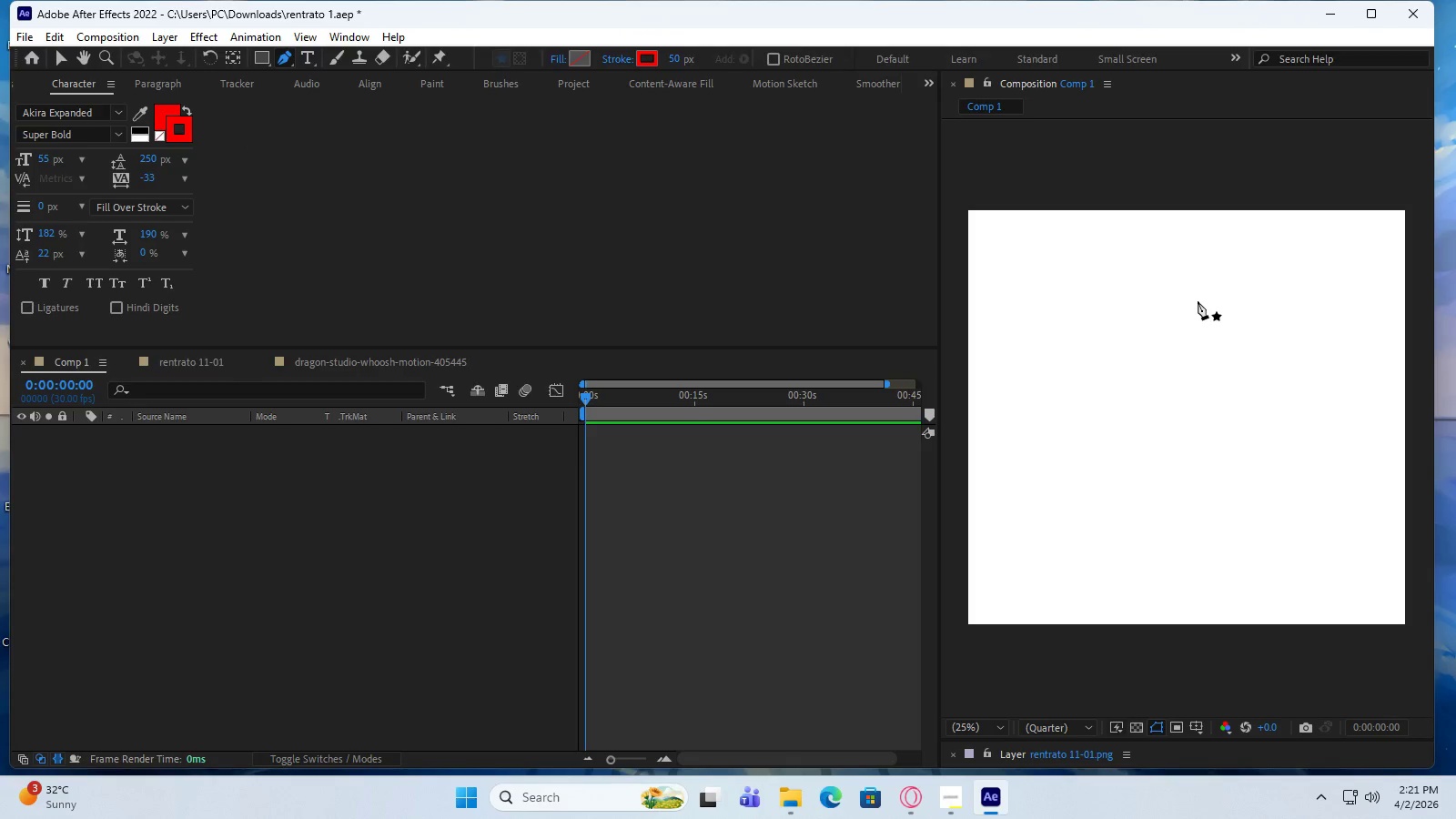 
left_click([1191, 299])
 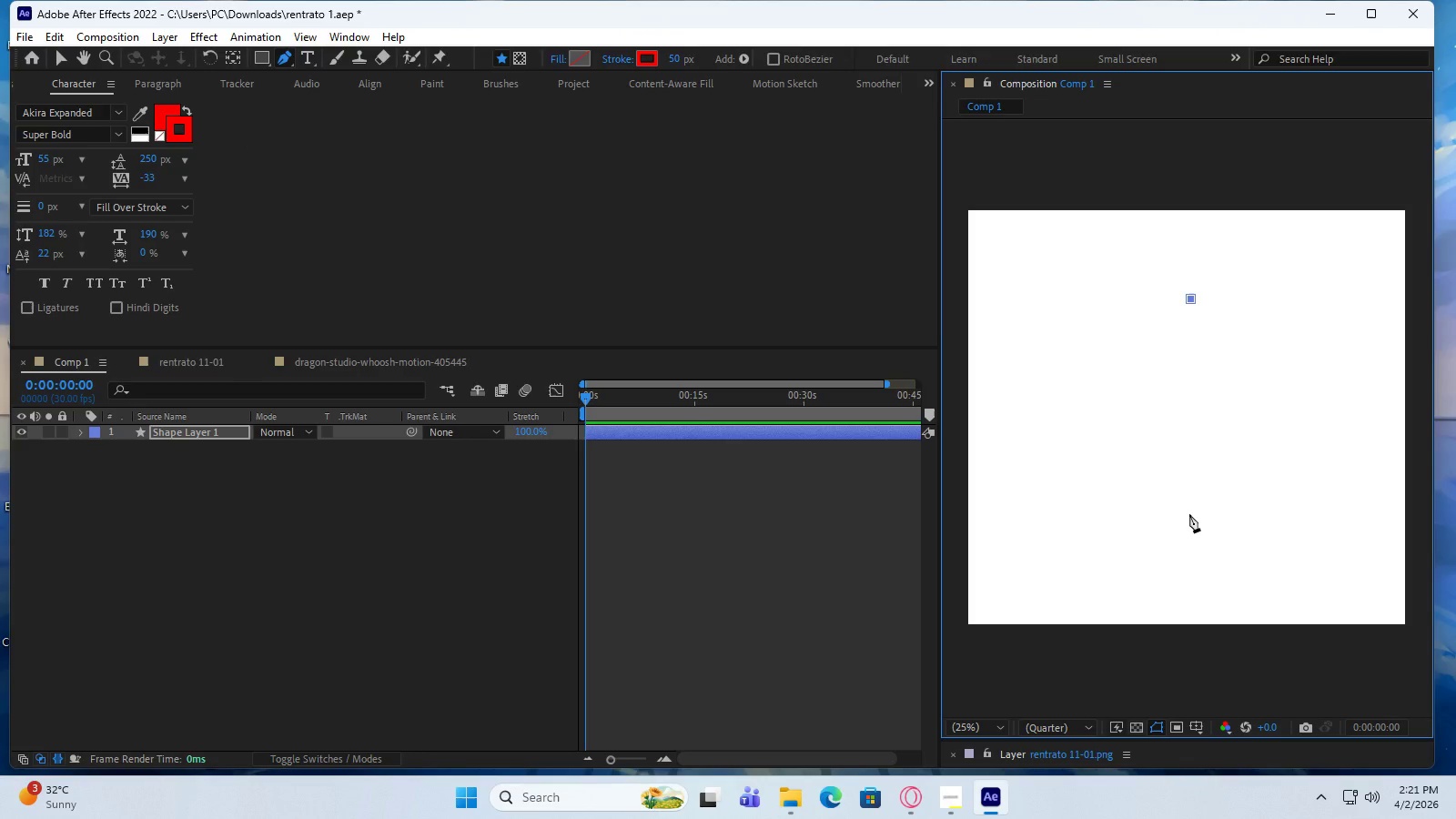 
left_click([1189, 514])
 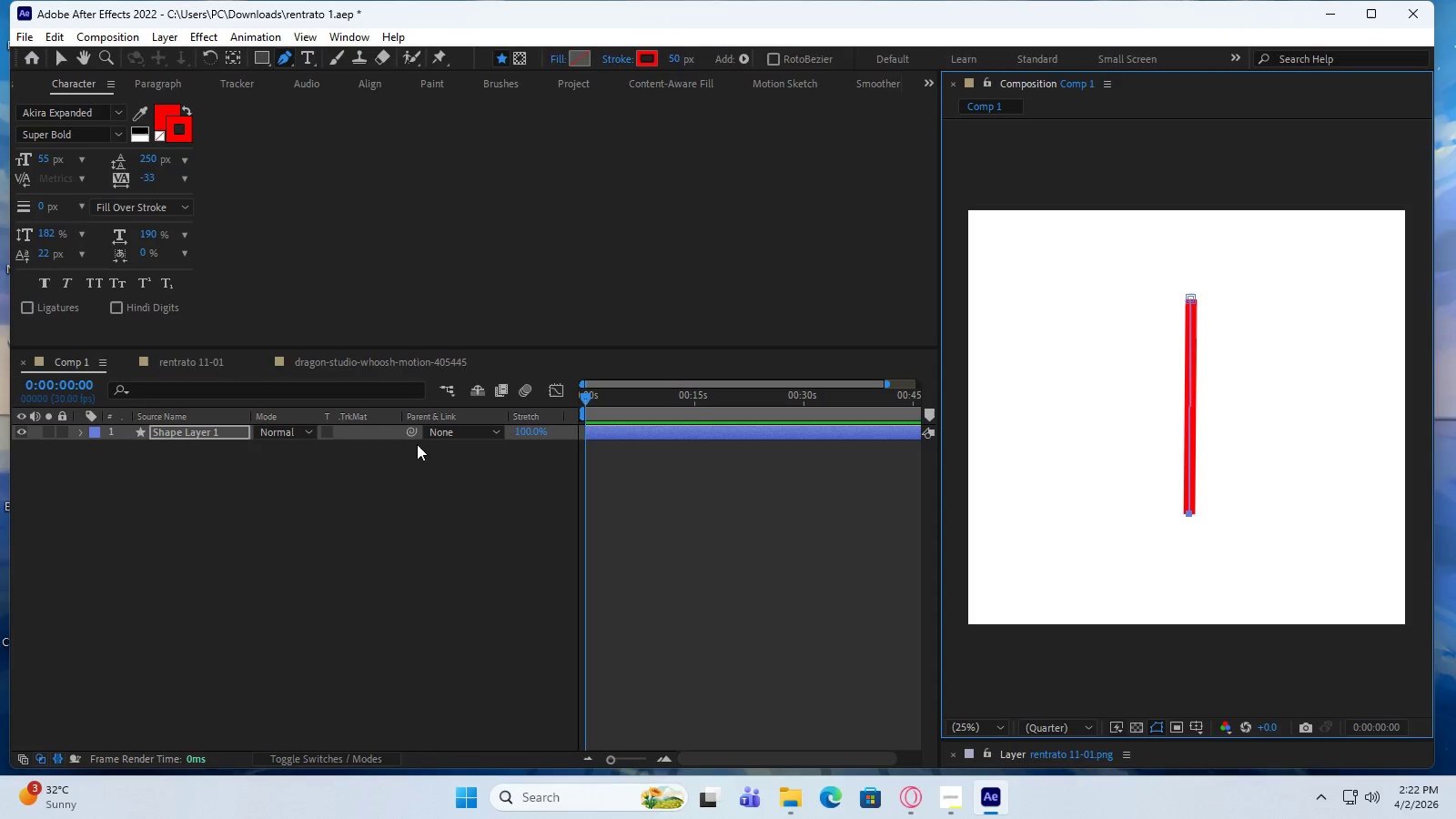 
left_click([77, 431])
 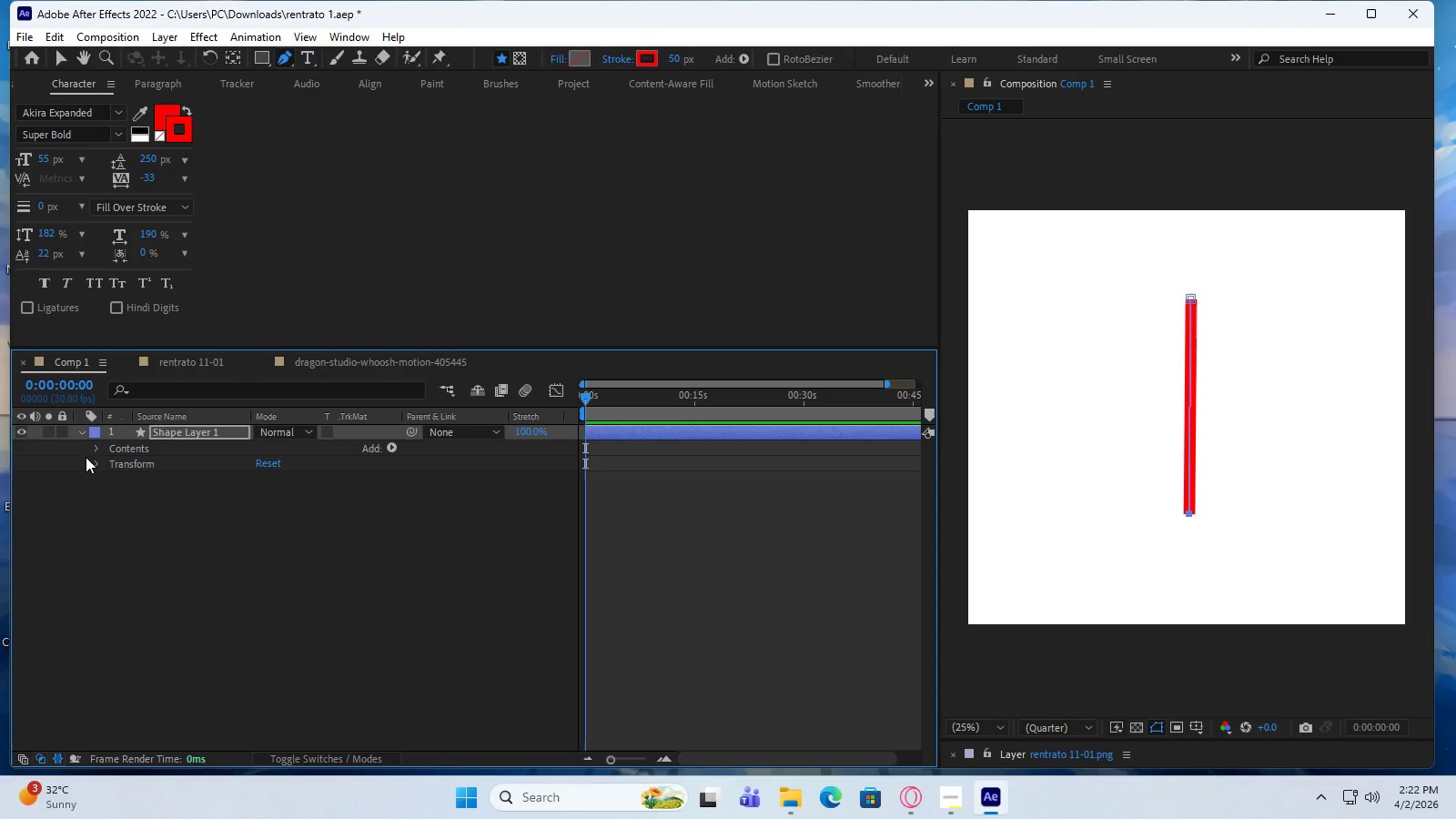 
left_click([97, 450])
 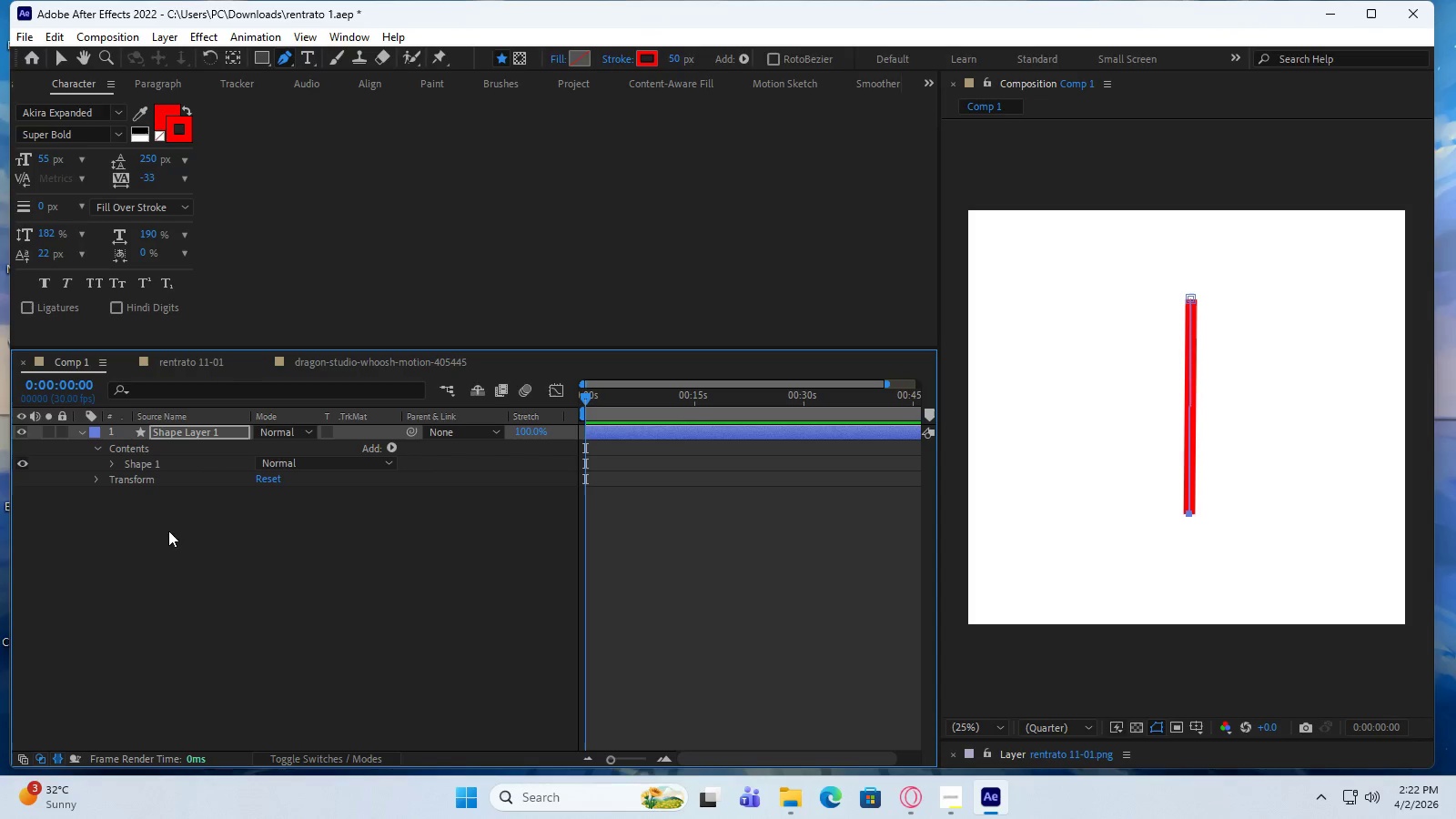 
left_click([110, 464])
 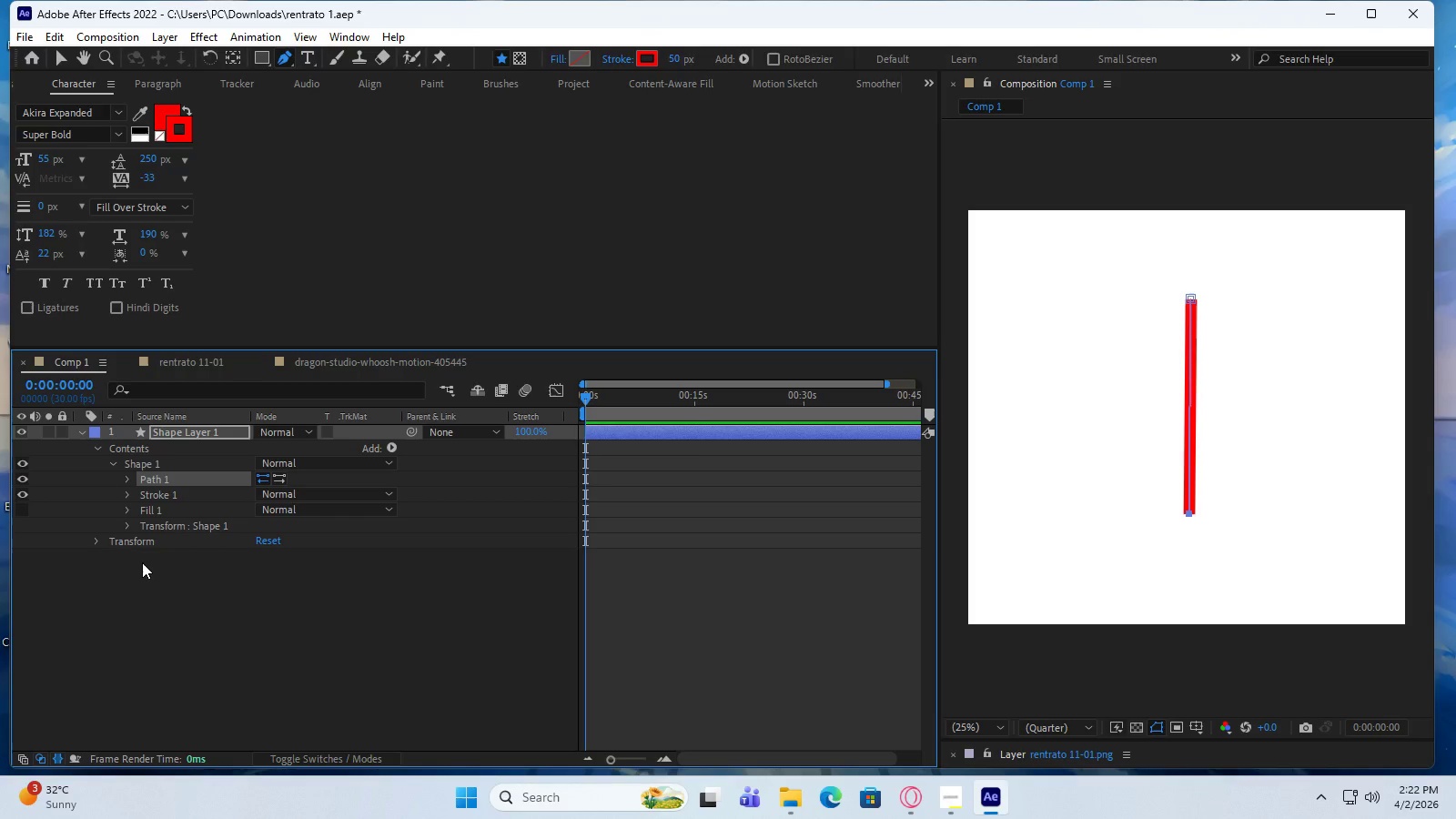 
wait(9.2)
 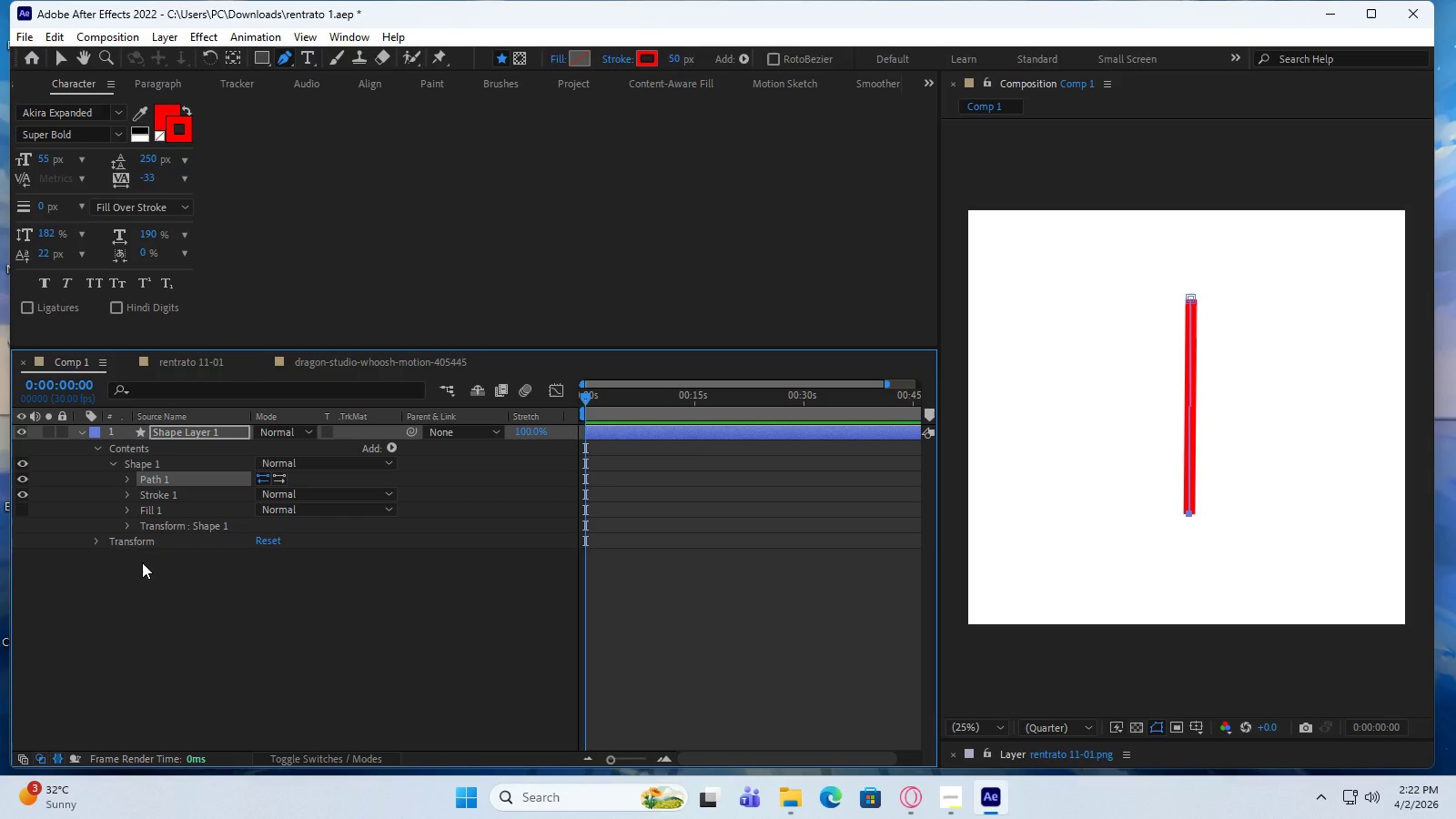 
left_click([394, 619])
 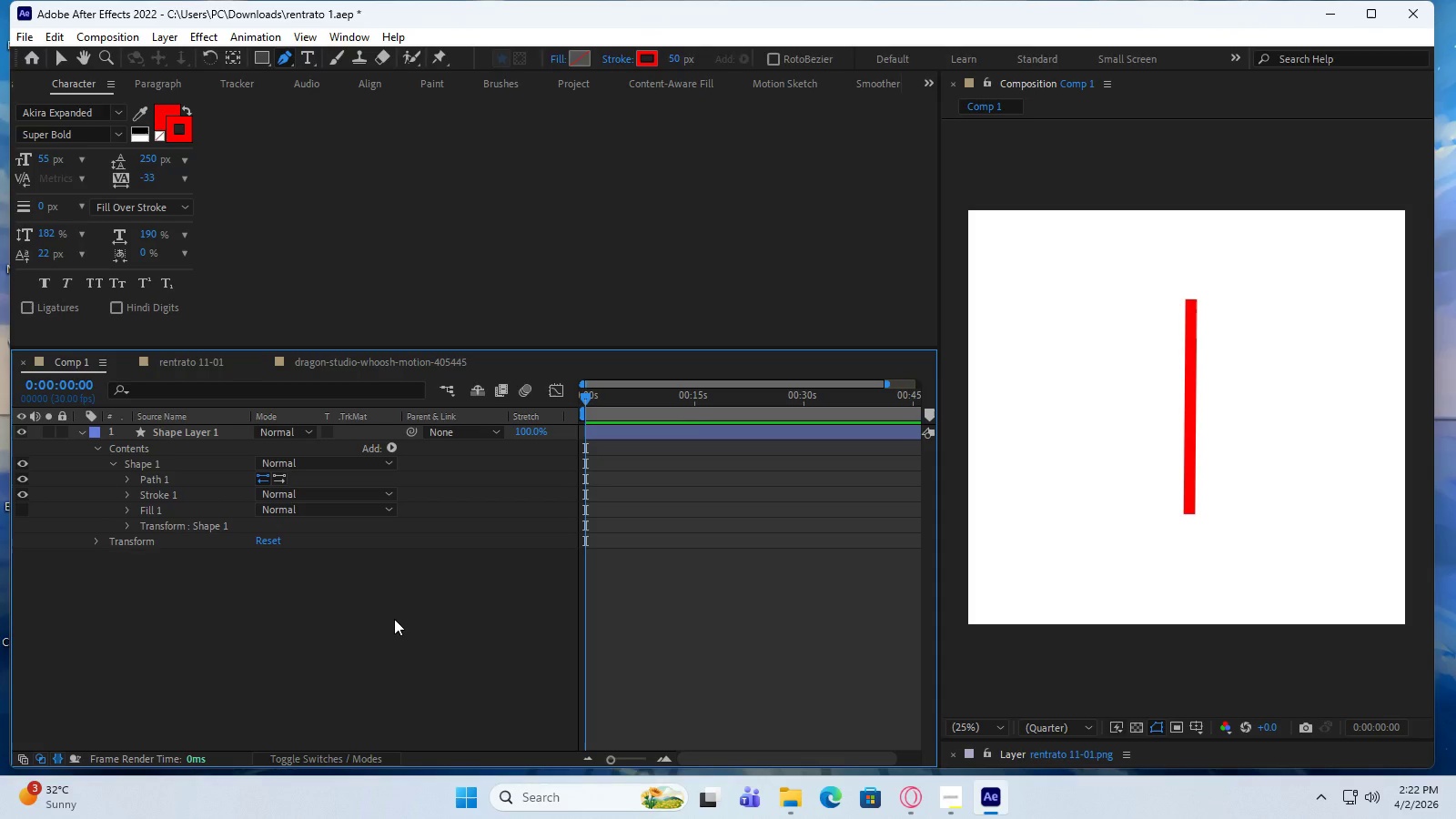 
wait(10.05)
 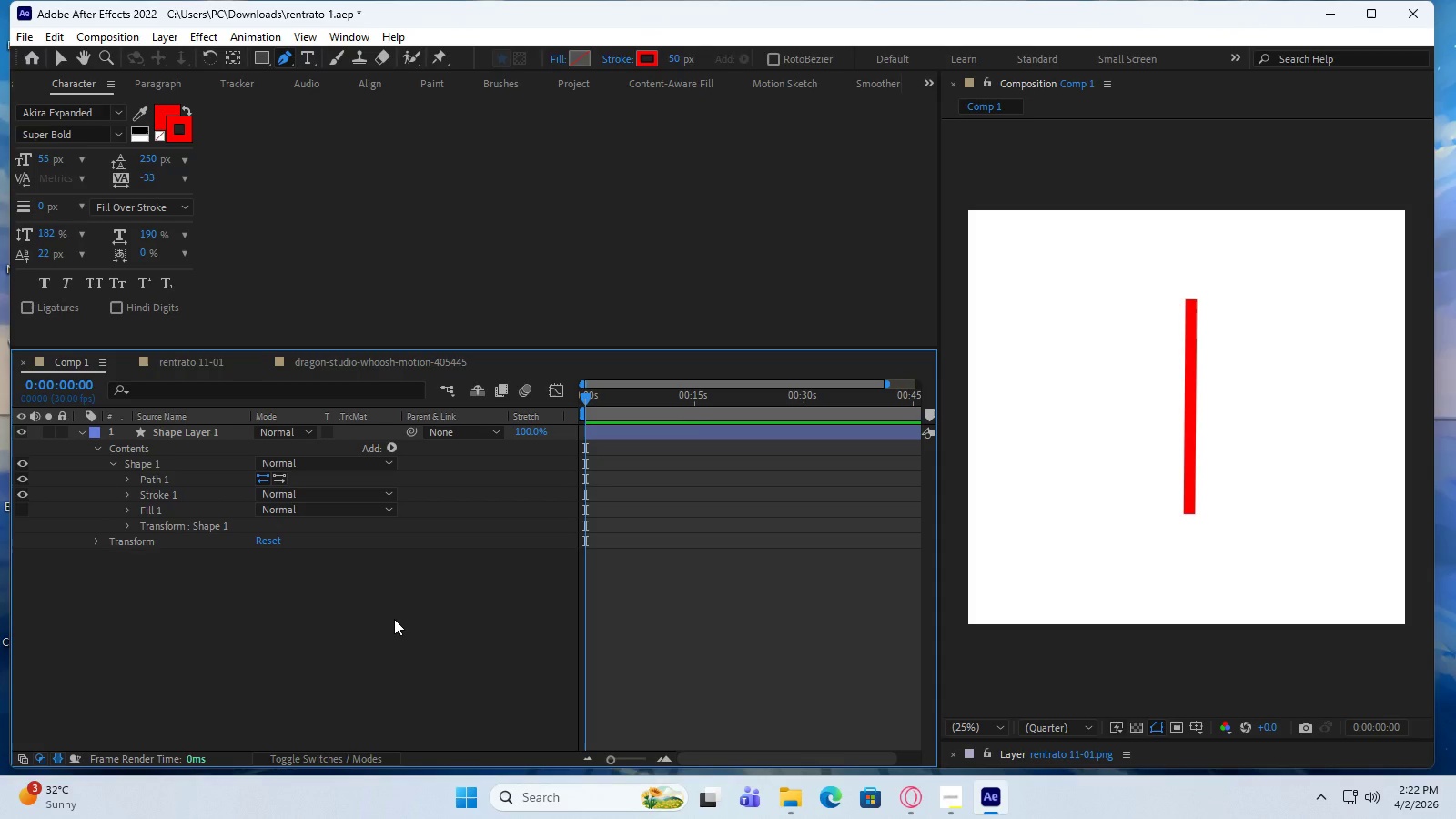 
left_click([53, 57])
 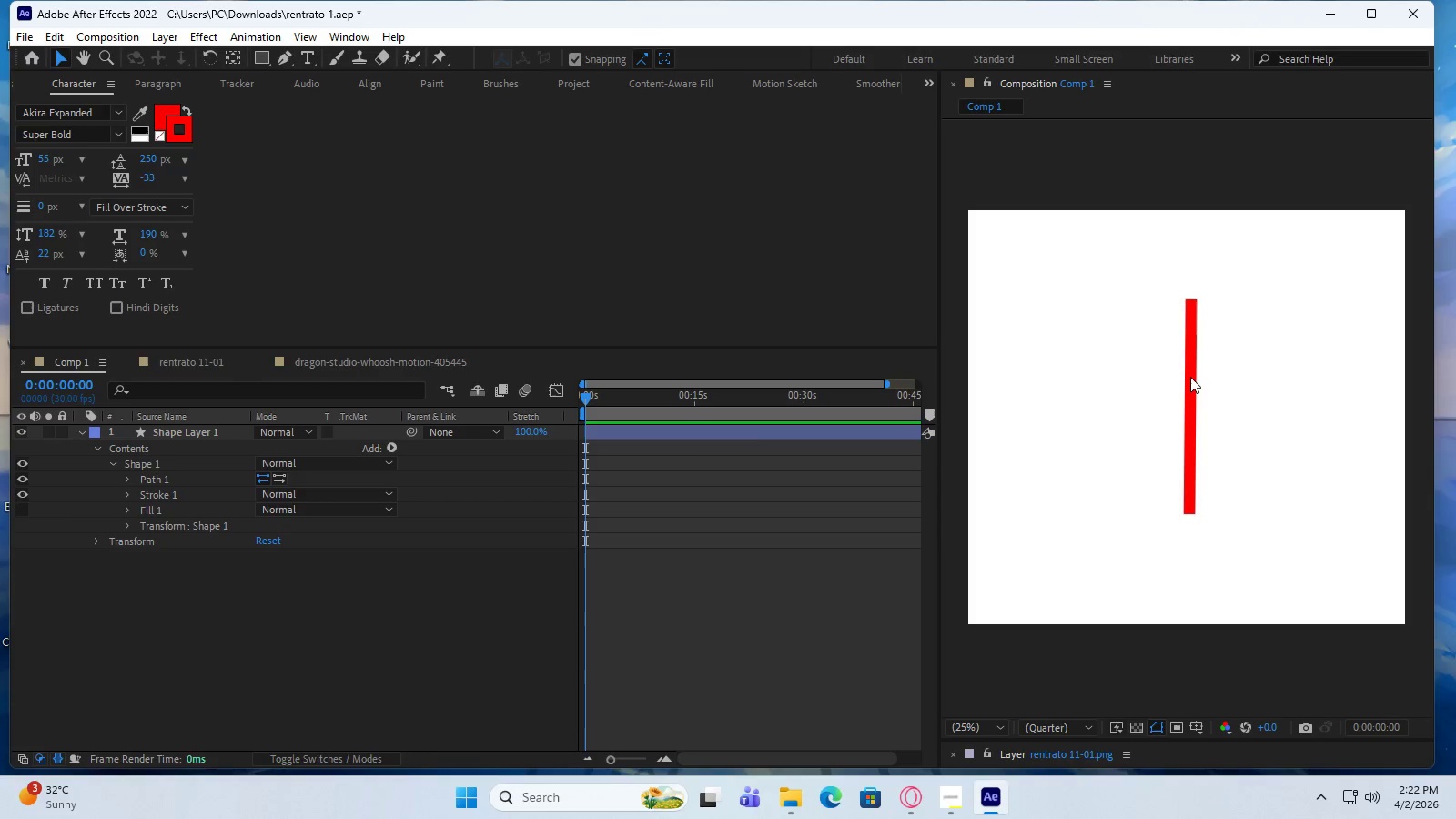 
left_click([1191, 377])
 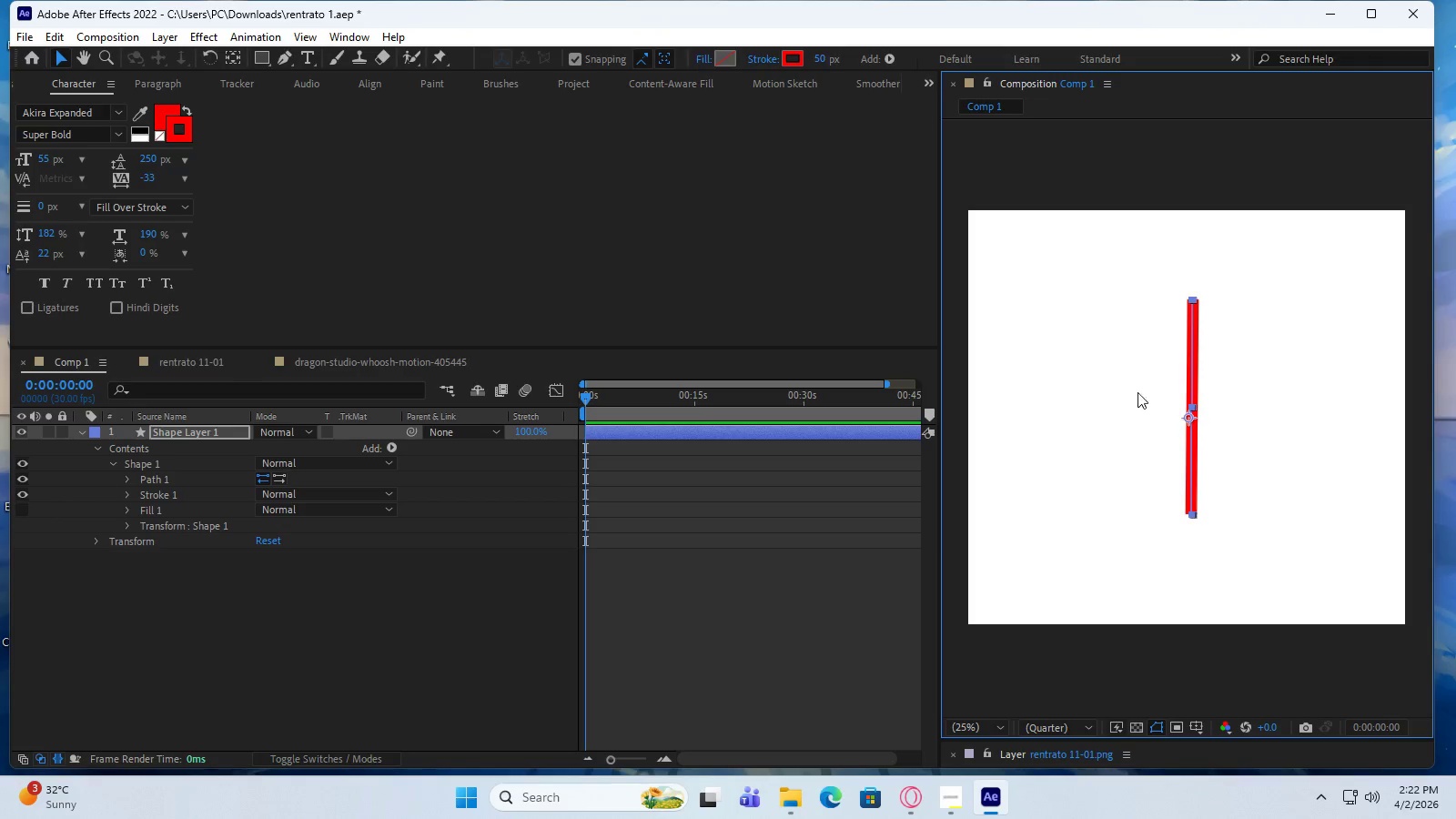 
left_click([229, 56])
 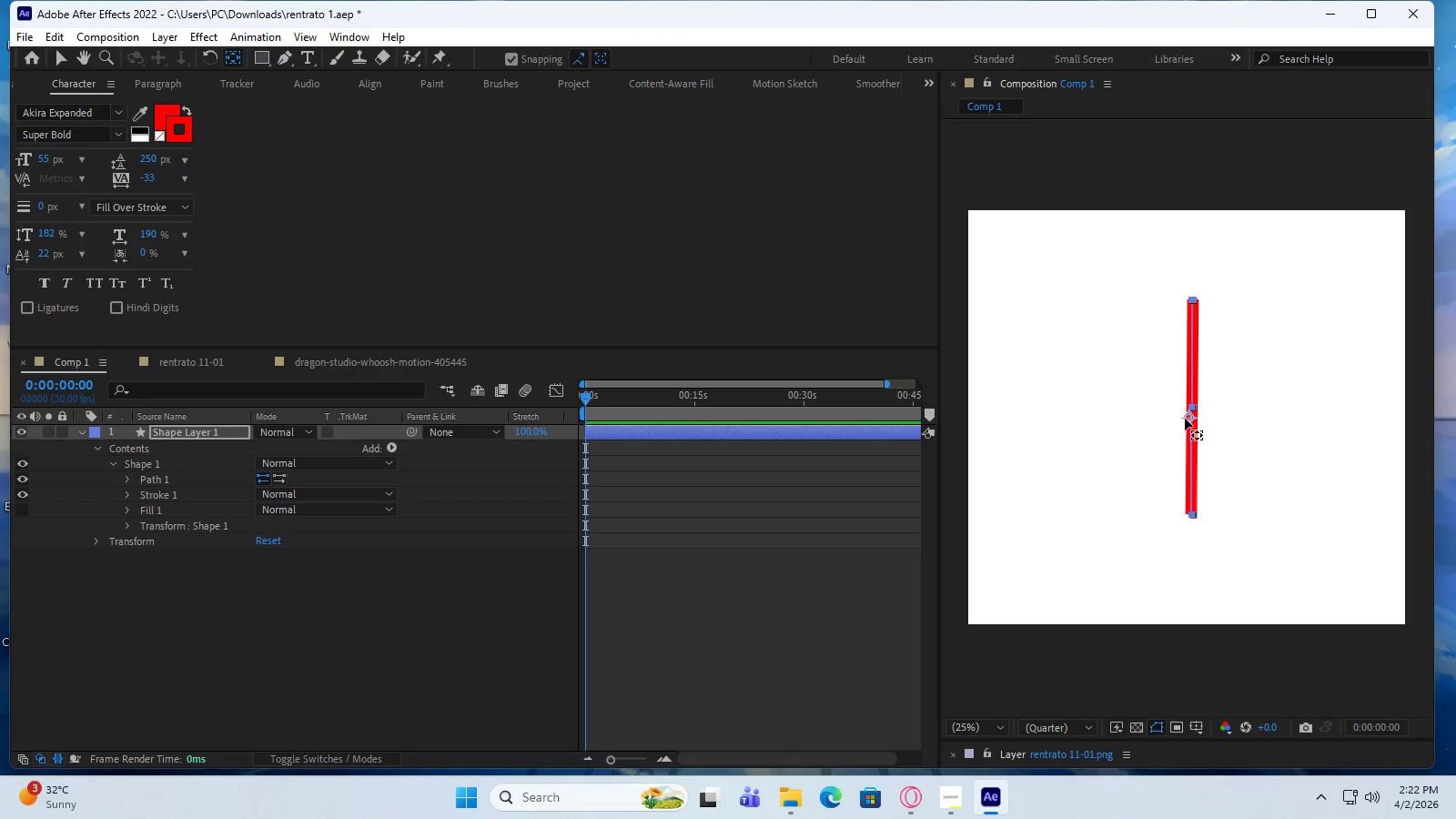 
left_click_drag(start_coordinate=[1188, 417], to_coordinate=[1190, 410])
 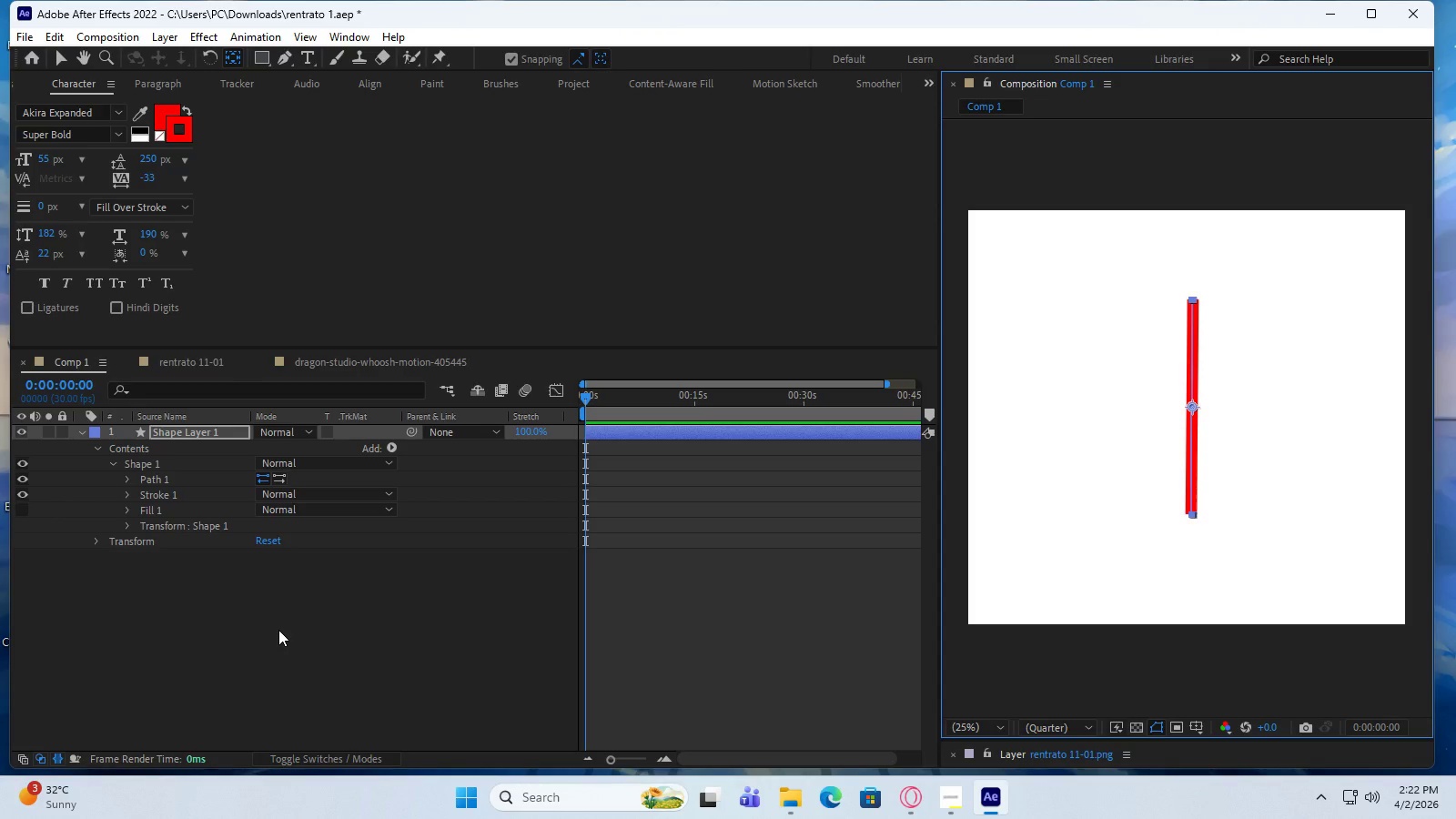 
wait(11.75)
 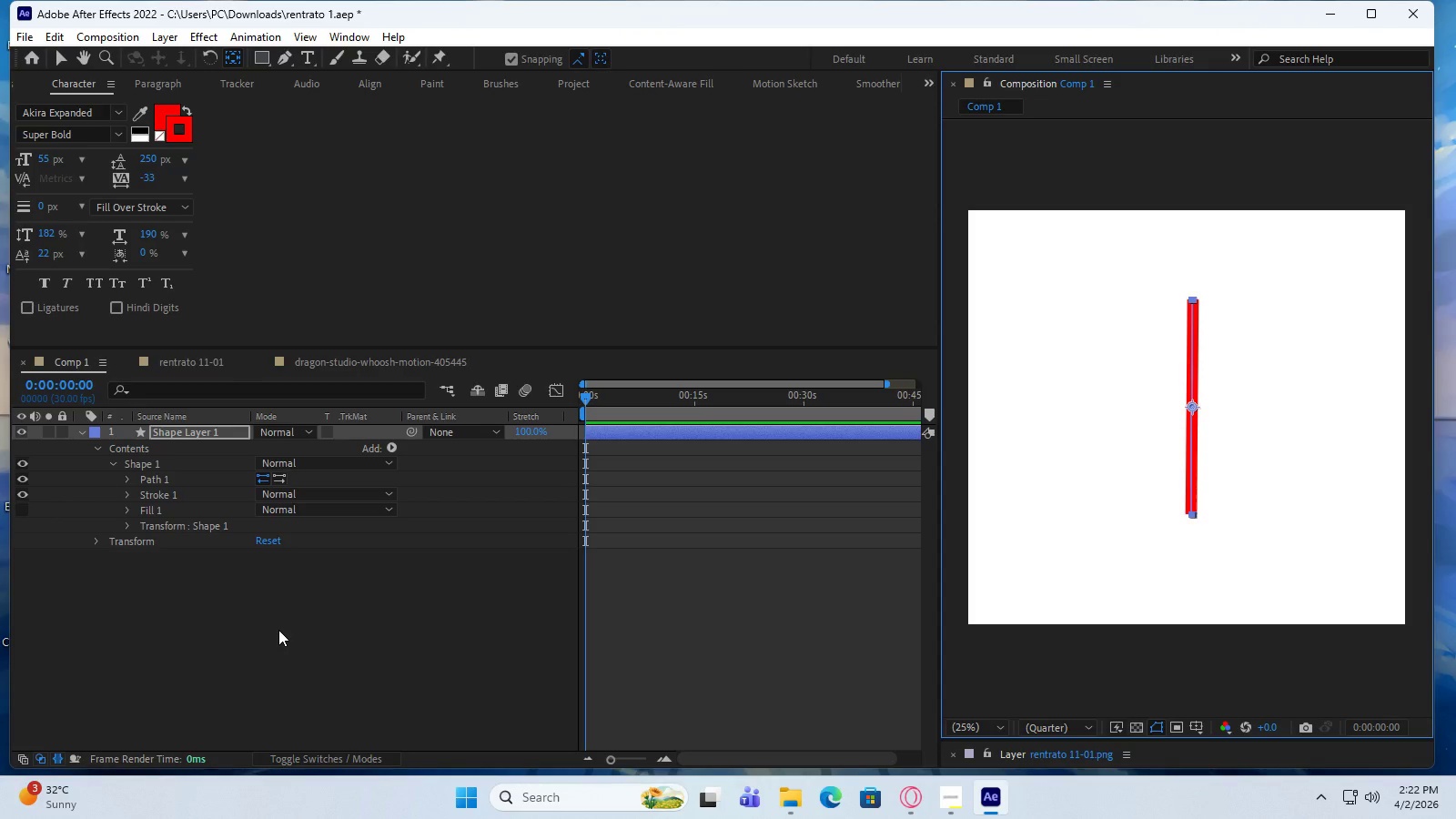 
left_click([126, 480])
 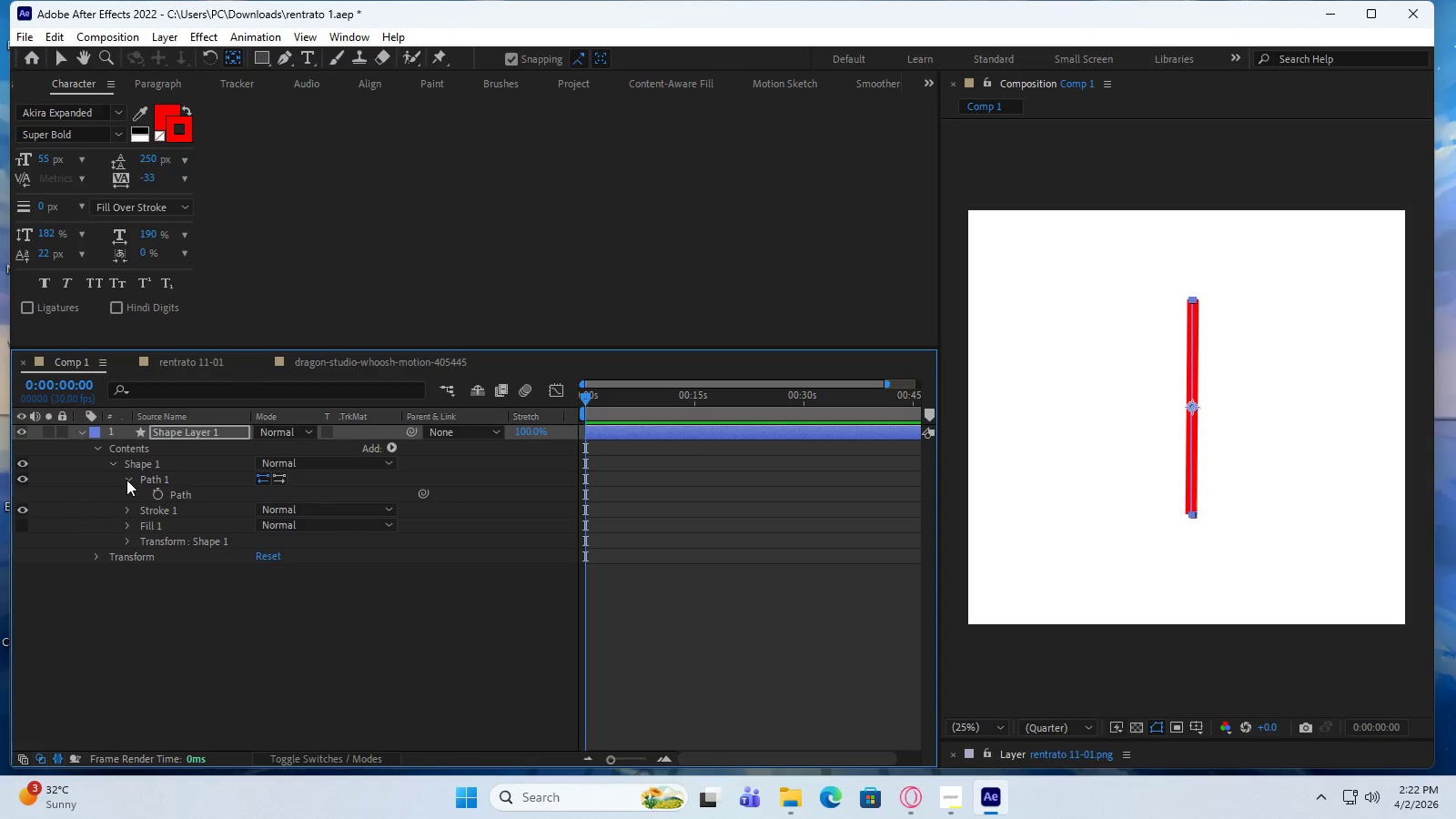 
left_click([126, 480])
 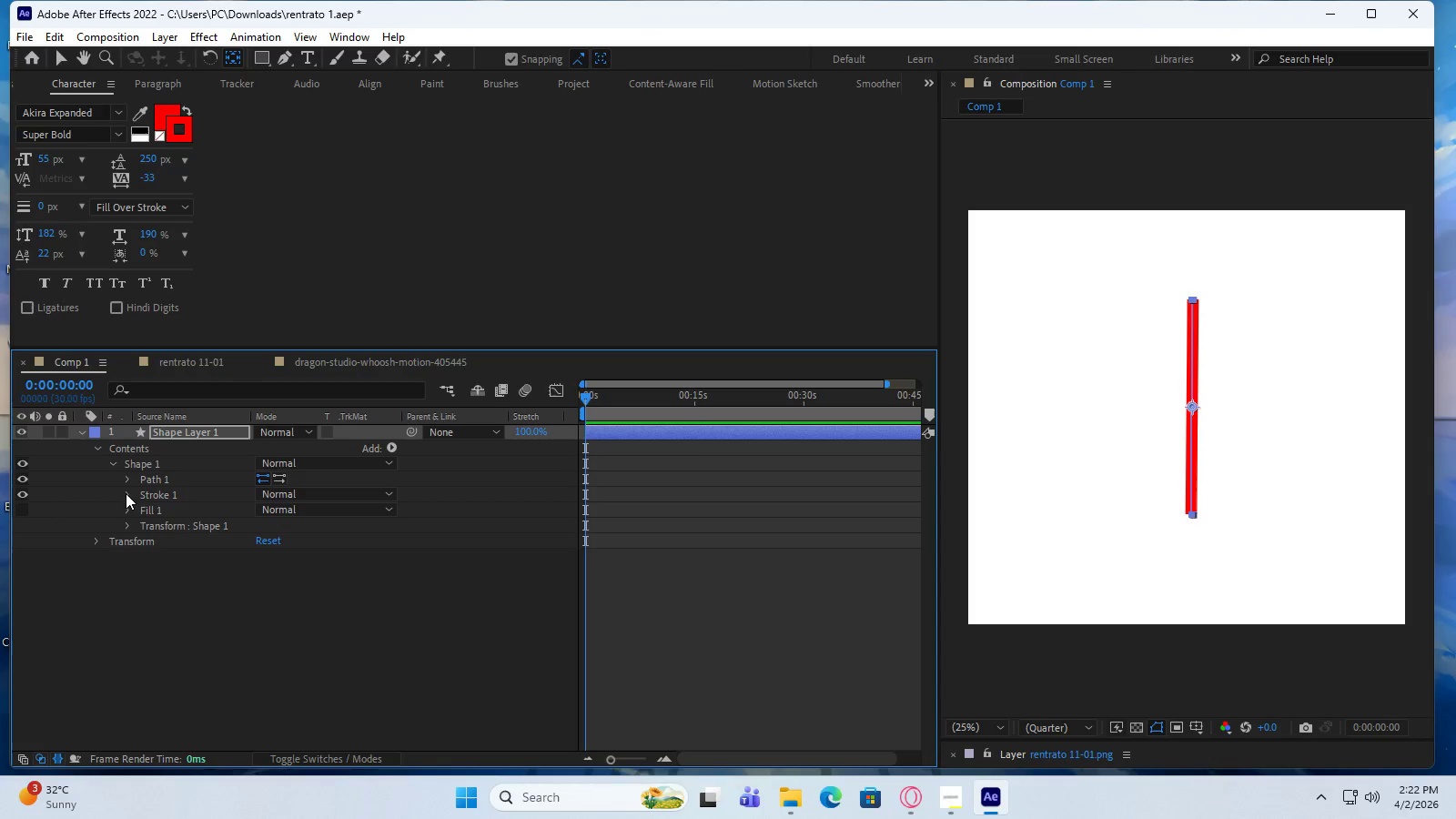 
left_click([128, 493])
 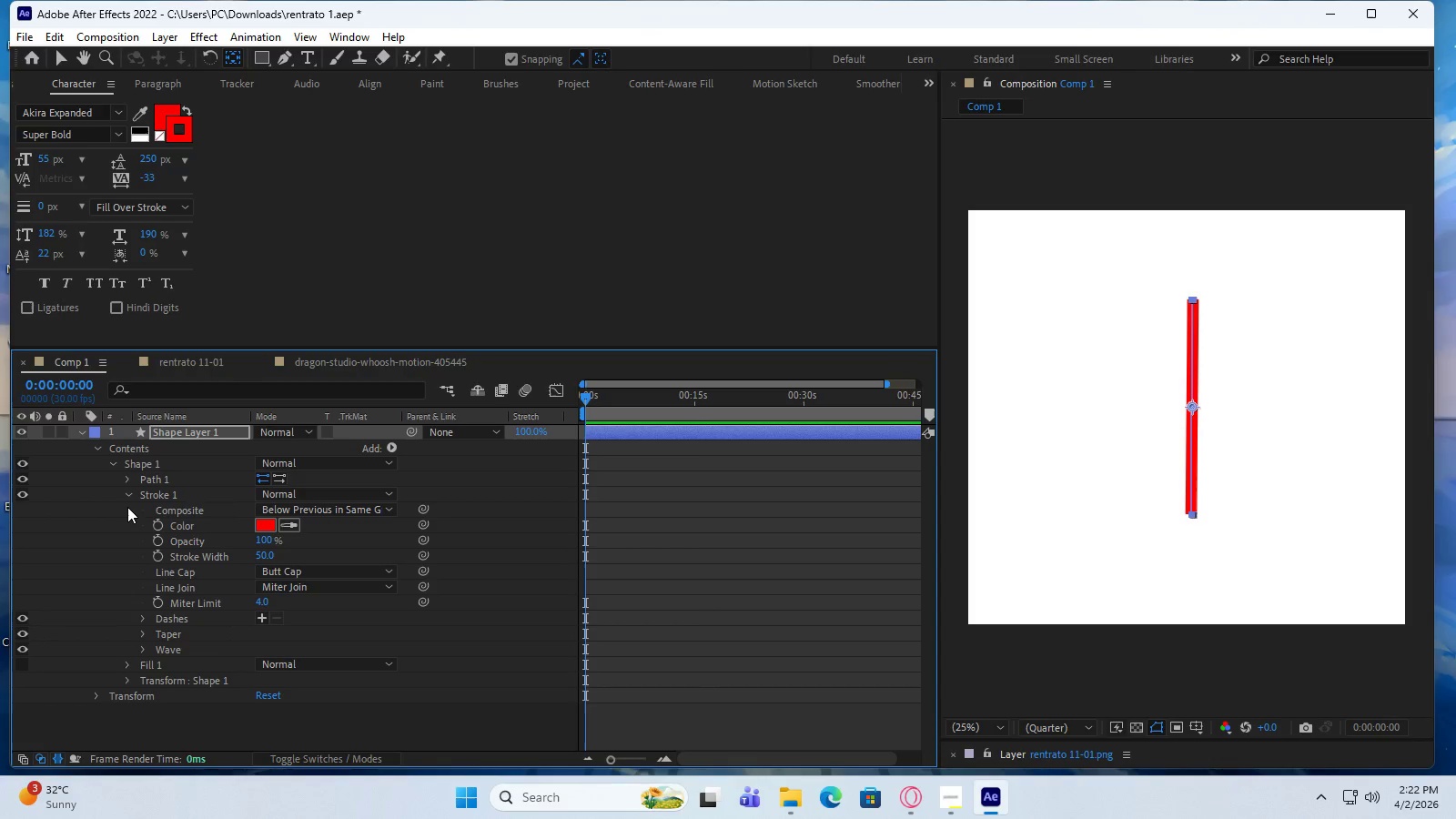 
left_click([123, 489])
 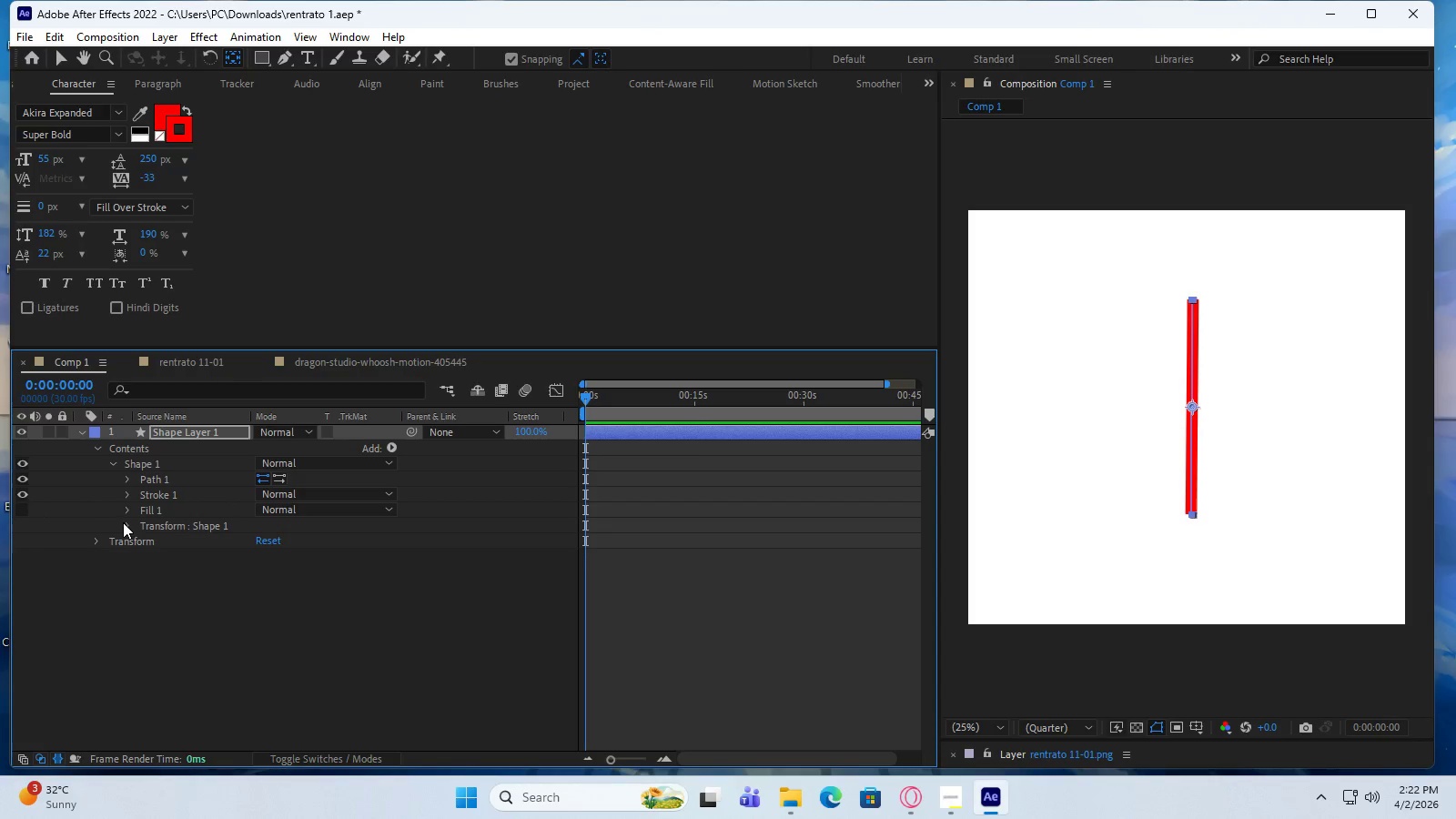 
left_click([120, 521])
 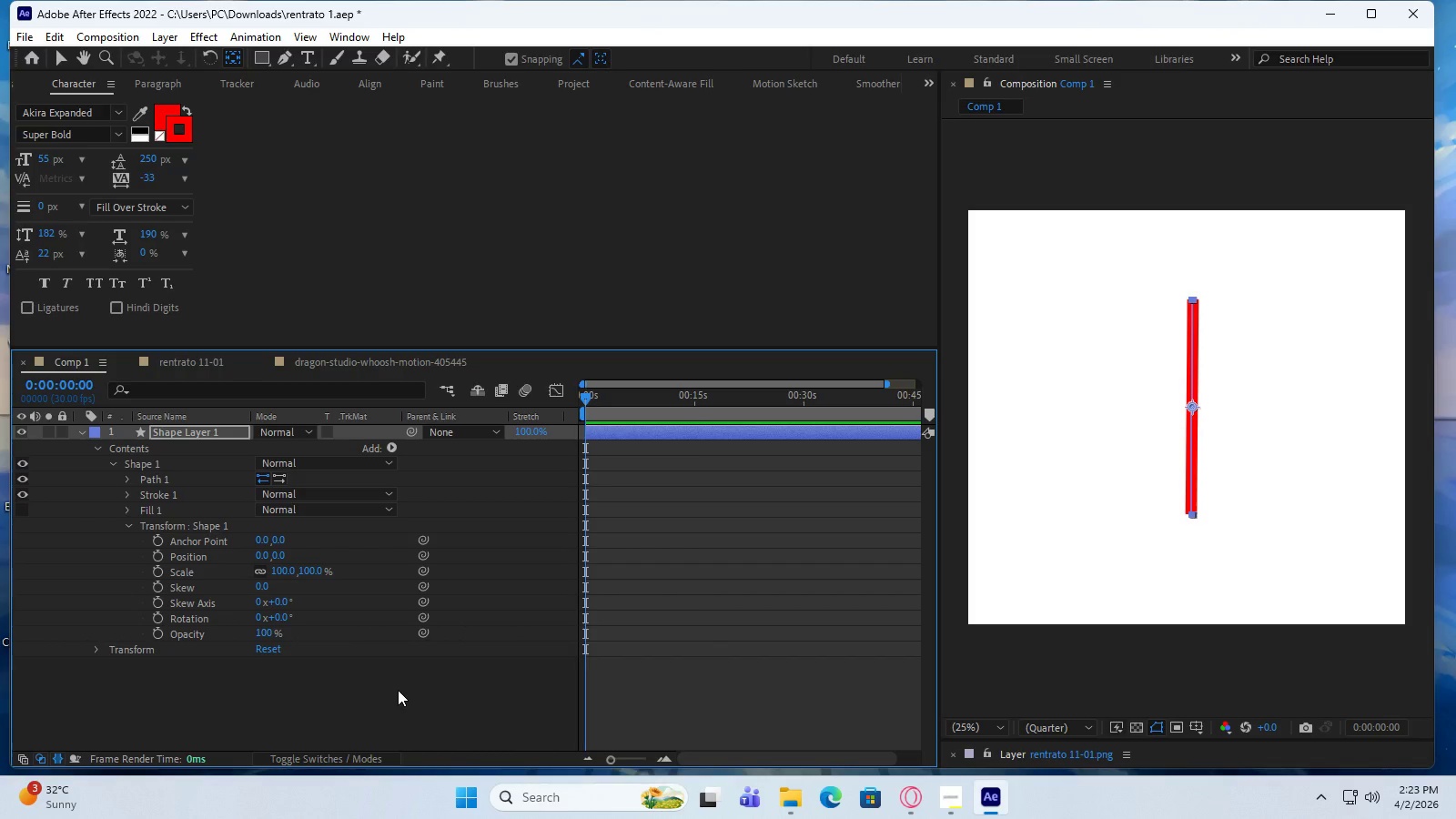 
wait(18.2)
 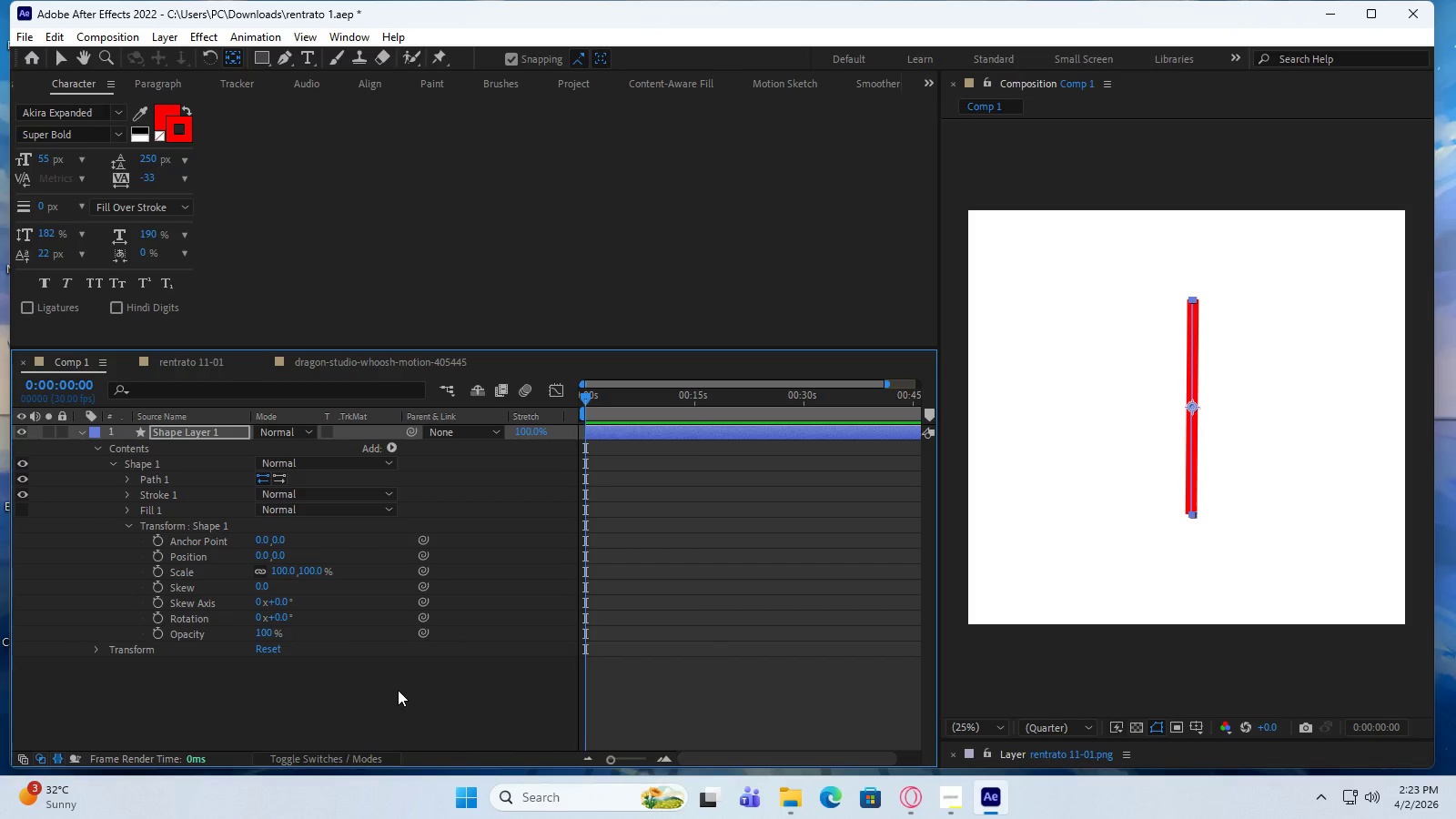 
left_click([64, 57])
 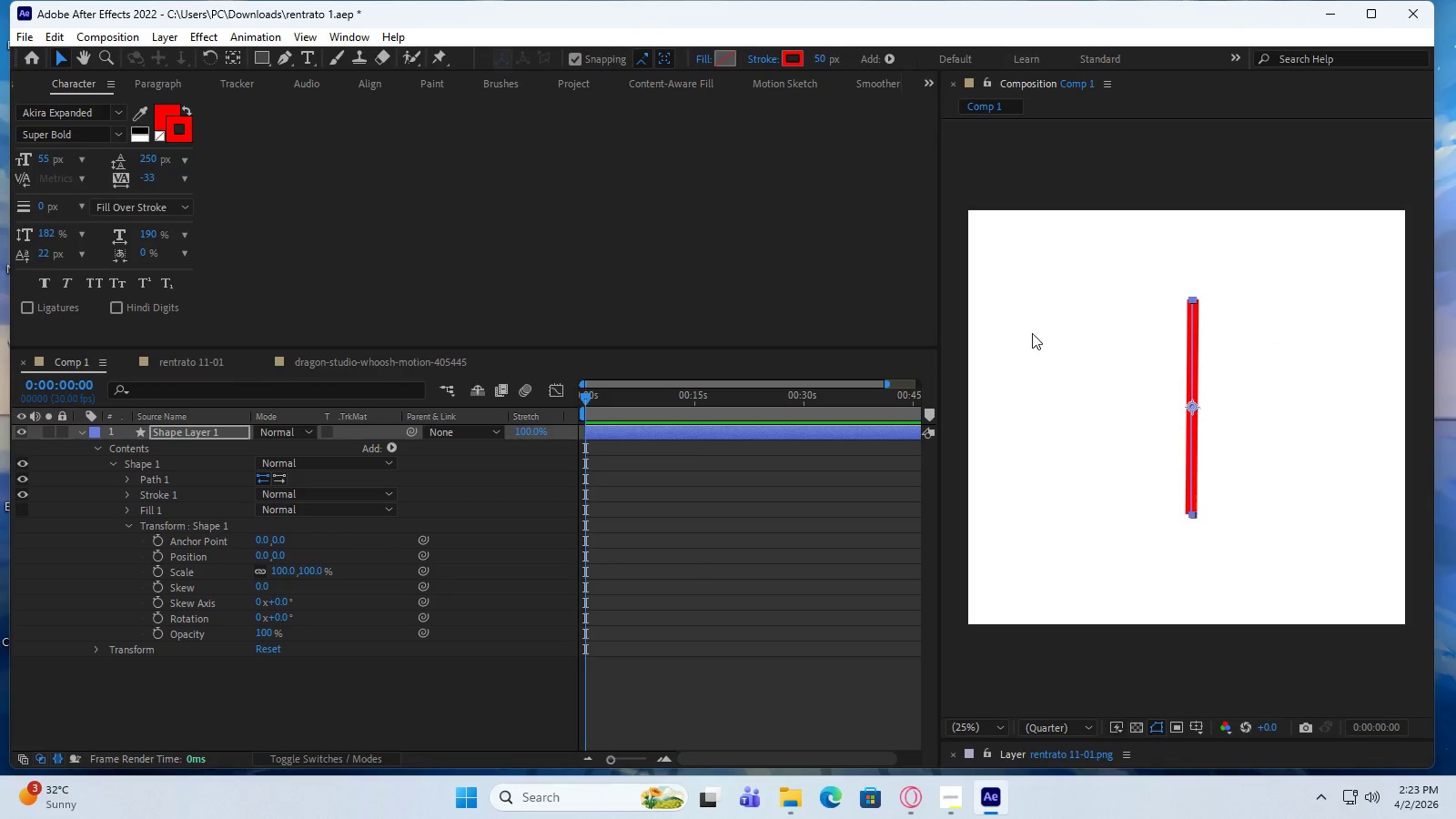 
left_click([1024, 329])
 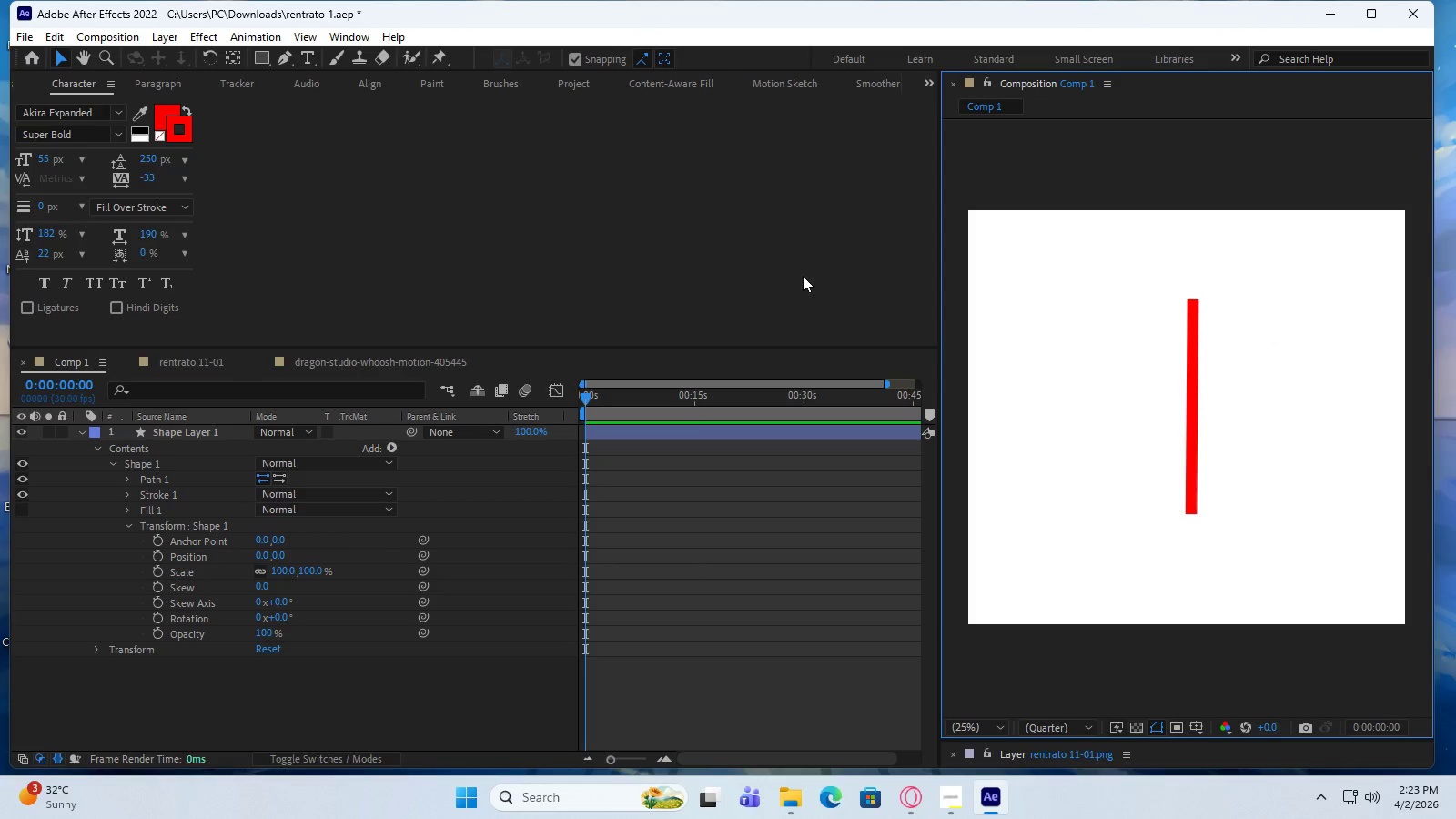 
left_click([735, 264])
 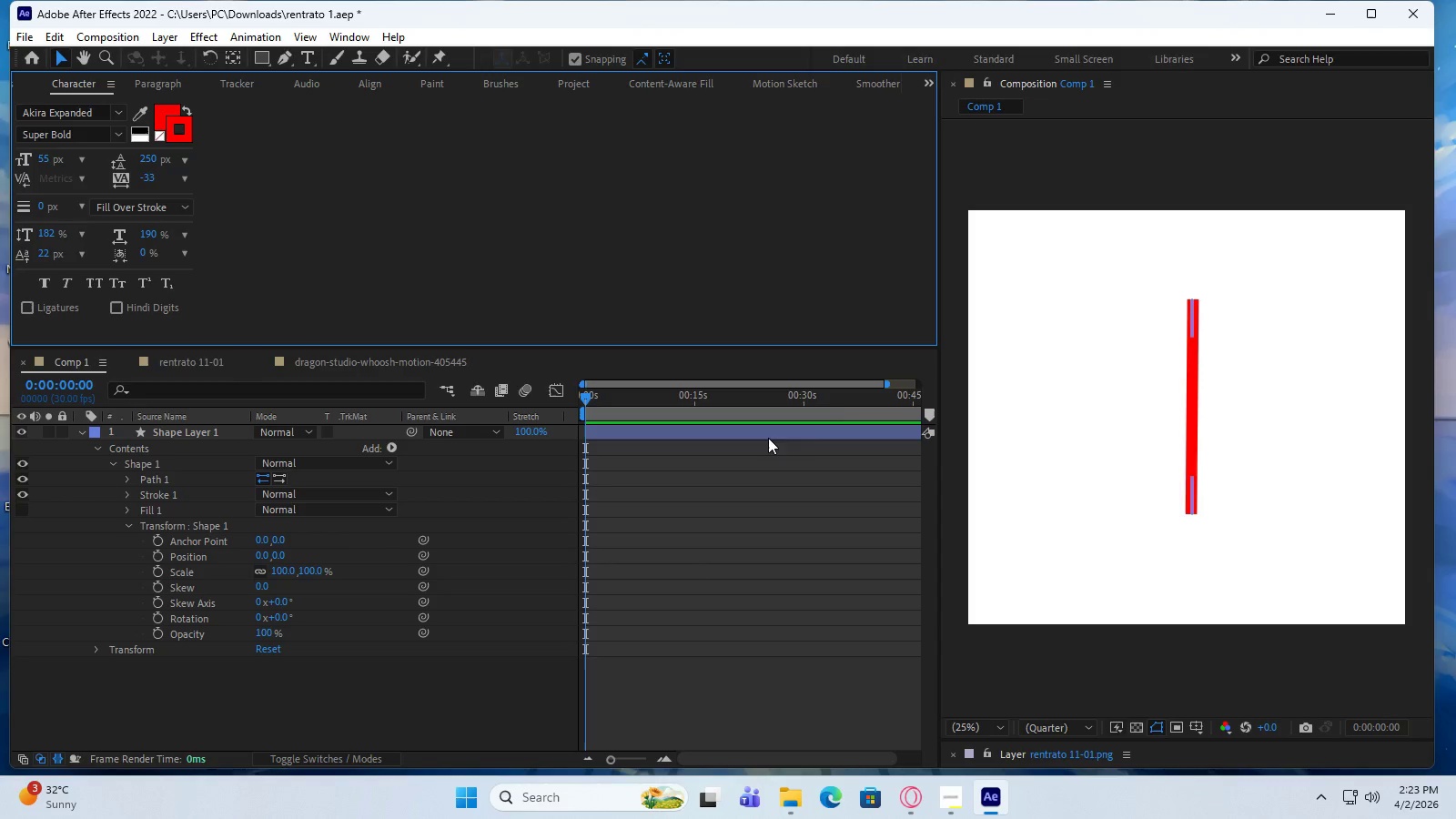 
left_click_drag(start_coordinate=[889, 383], to_coordinate=[939, 393])
 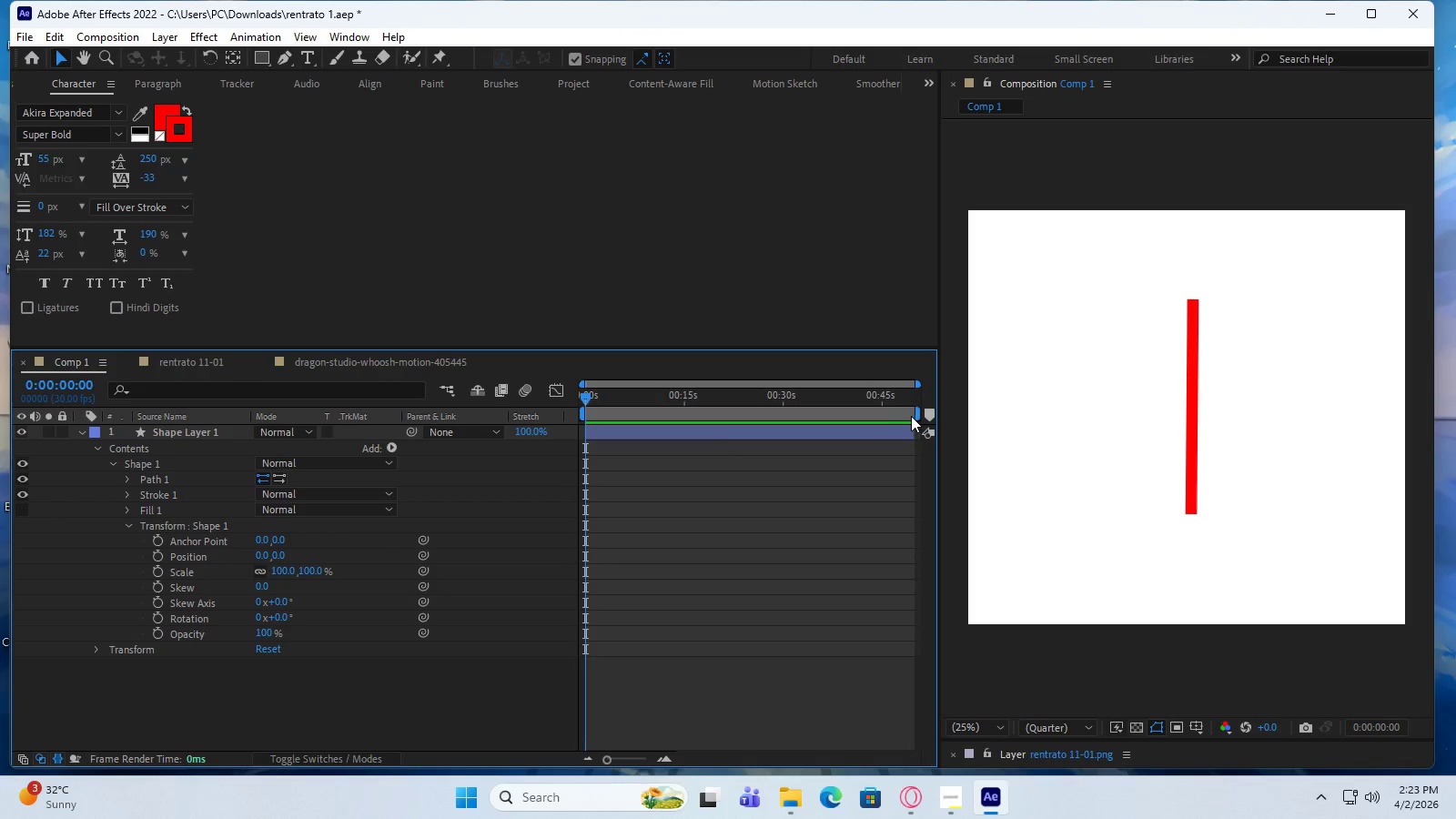 
left_click_drag(start_coordinate=[916, 416], to_coordinate=[810, 426])
 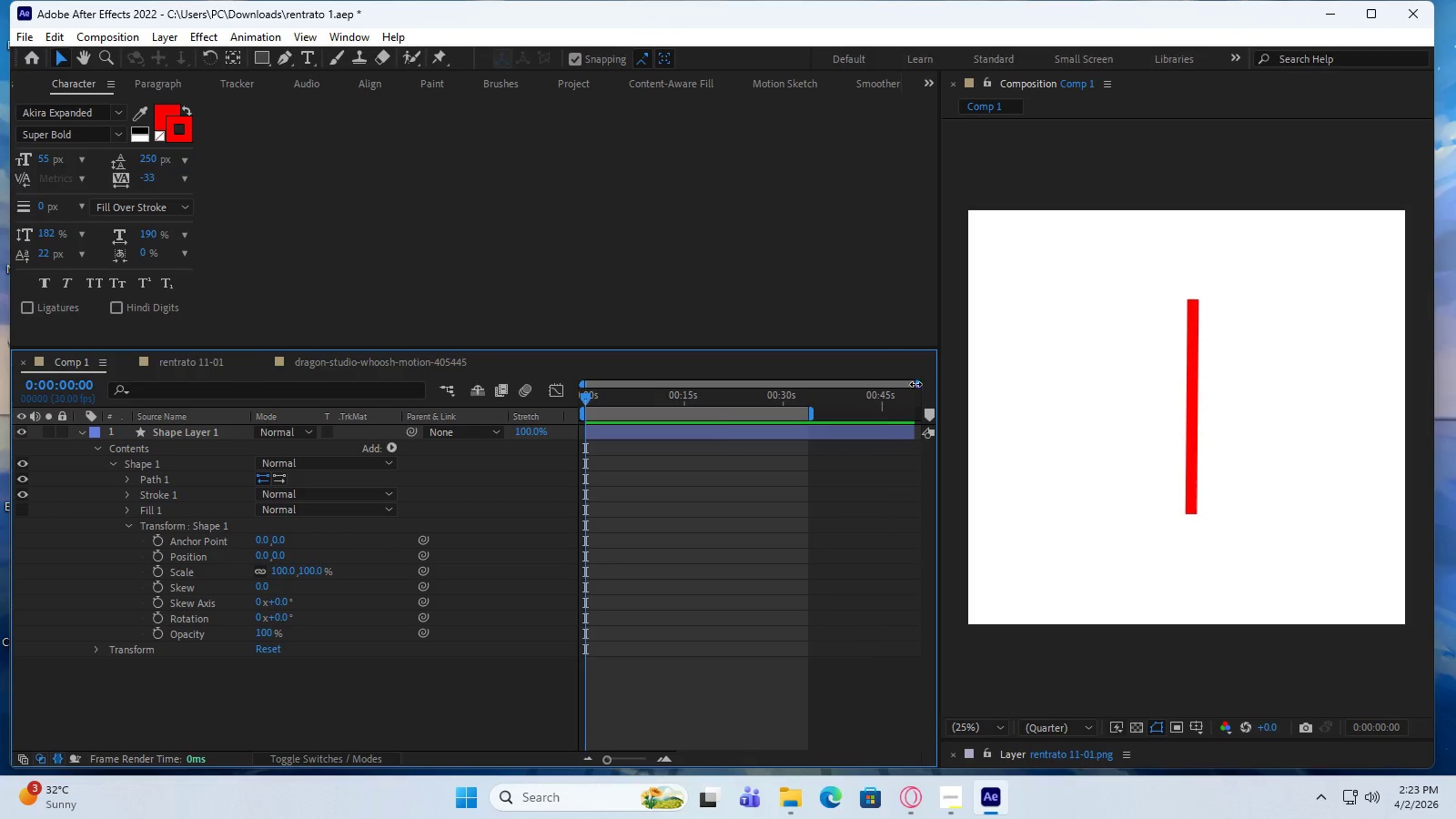 
left_click_drag(start_coordinate=[915, 384], to_coordinate=[796, 397])
 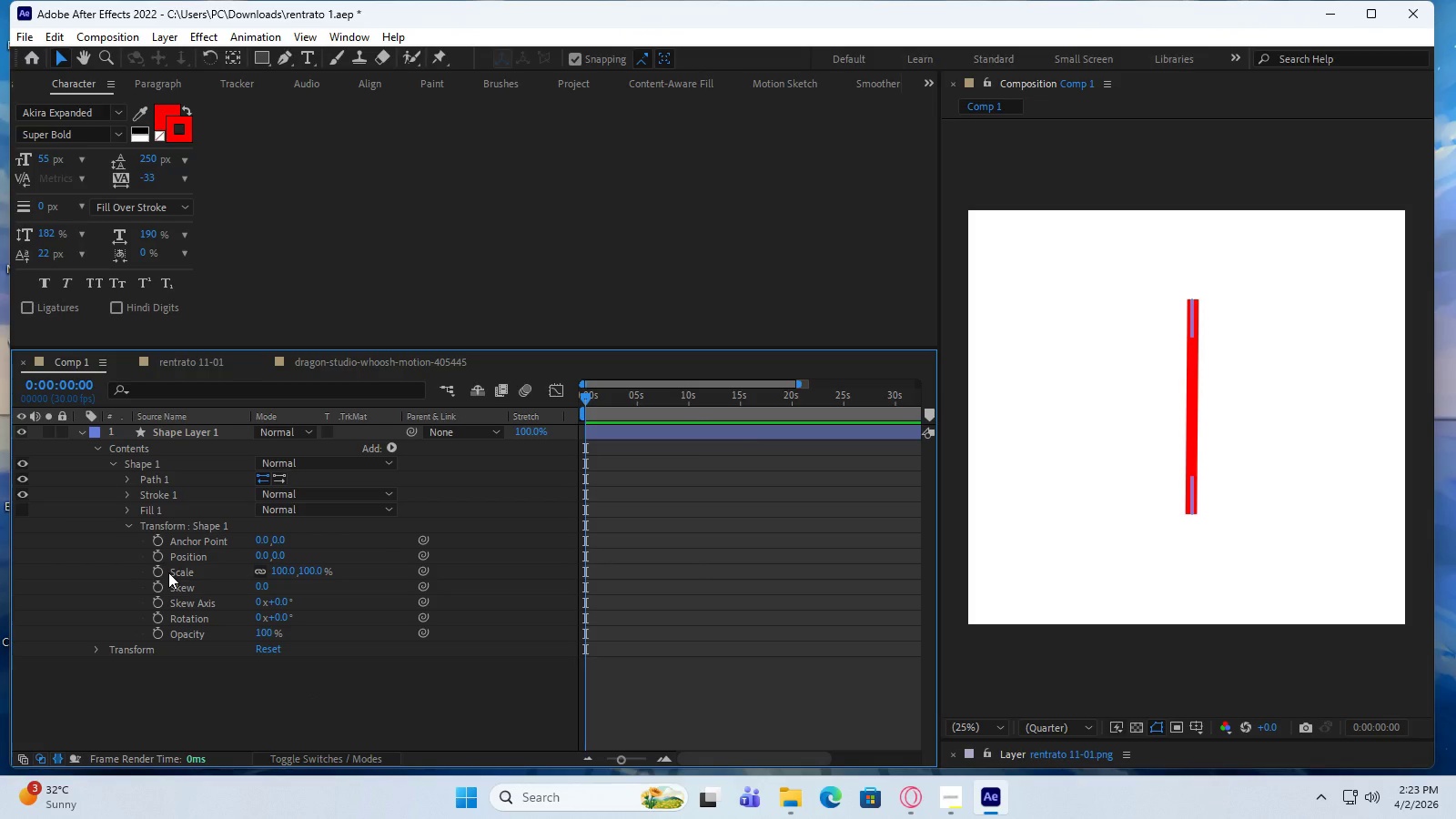 
wait(12.08)
 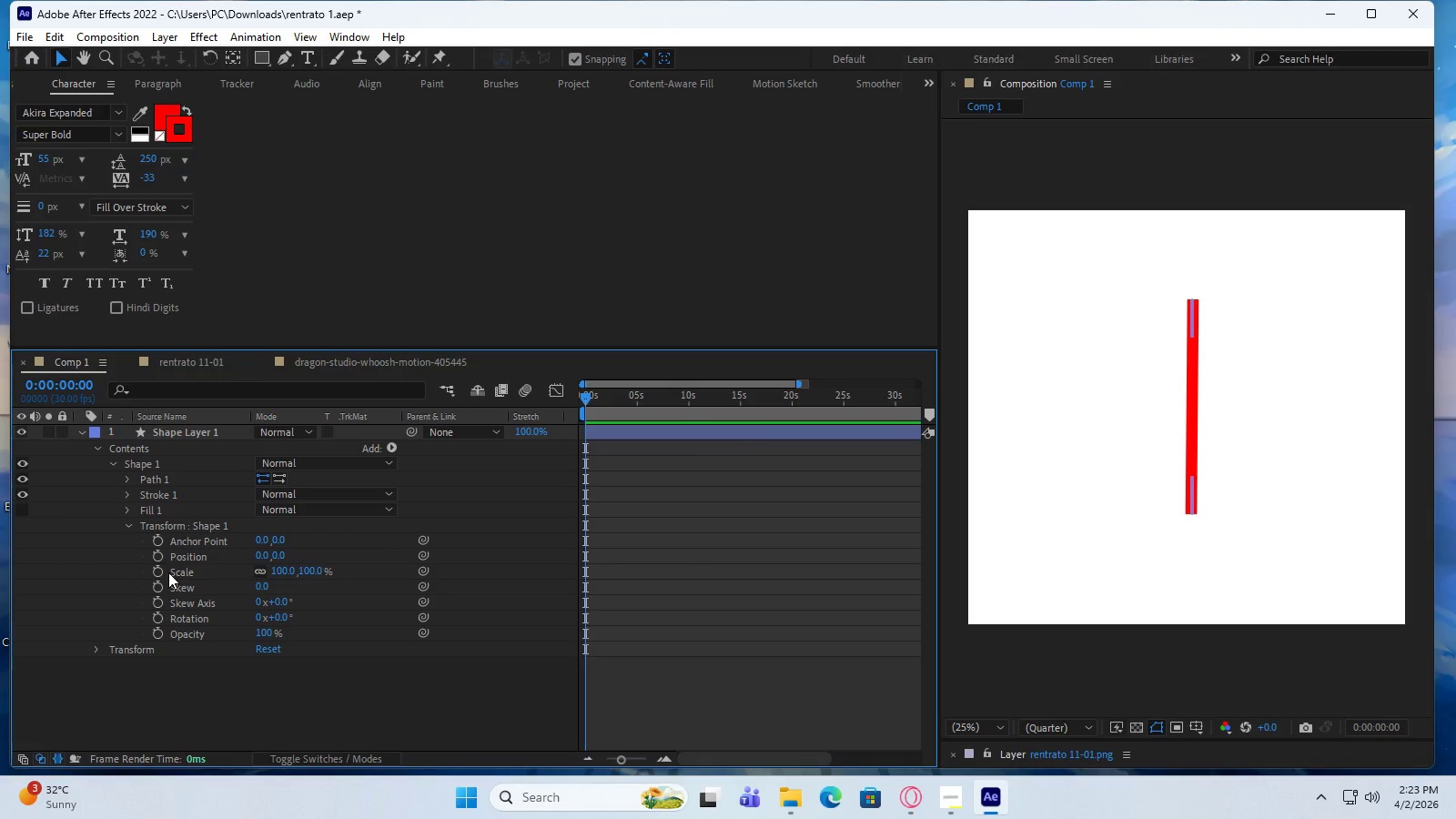 
left_click([264, 589])
 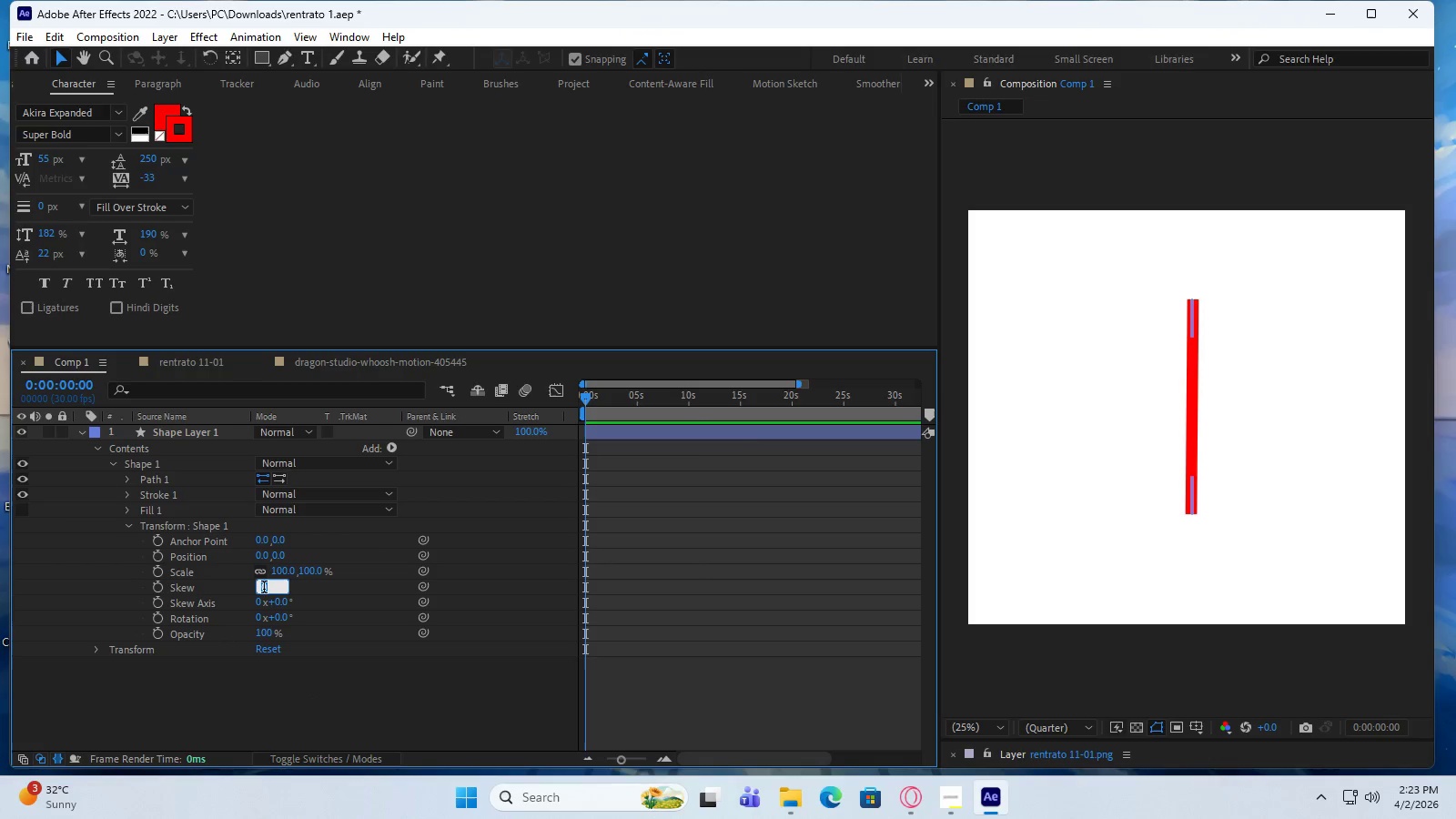 
key(Numpad2)
 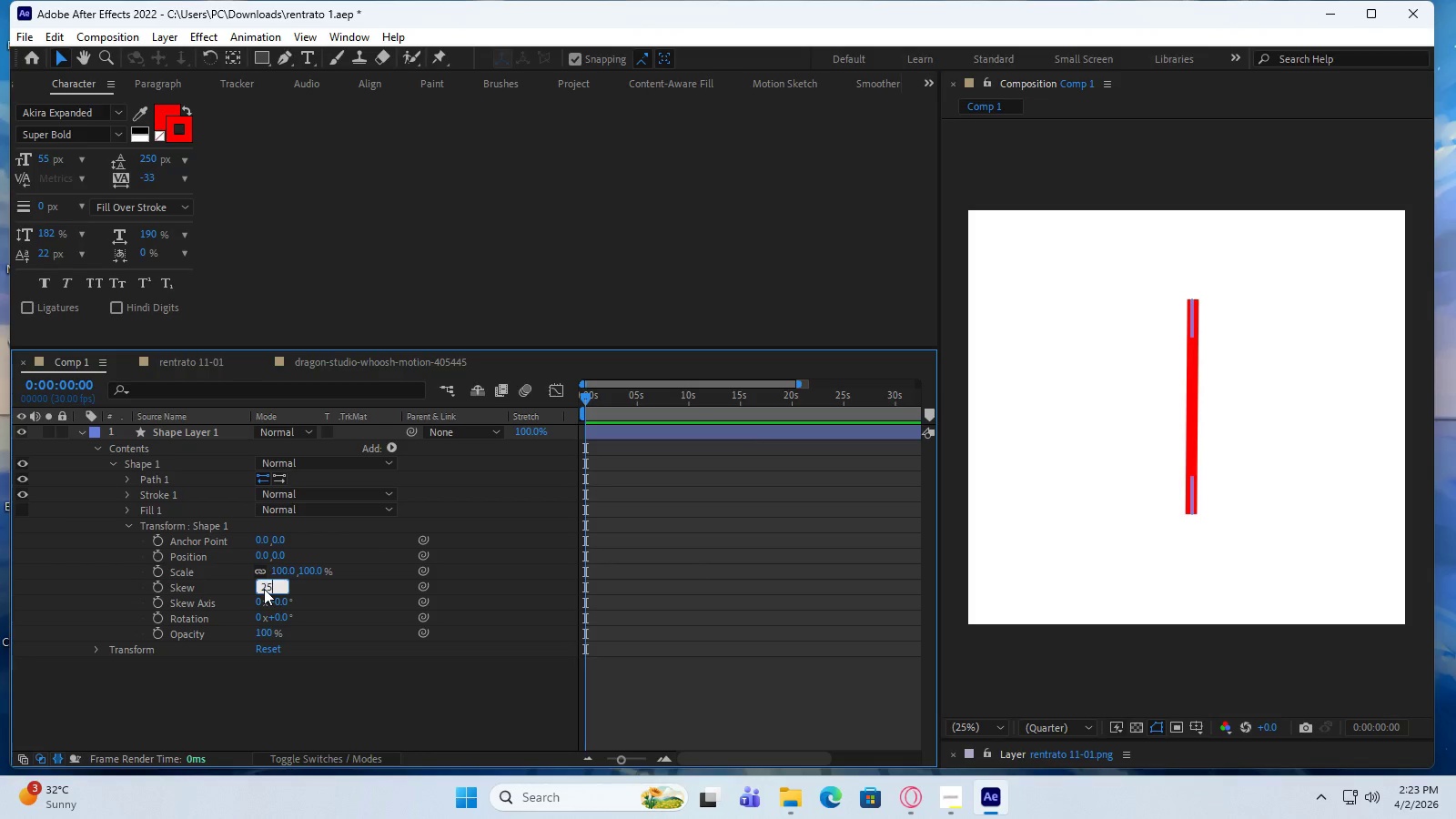 
key(Numpad5)
 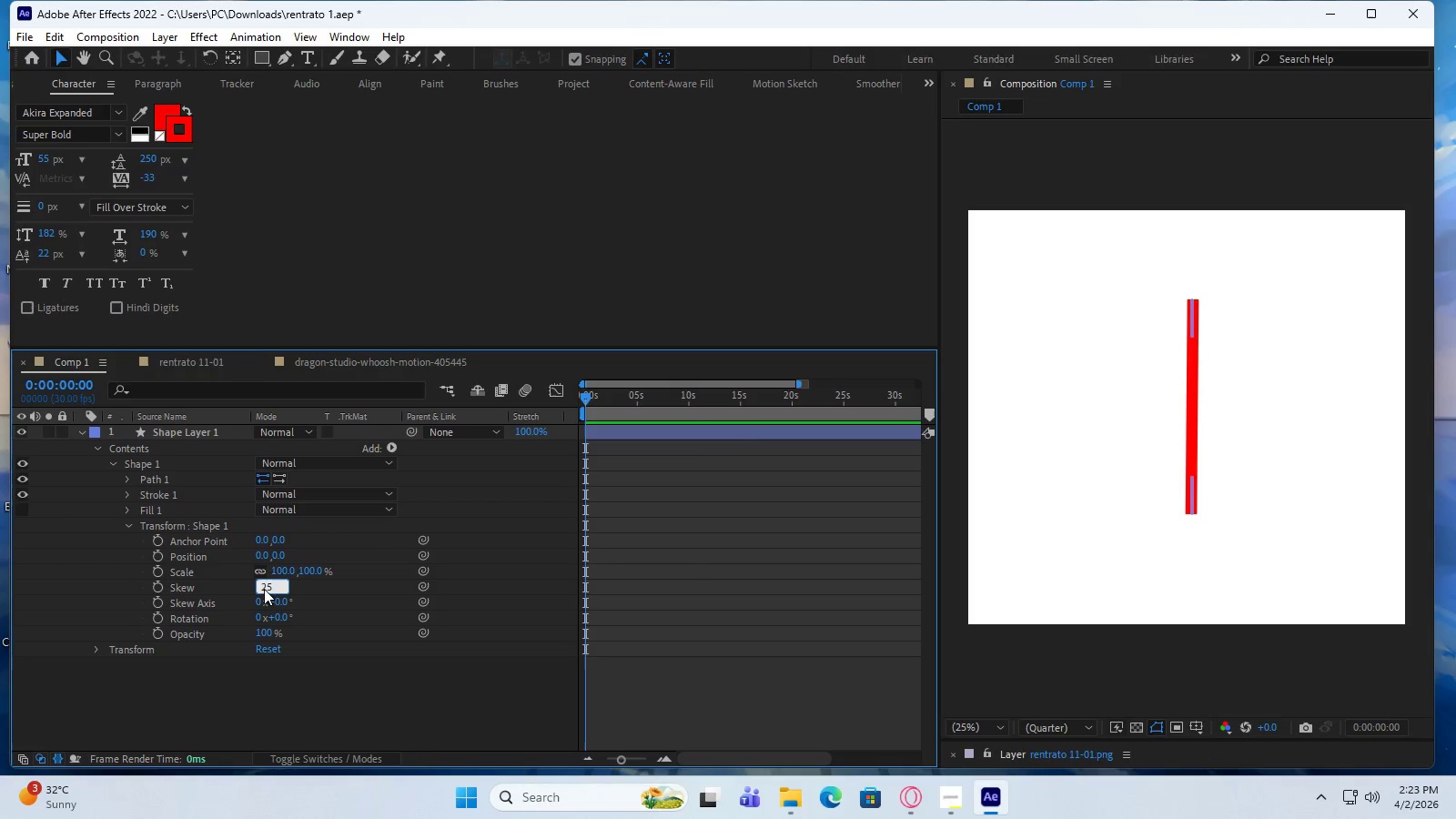 
key(NumpadEnter)
 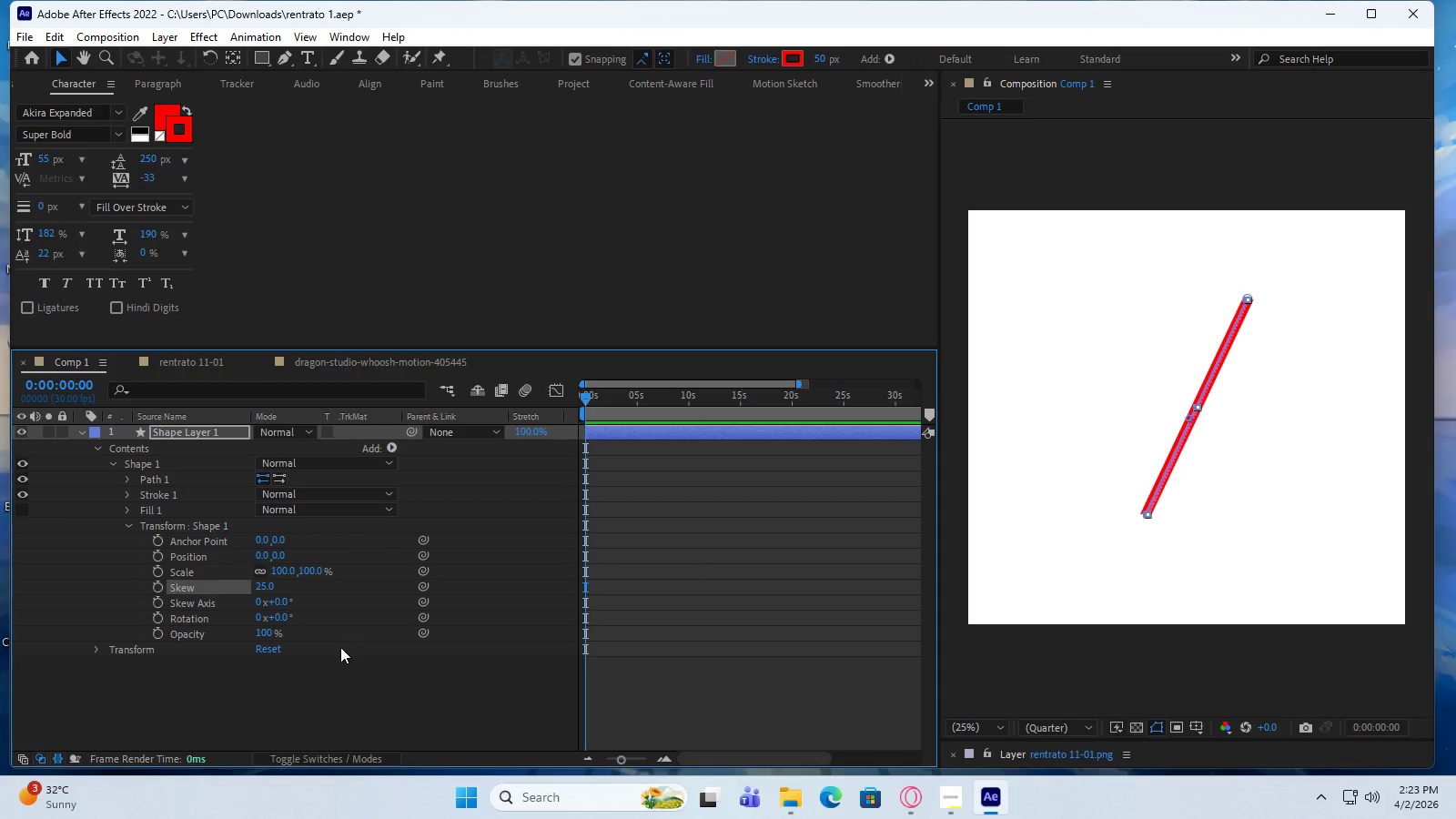 
wait(8.45)
 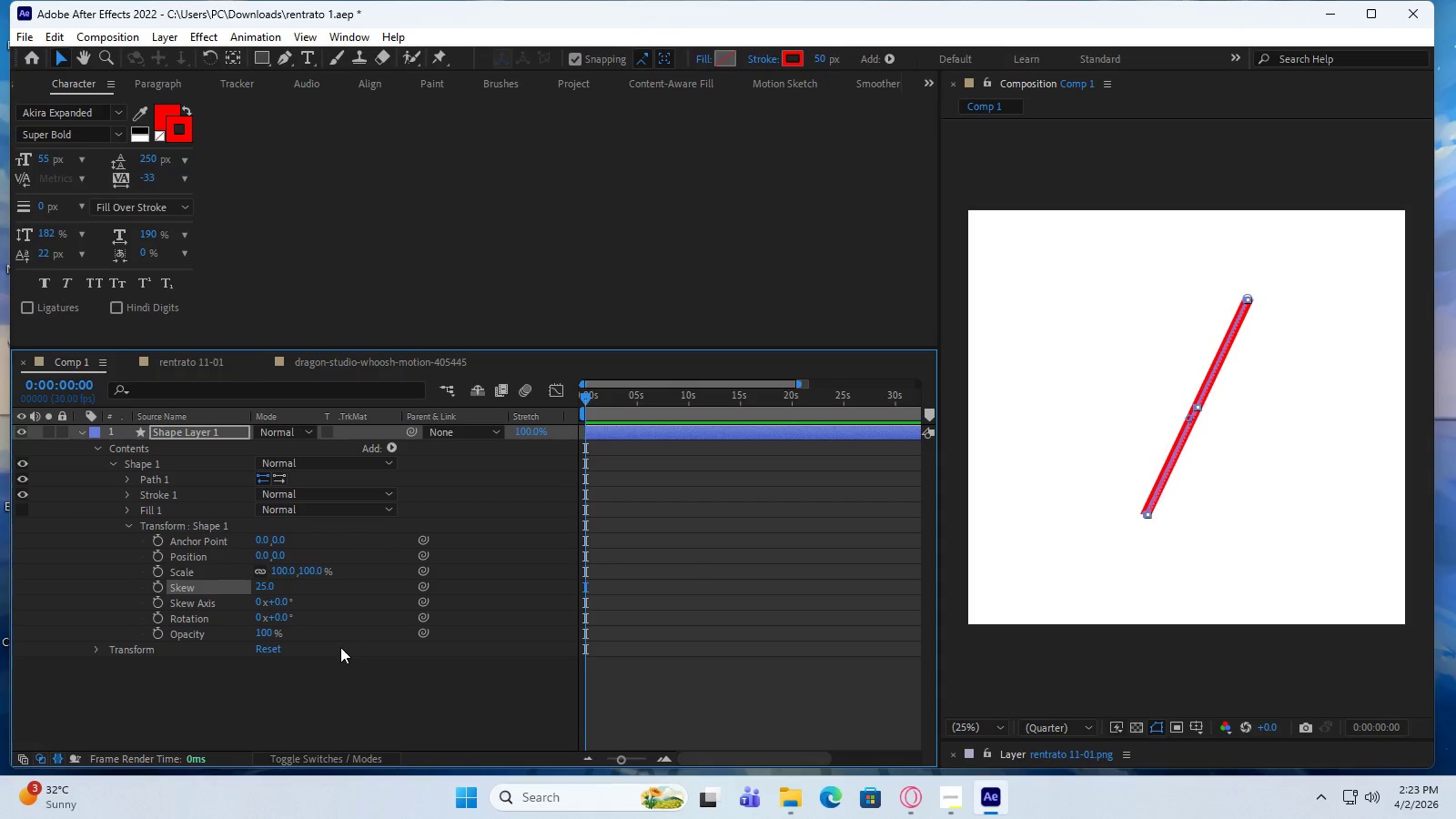 
left_click([391, 445])
 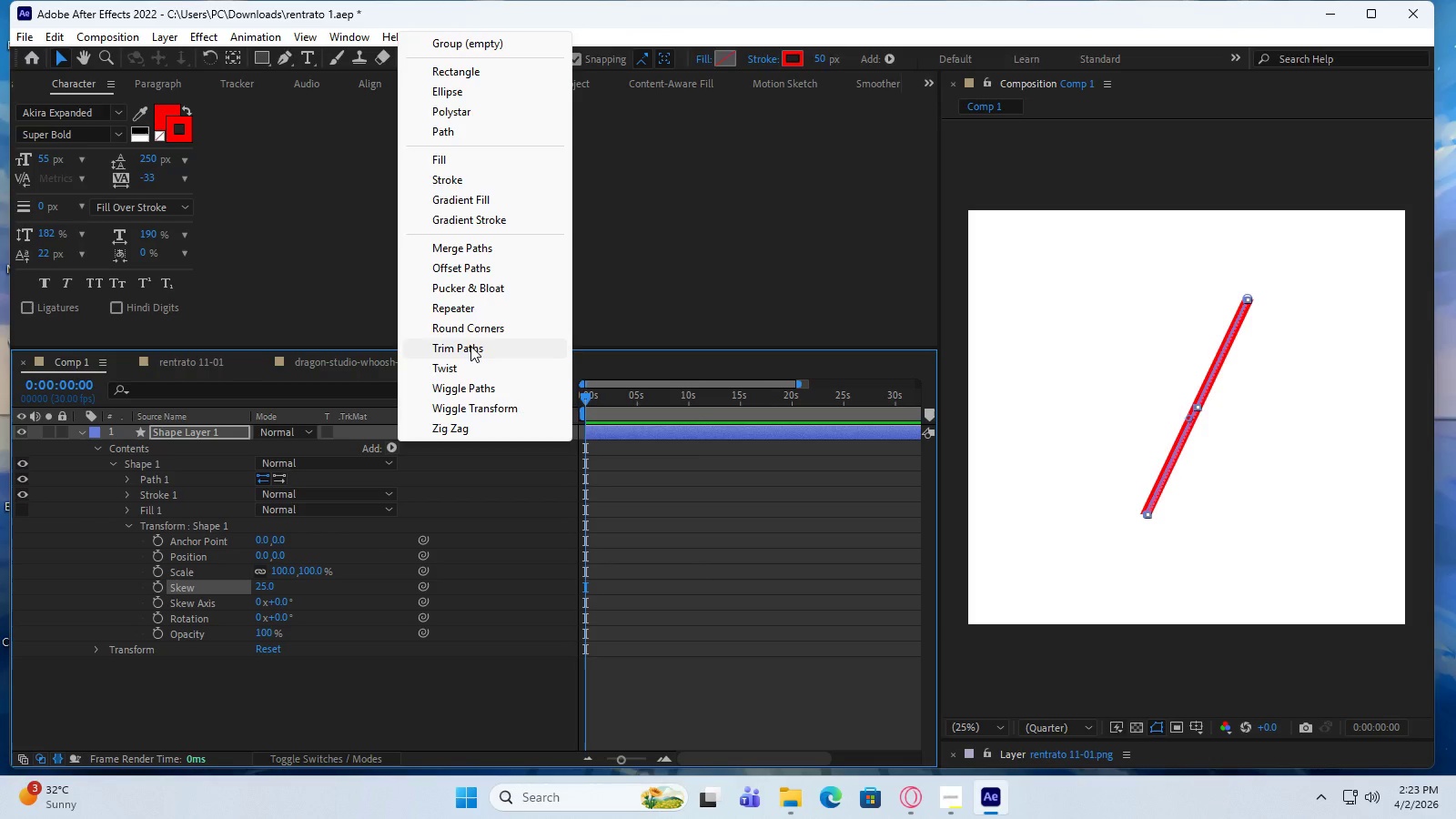 
left_click([470, 346])
 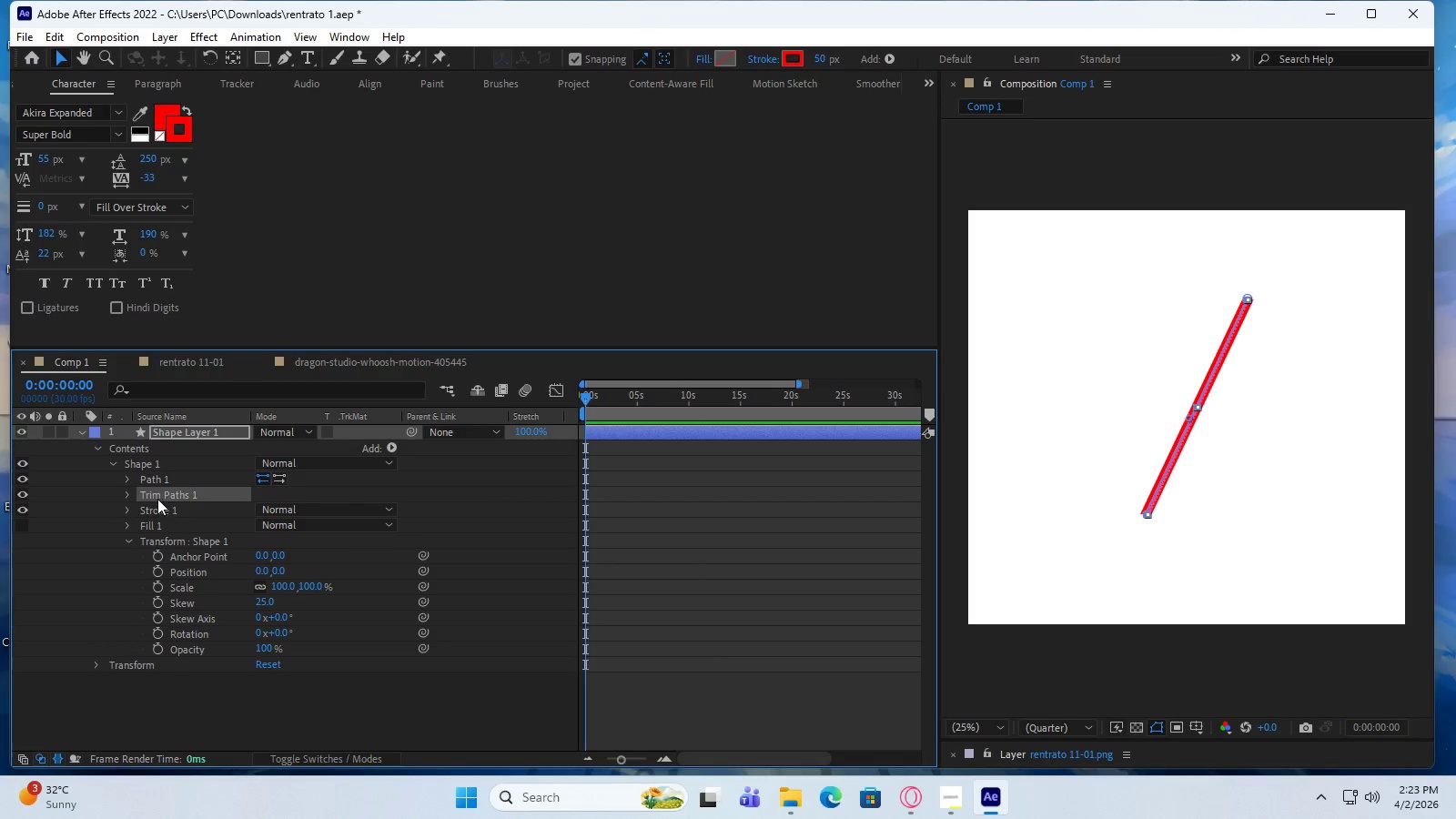 
left_click([125, 493])
 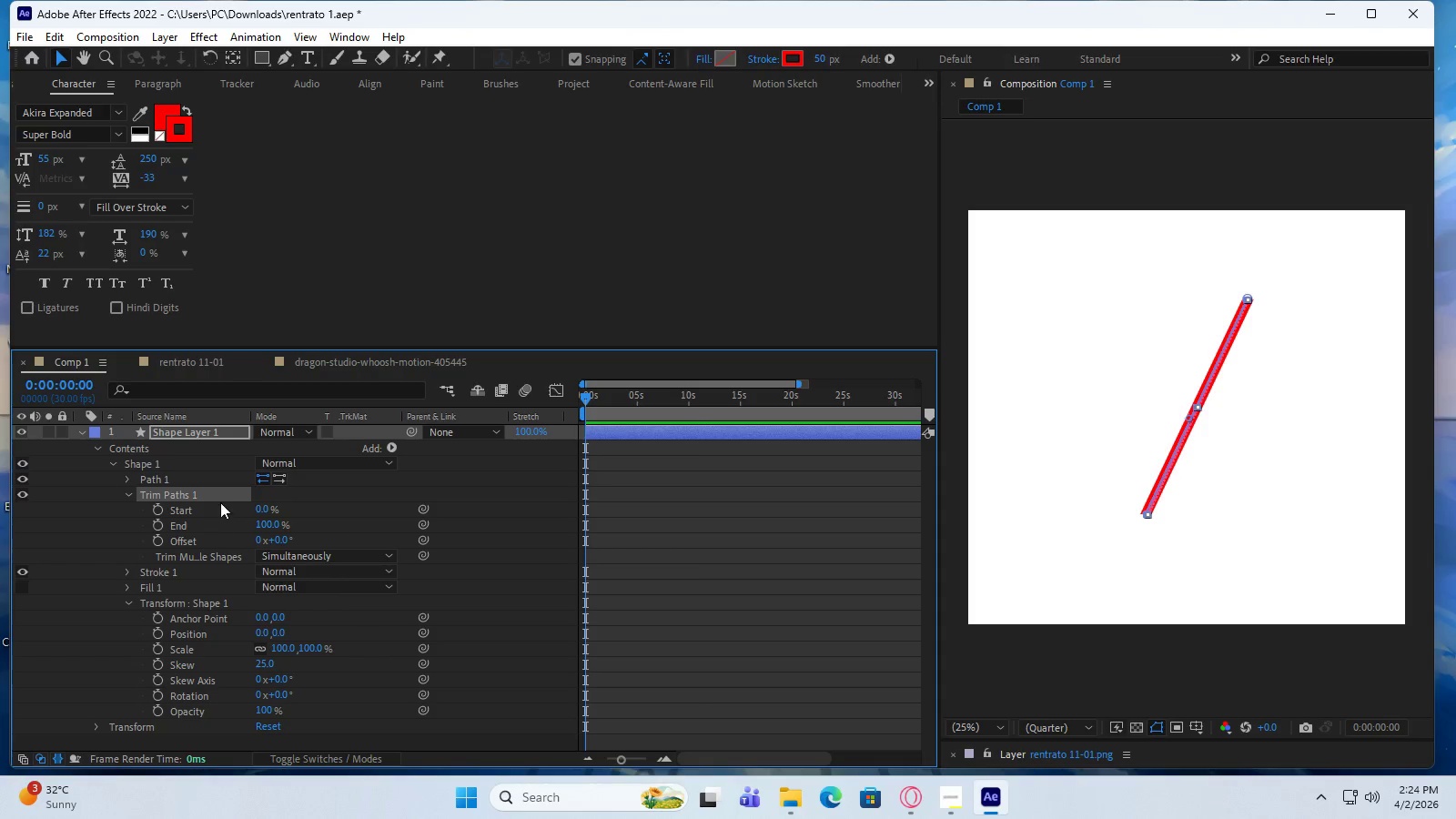 
wait(13.83)
 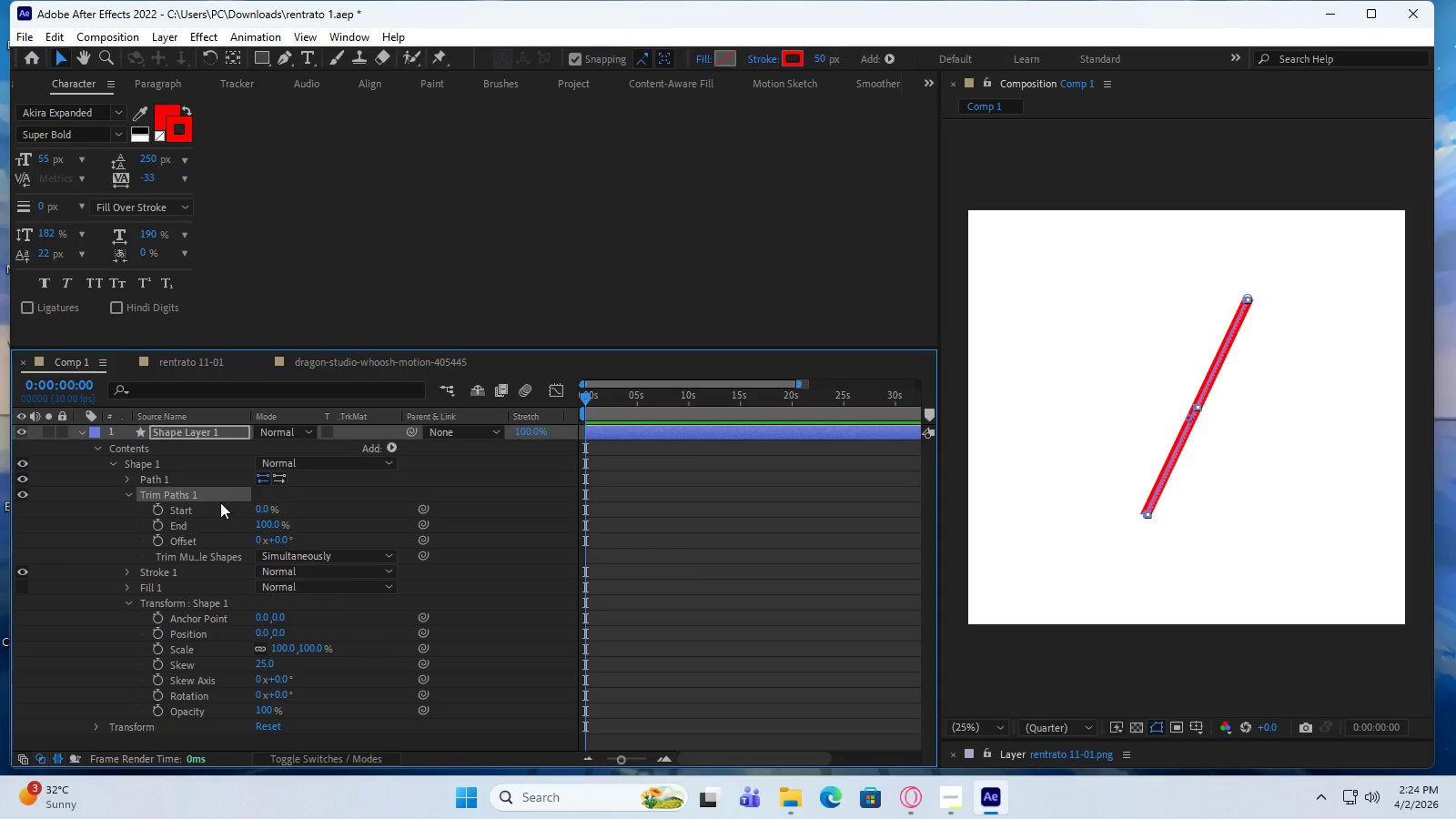 
left_click_drag(start_coordinate=[280, 536], to_coordinate=[347, 543])
 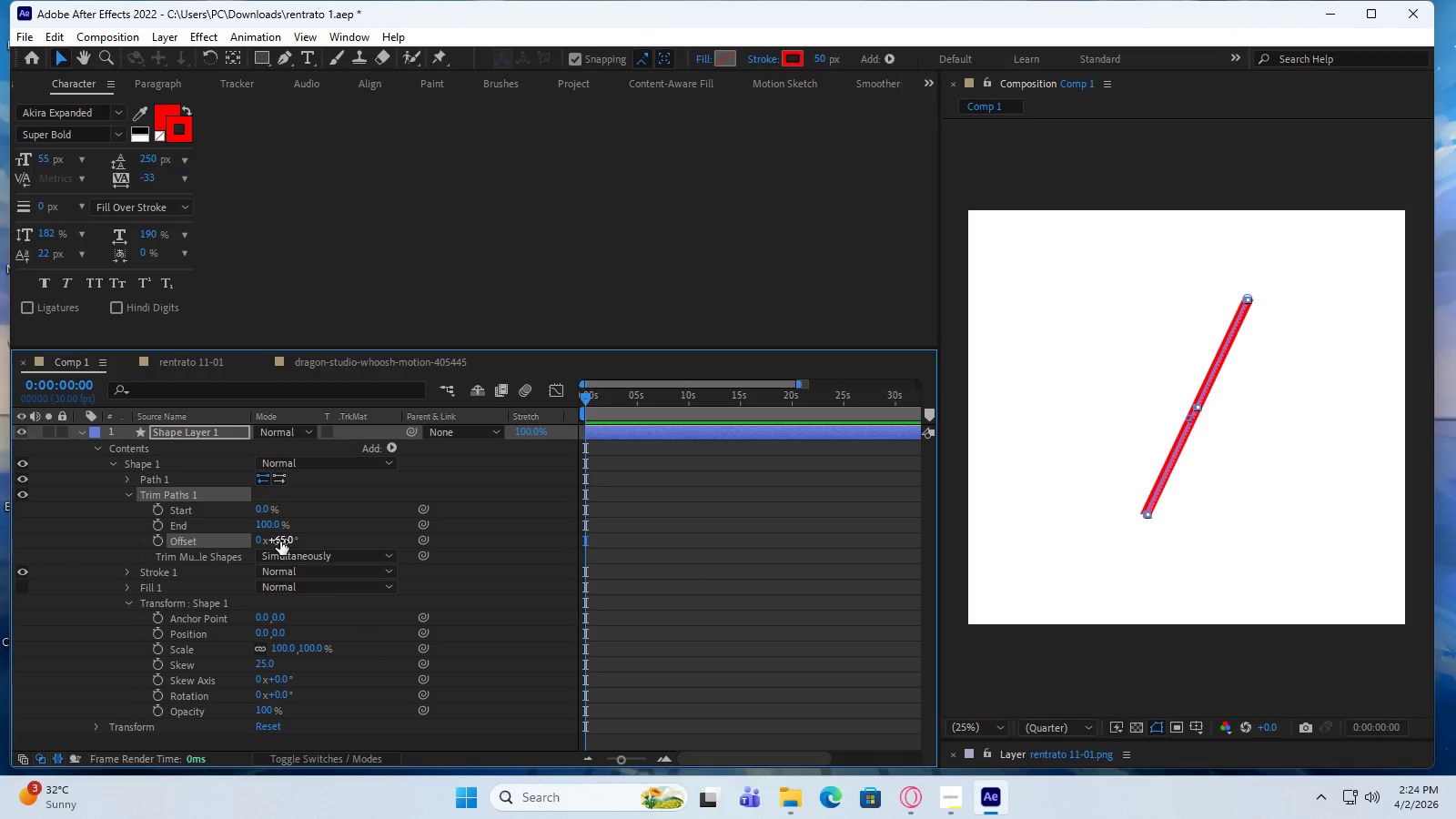 
left_click([280, 541])
 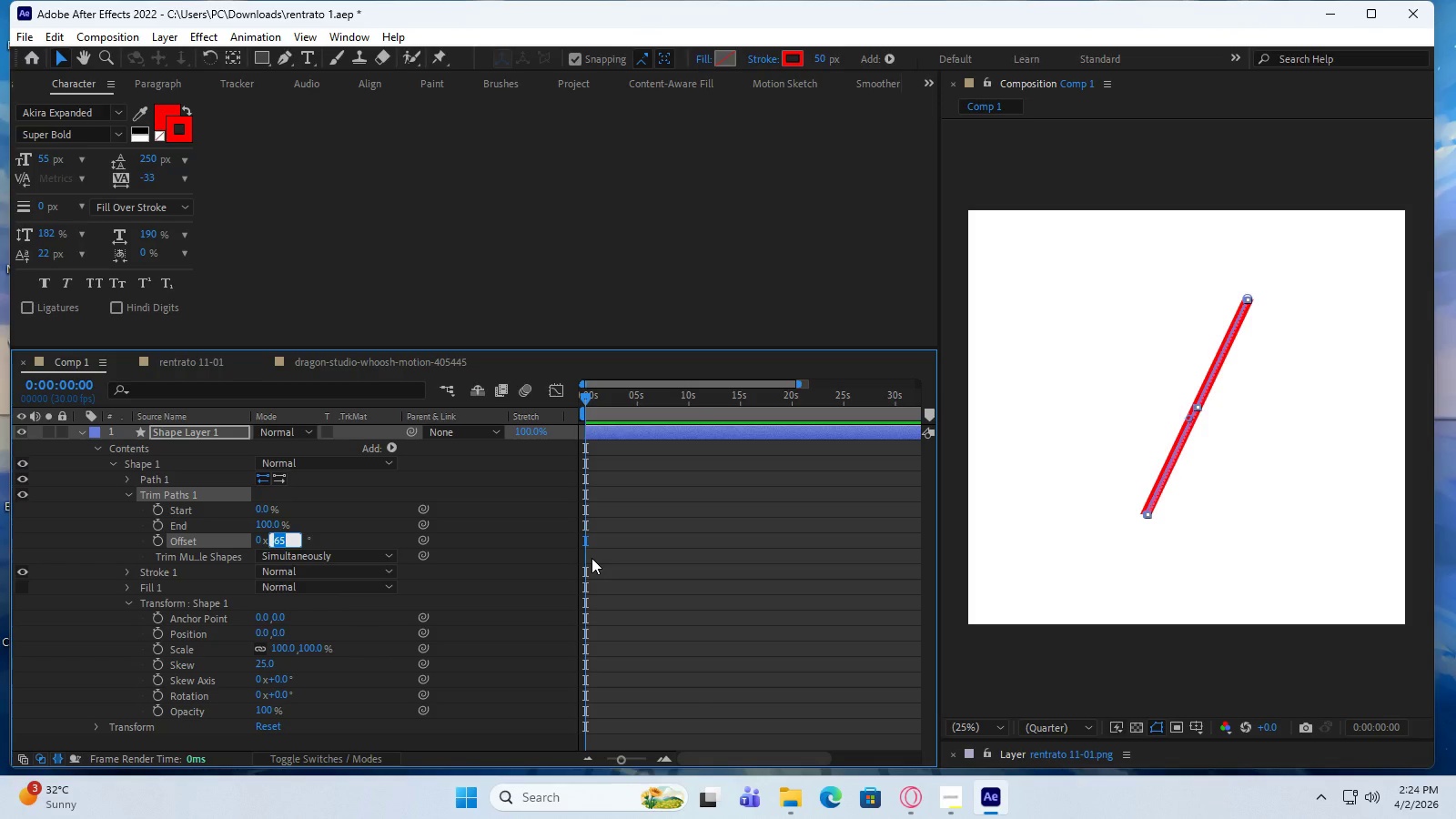 
key(Numpad1)
 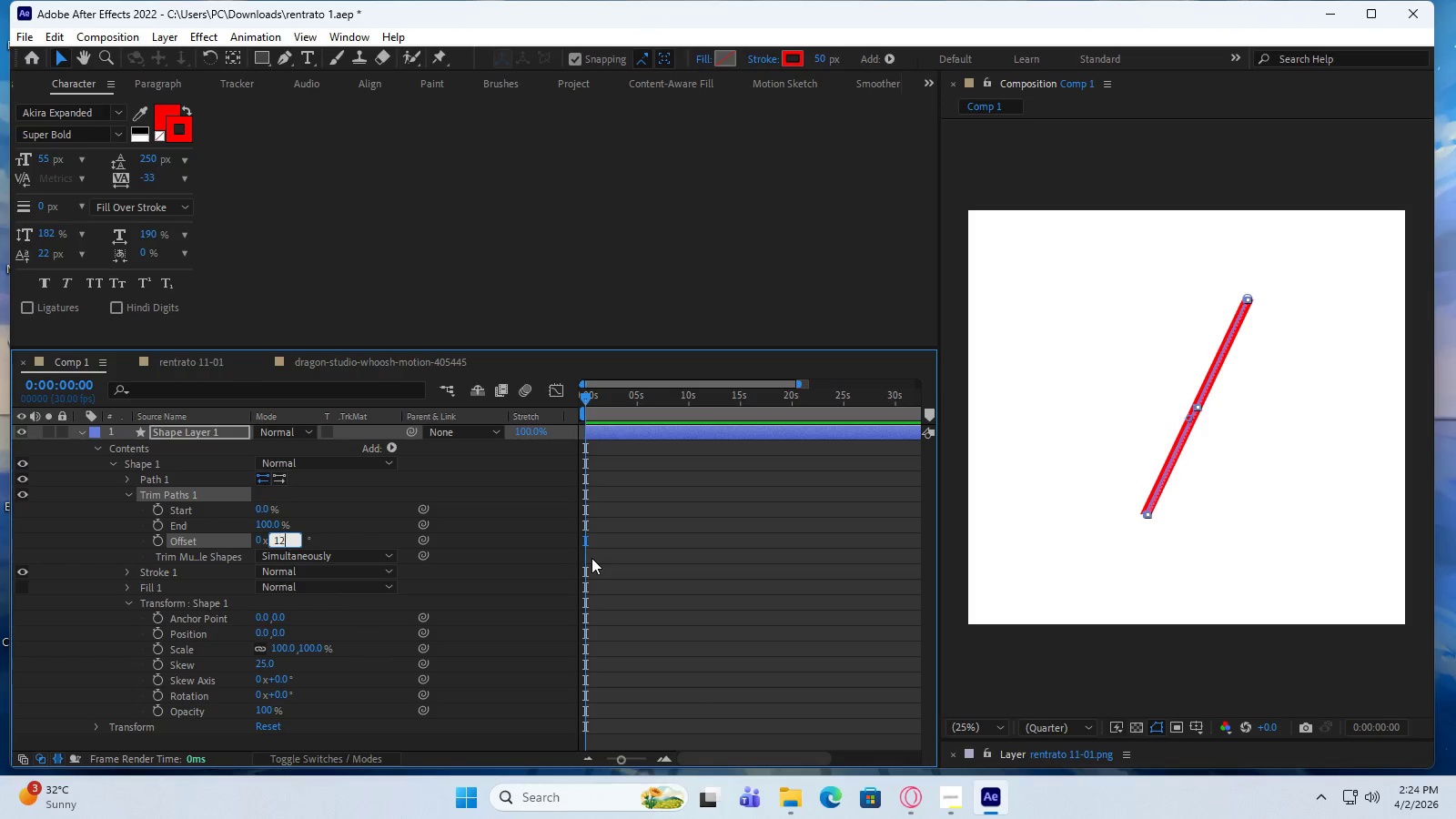 
key(Numpad2)
 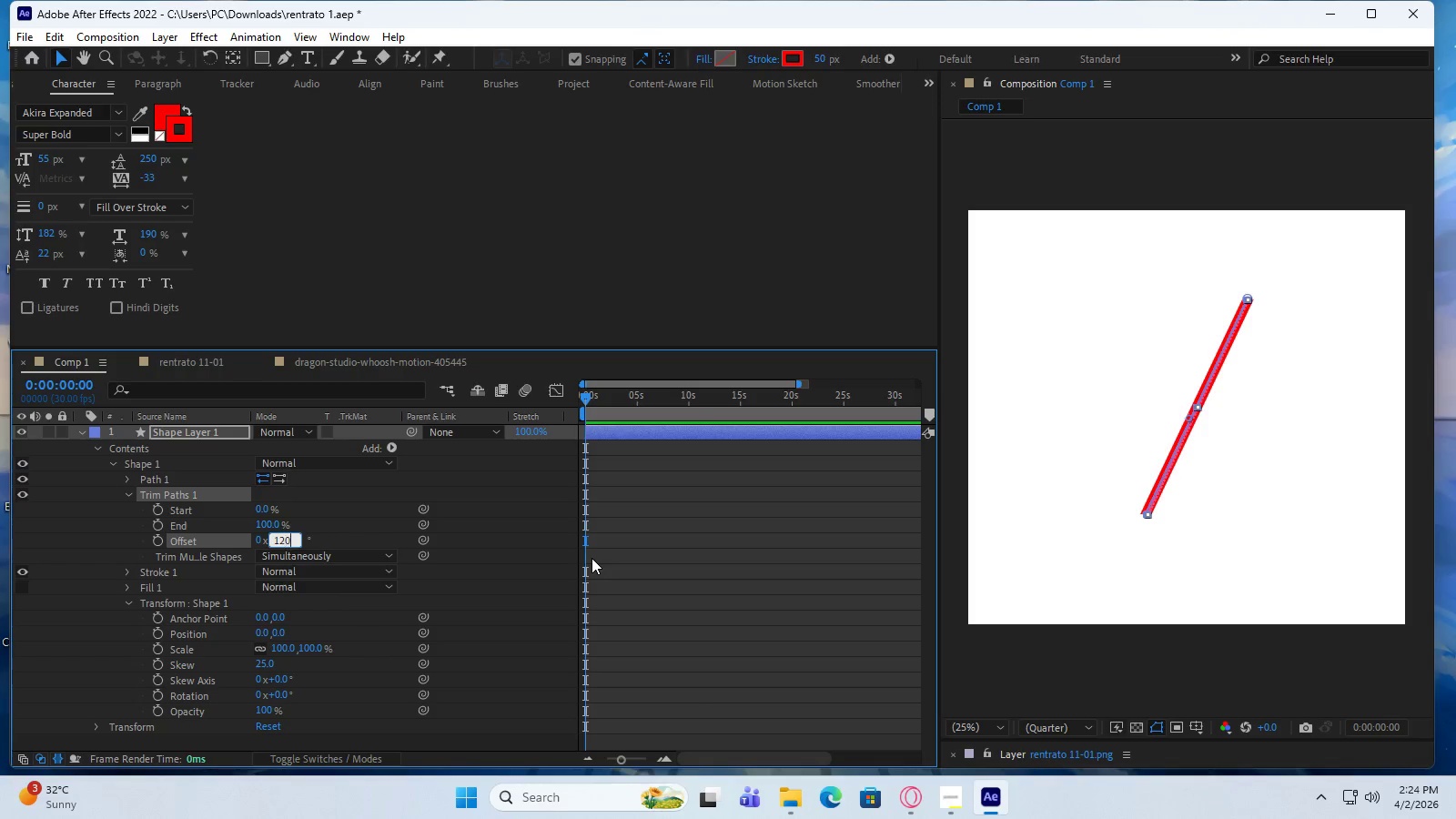 
key(Numpad0)
 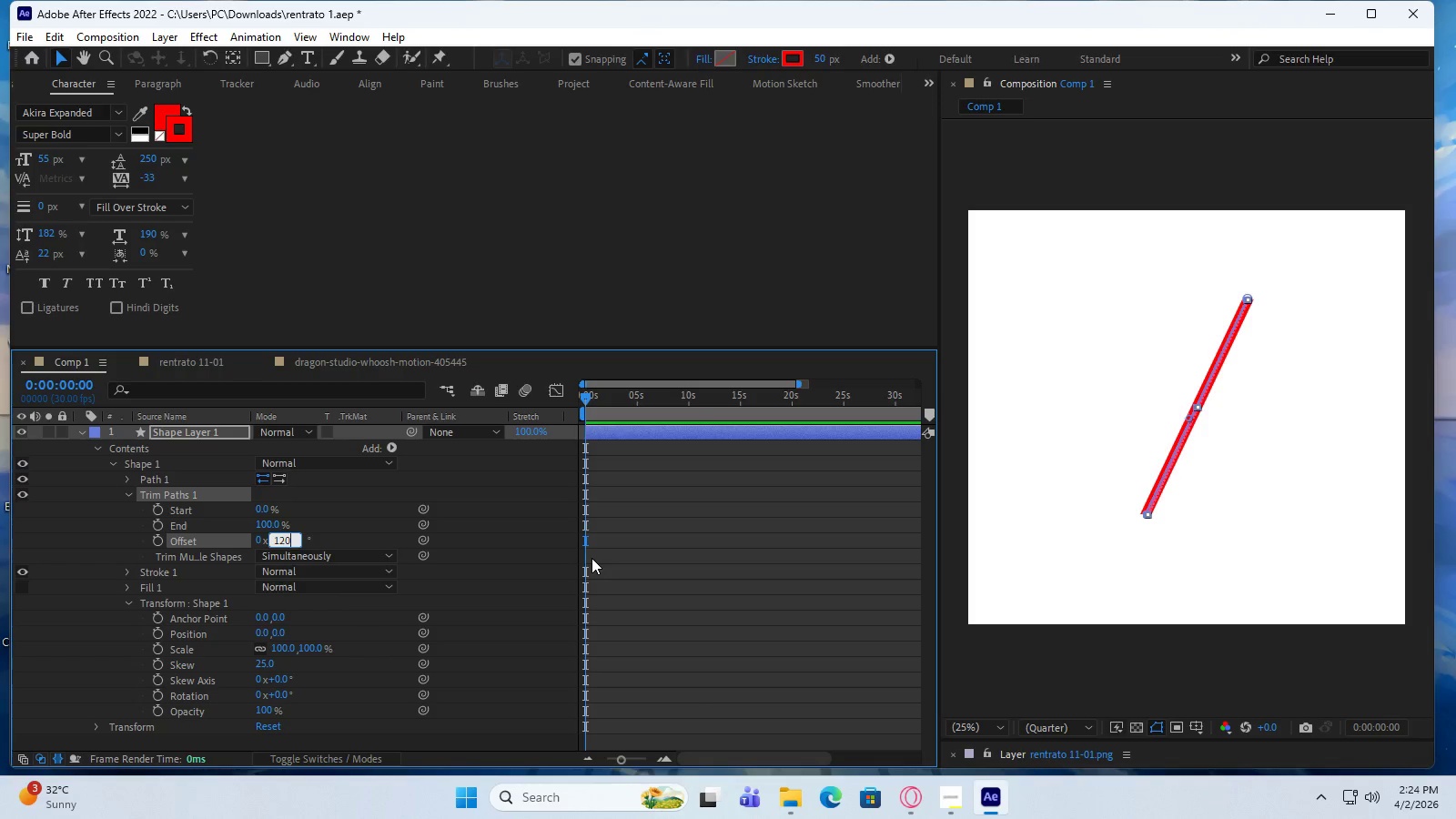 
key(NumpadEnter)
 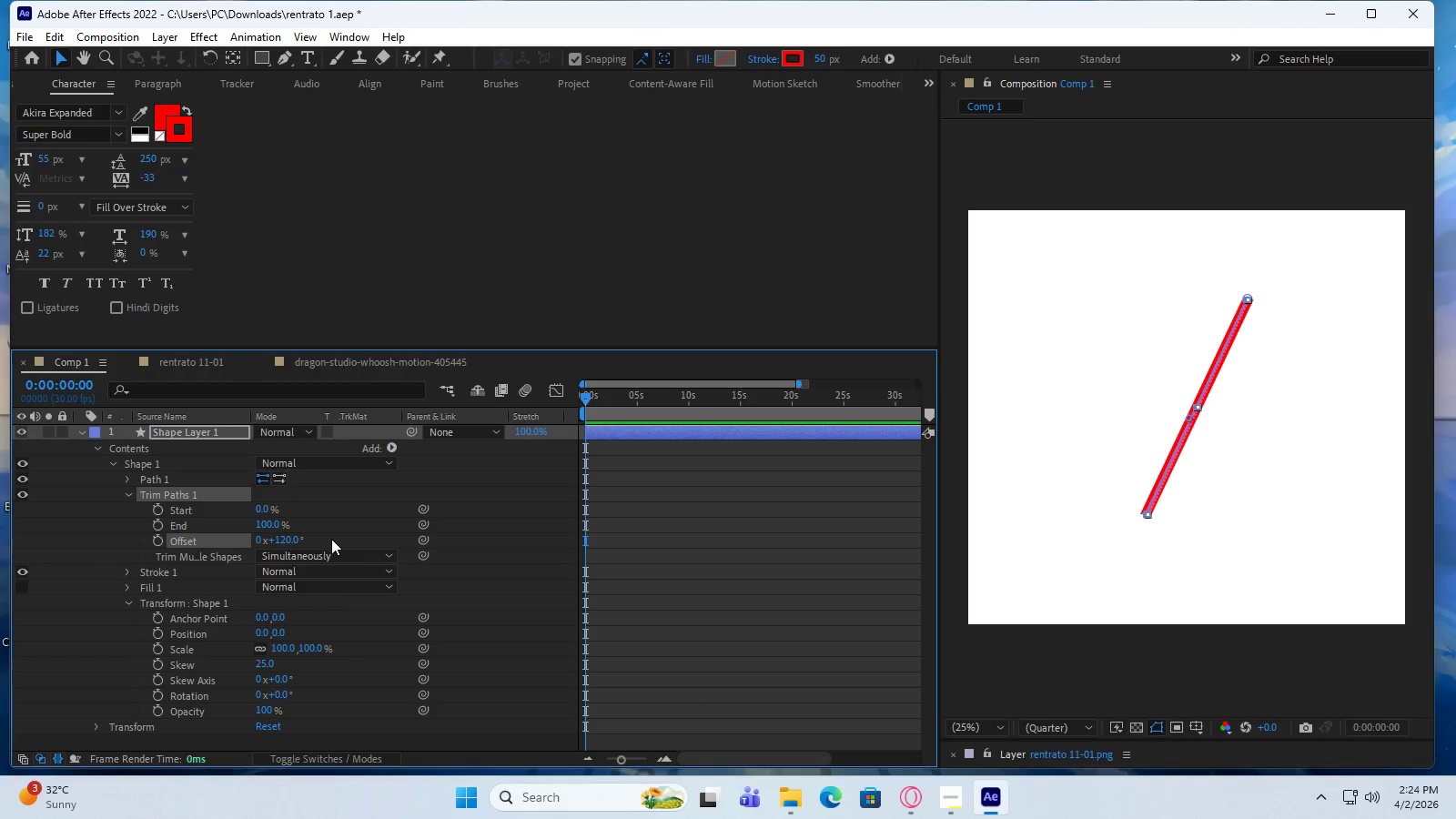 
left_click_drag(start_coordinate=[274, 527], to_coordinate=[110, 536])
 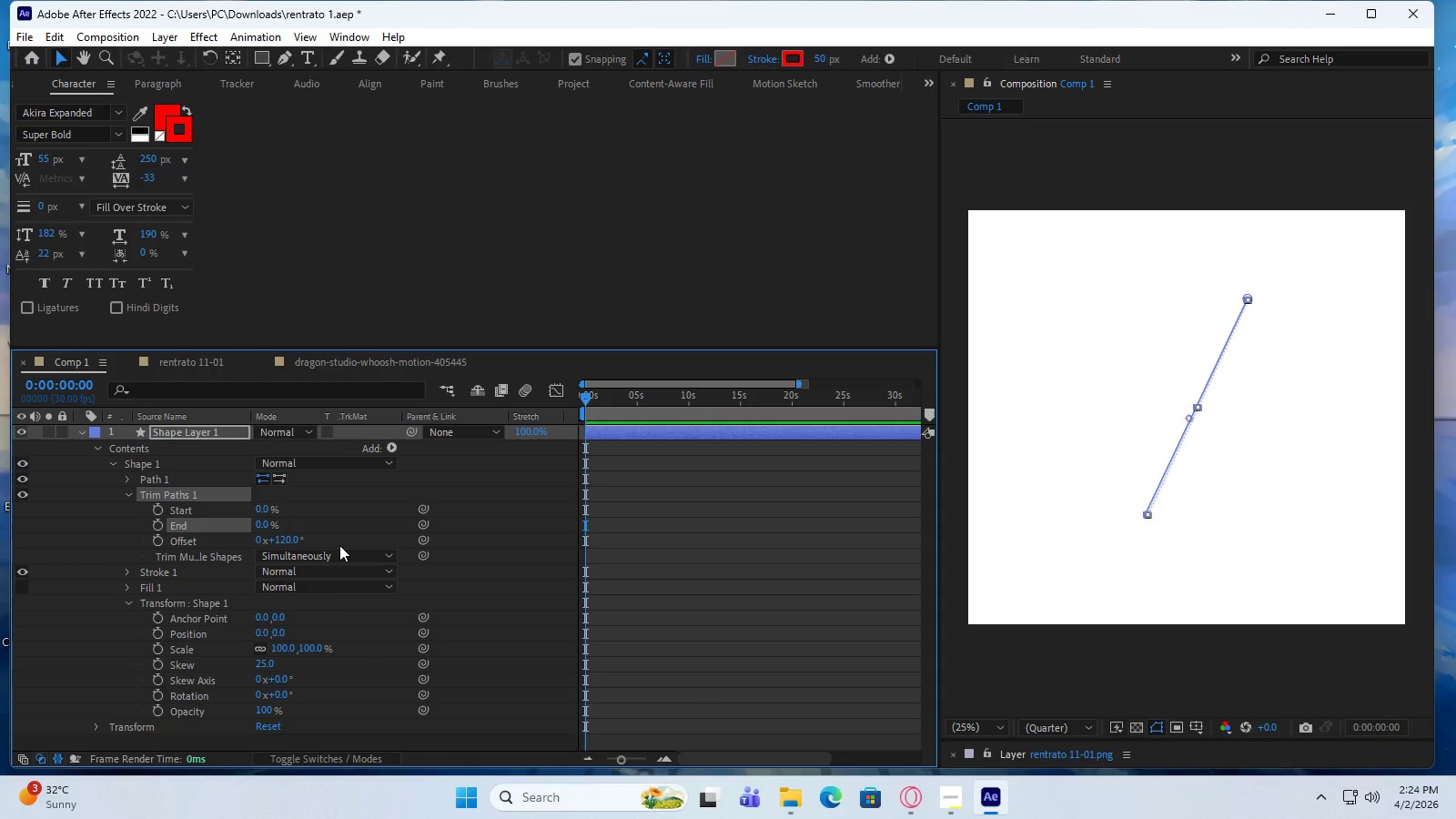 
wait(9.7)
 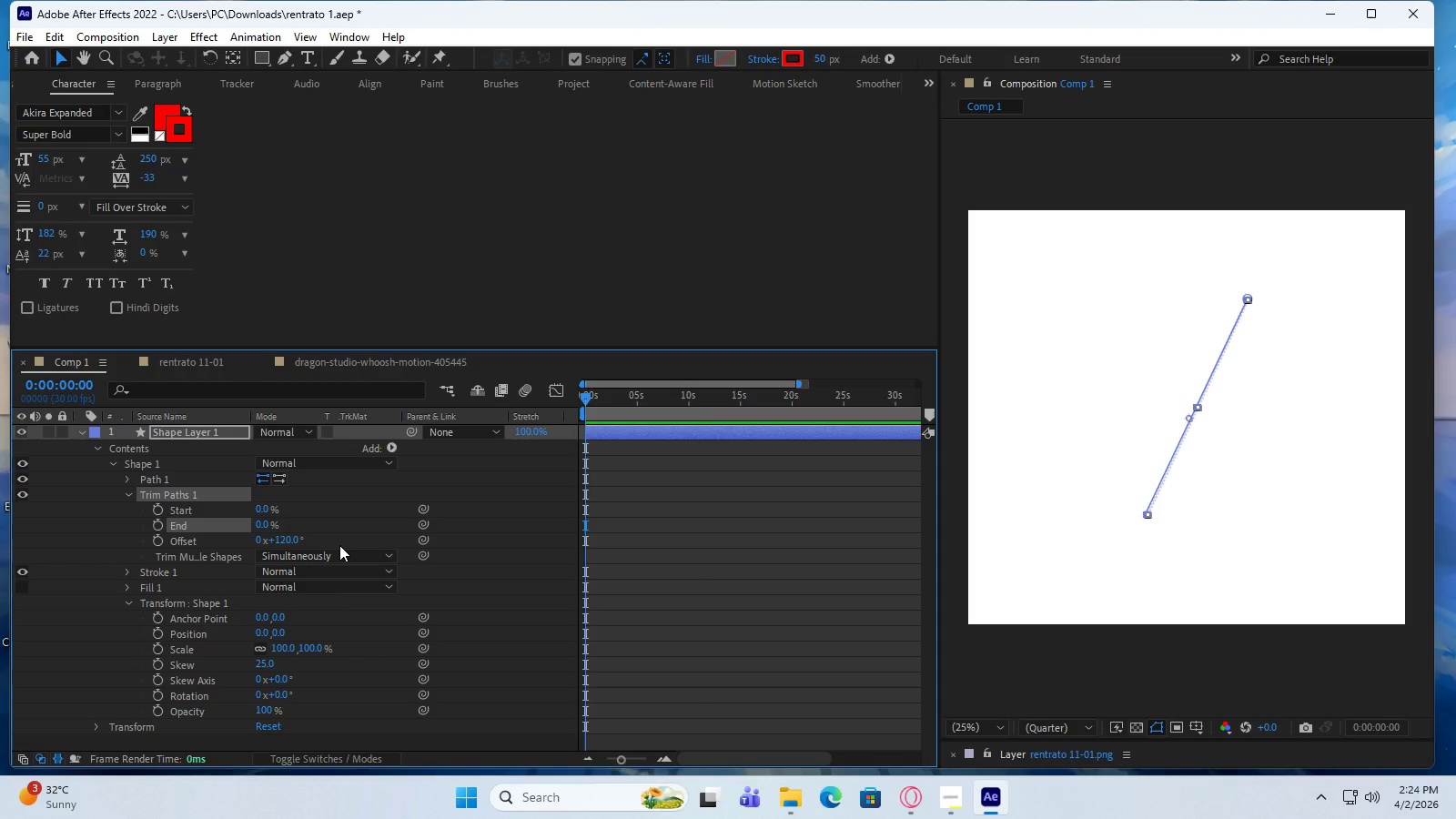 
left_click([161, 524])
 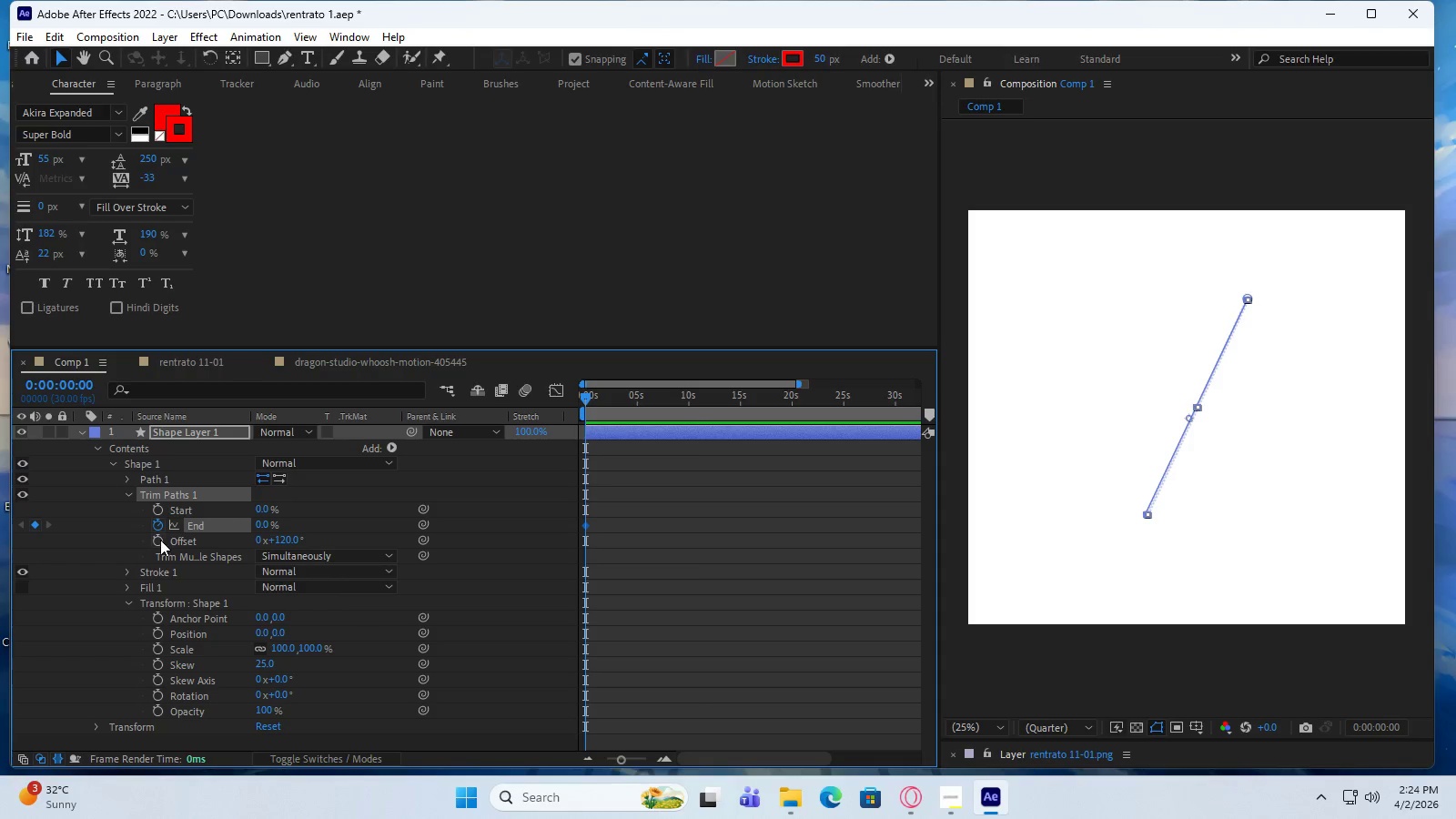 
left_click([158, 540])
 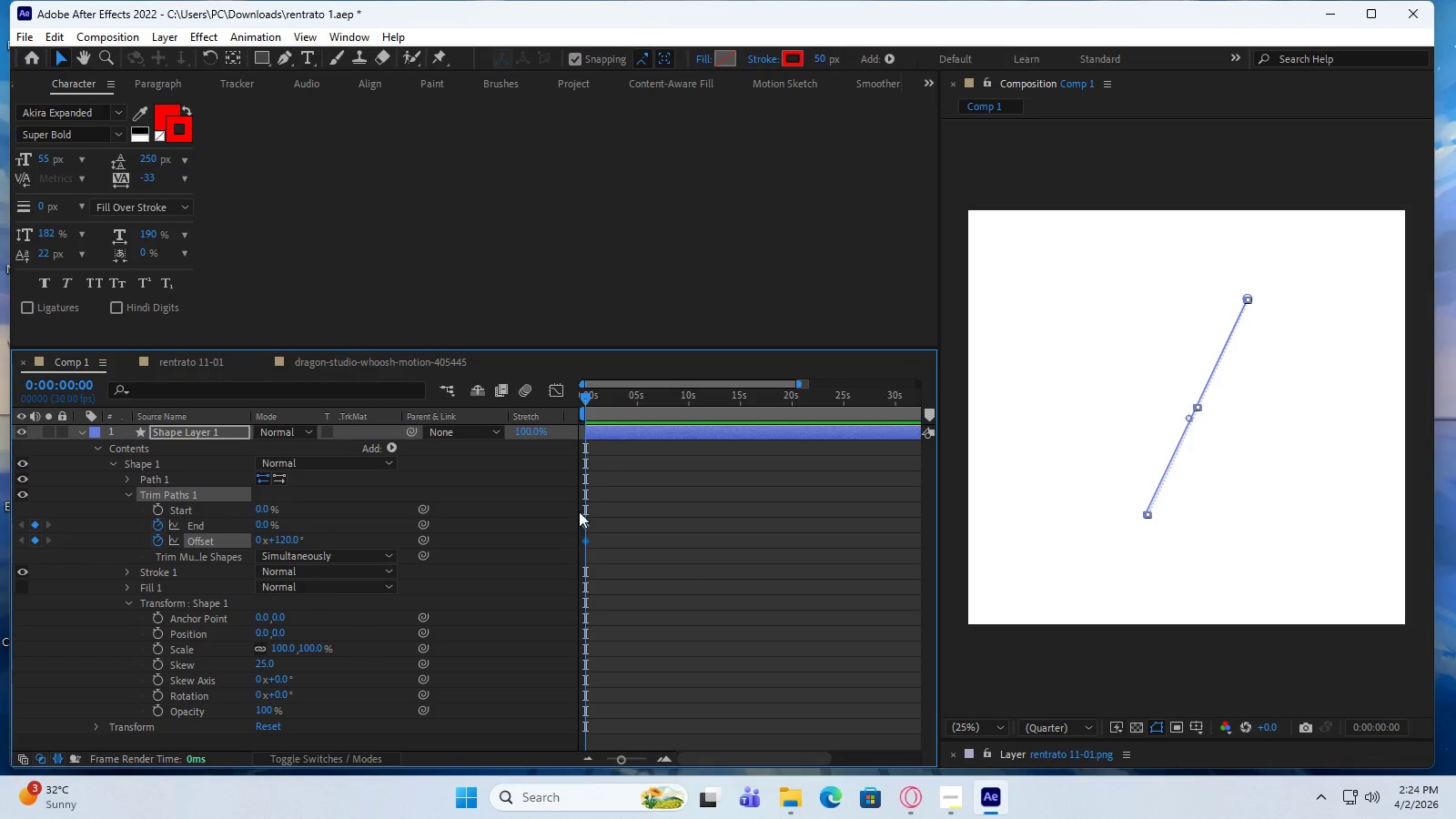 
left_click_drag(start_coordinate=[619, 757], to_coordinate=[644, 756])
 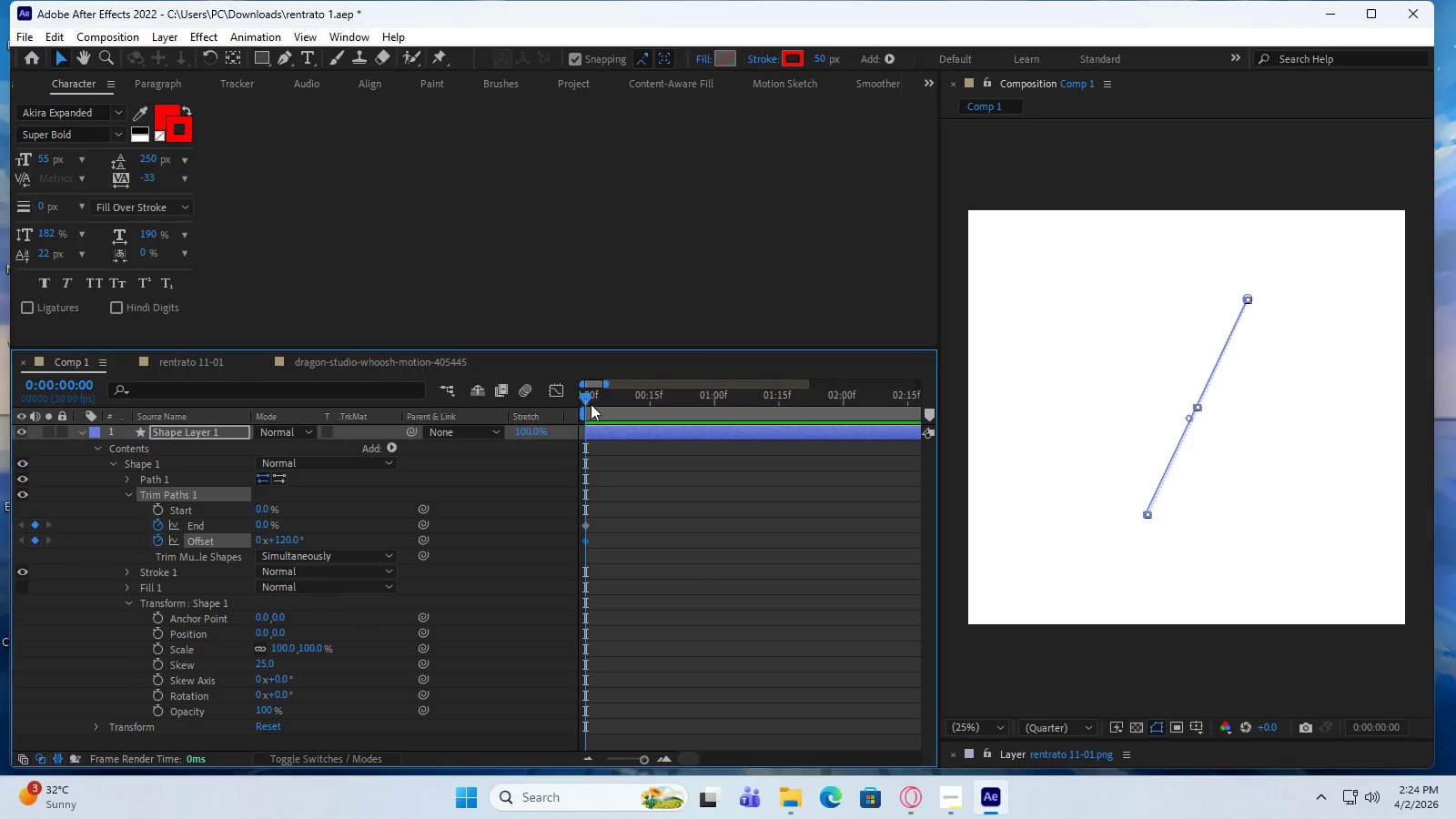 
left_click_drag(start_coordinate=[583, 397], to_coordinate=[612, 405])
 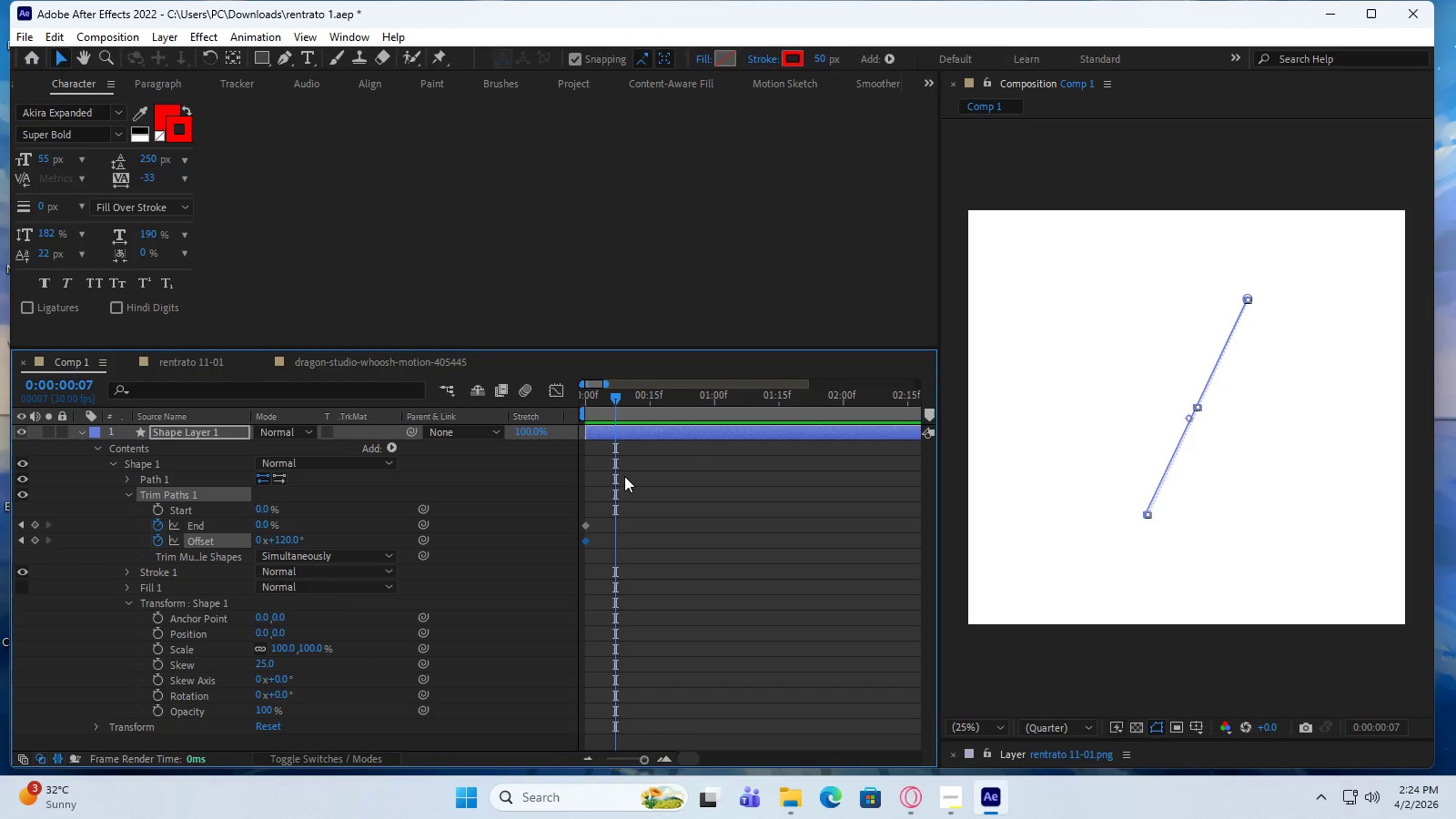 
wait(17.66)
 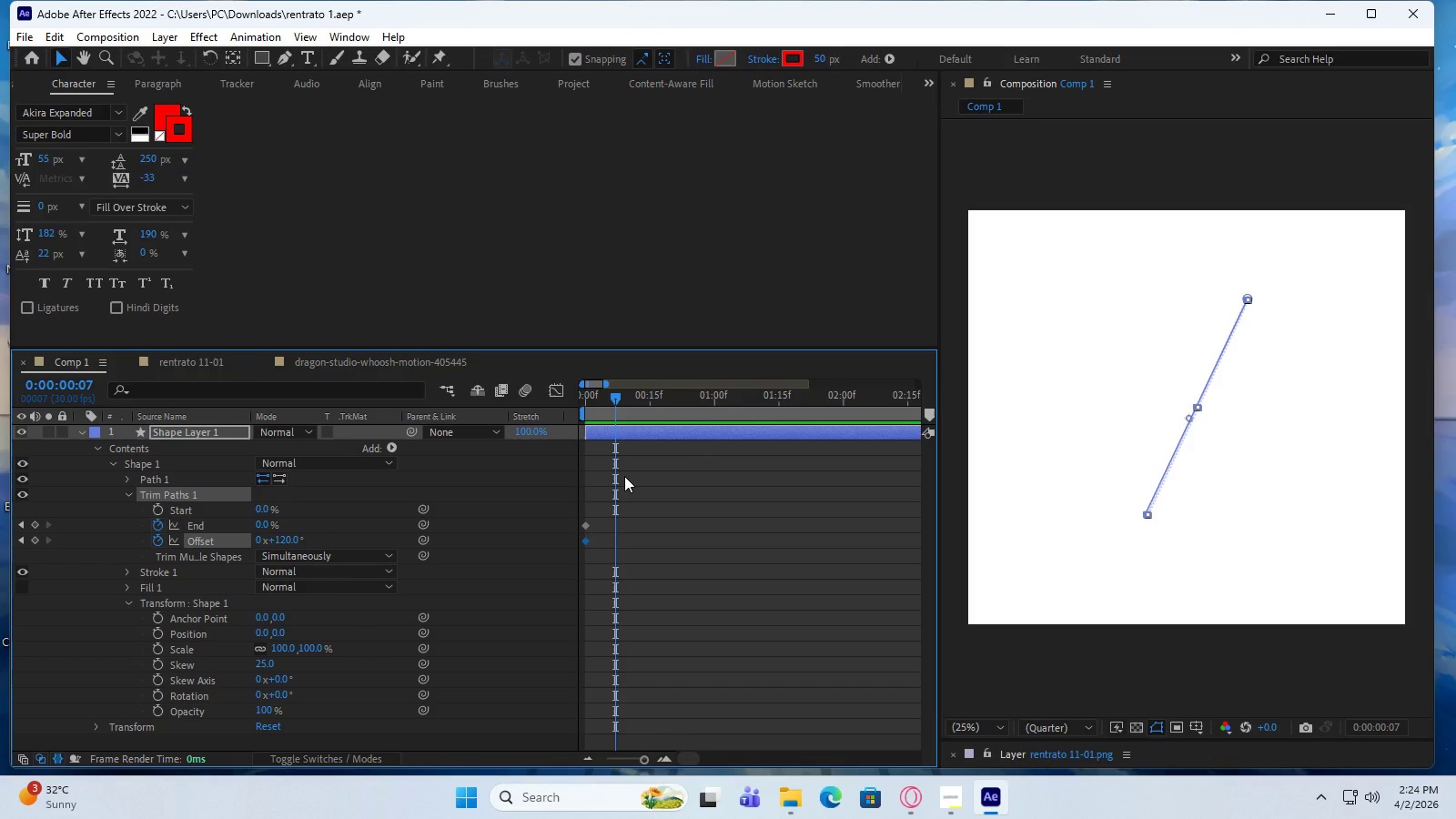 
left_click([752, 589])
 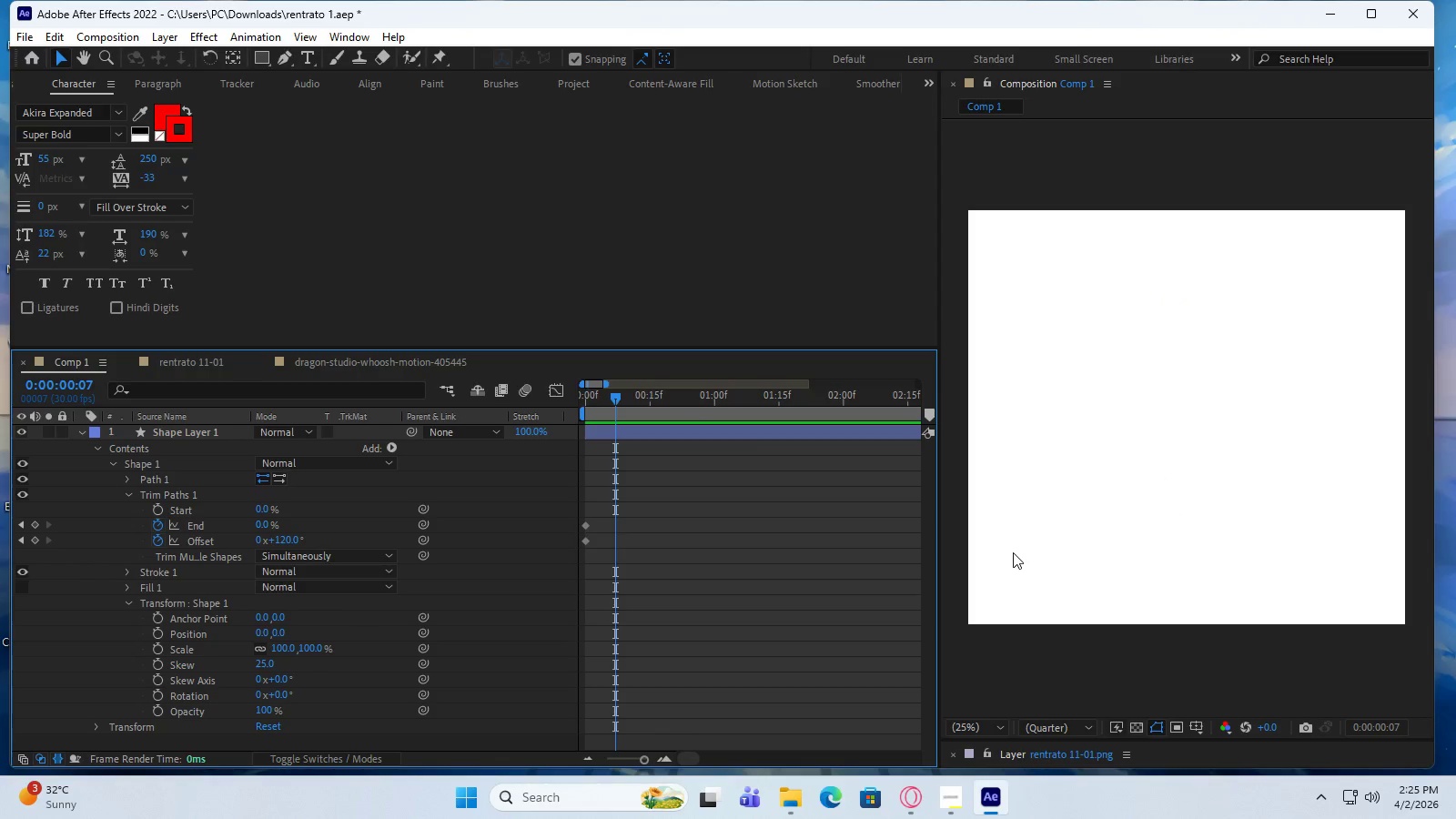 
left_click([1057, 531])
 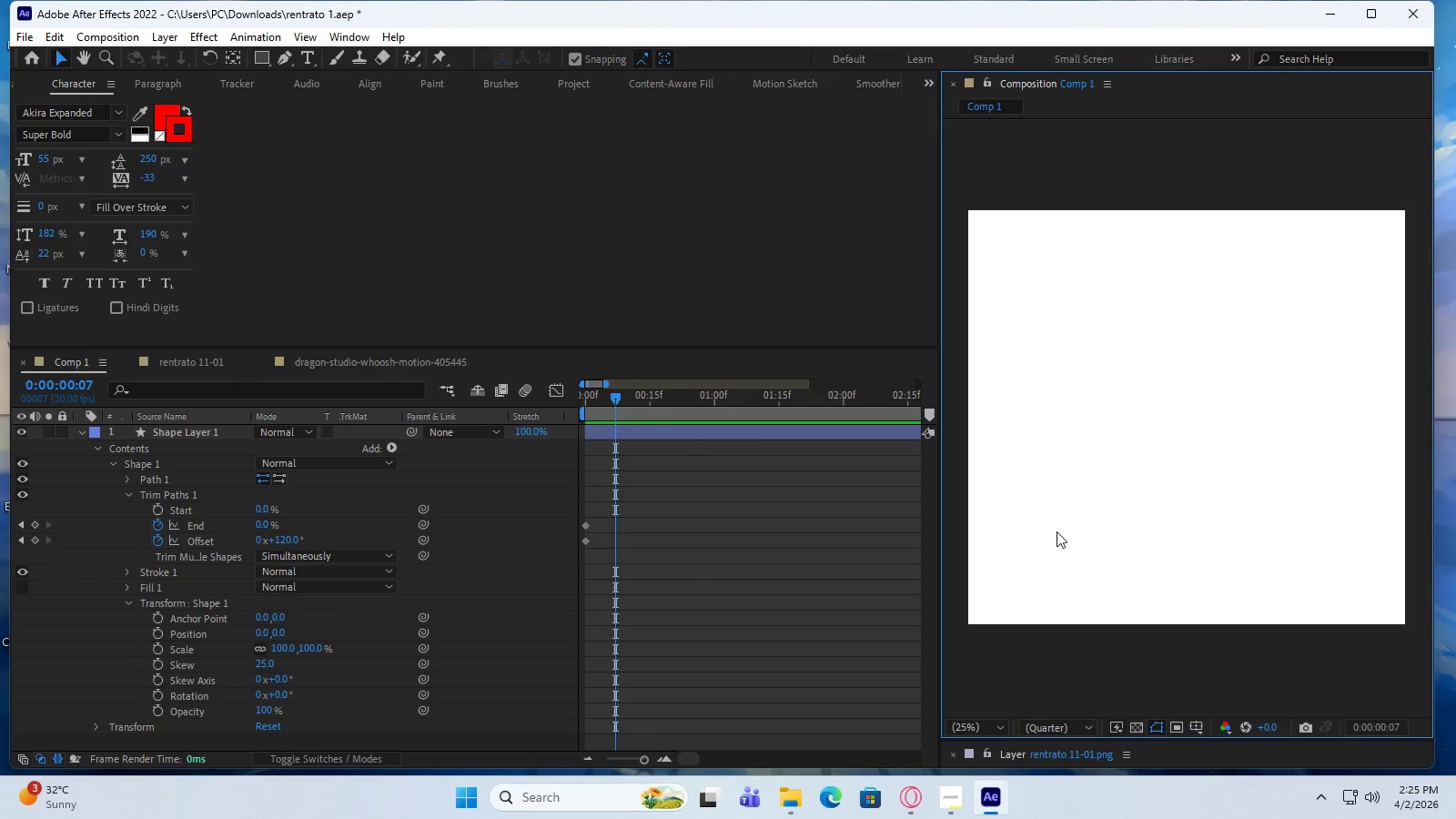 
wait(10.78)
 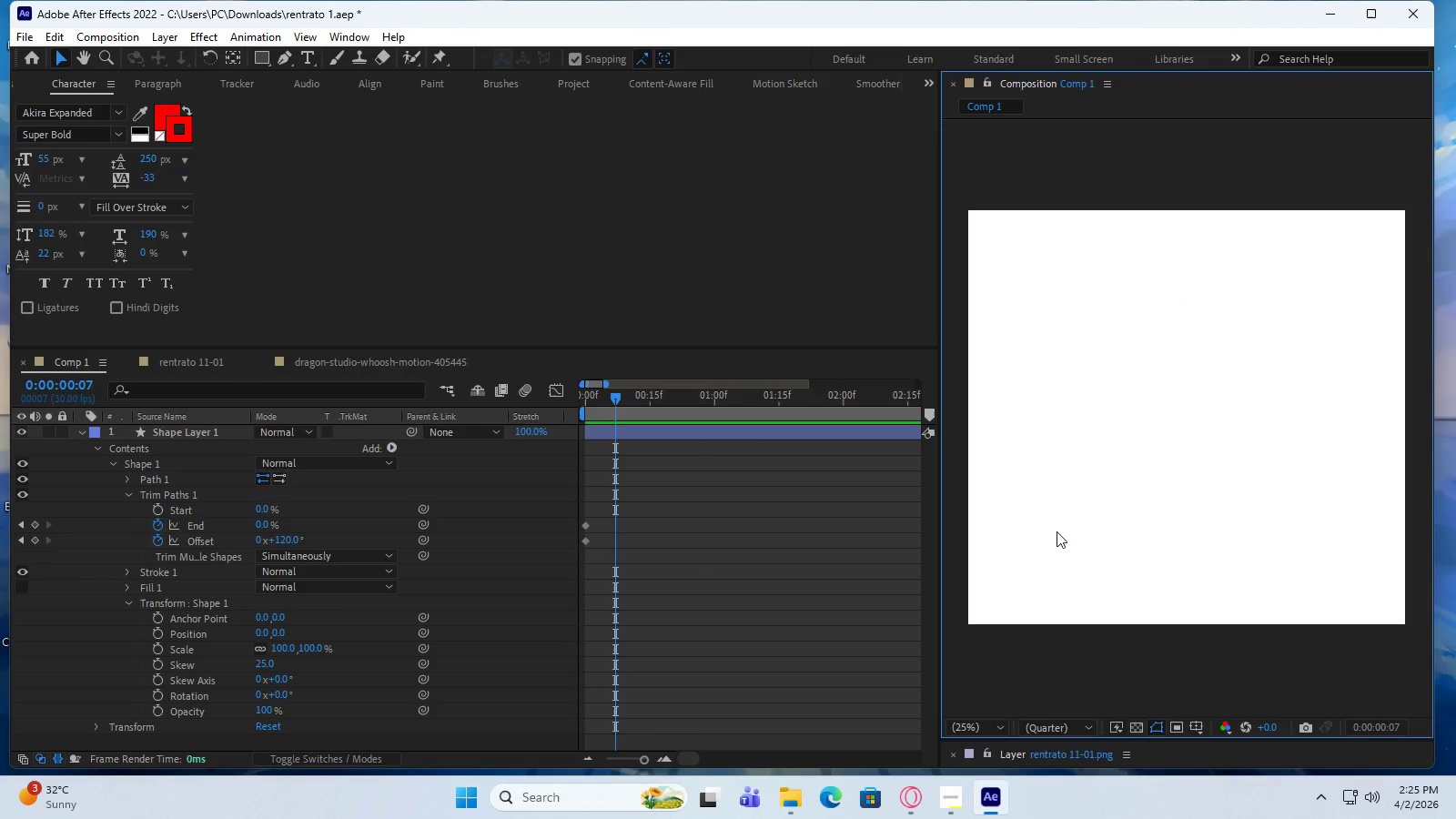 
left_click_drag(start_coordinate=[264, 522], to_coordinate=[383, 526])
 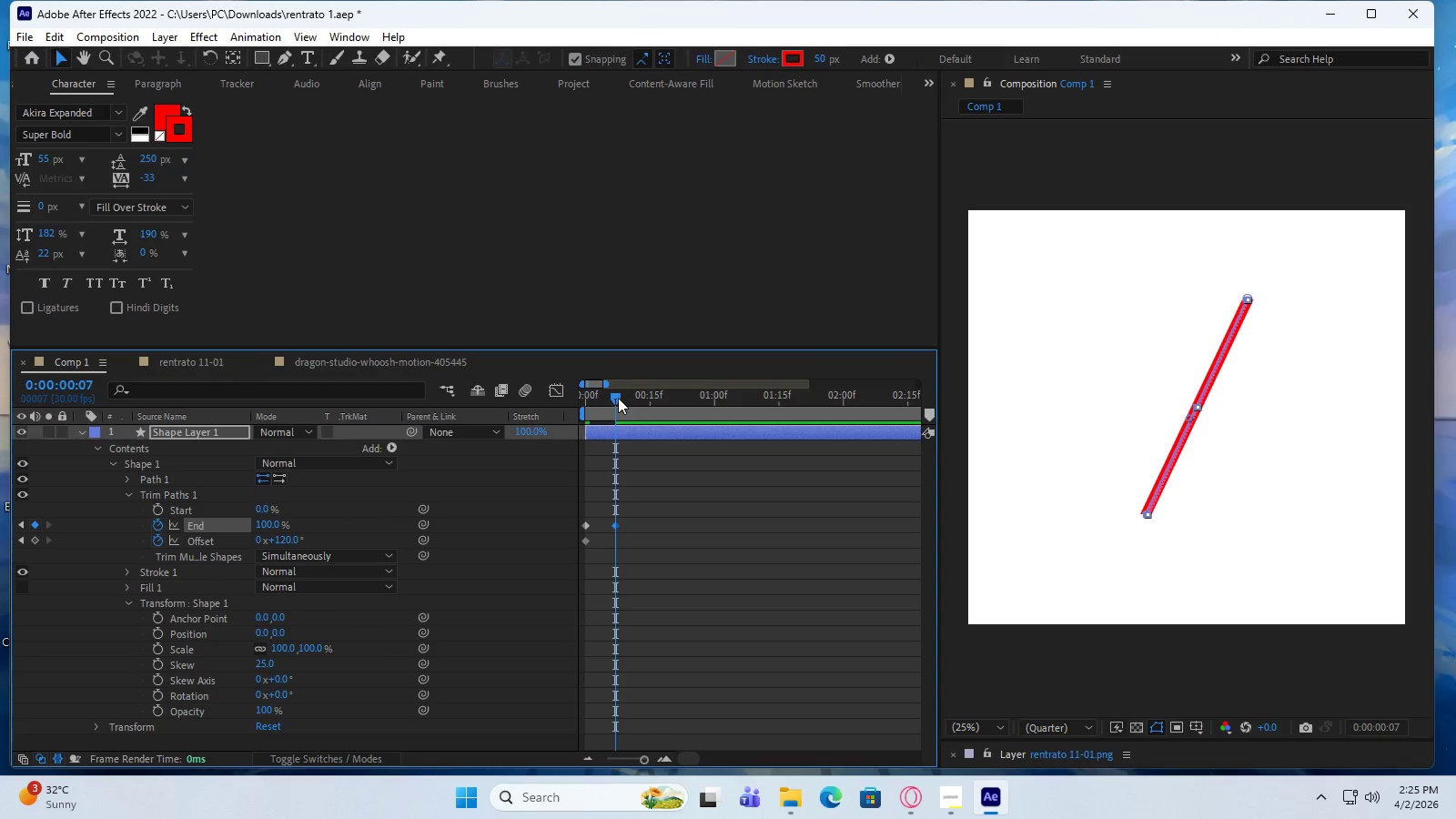 
left_click_drag(start_coordinate=[617, 398], to_coordinate=[650, 399])
 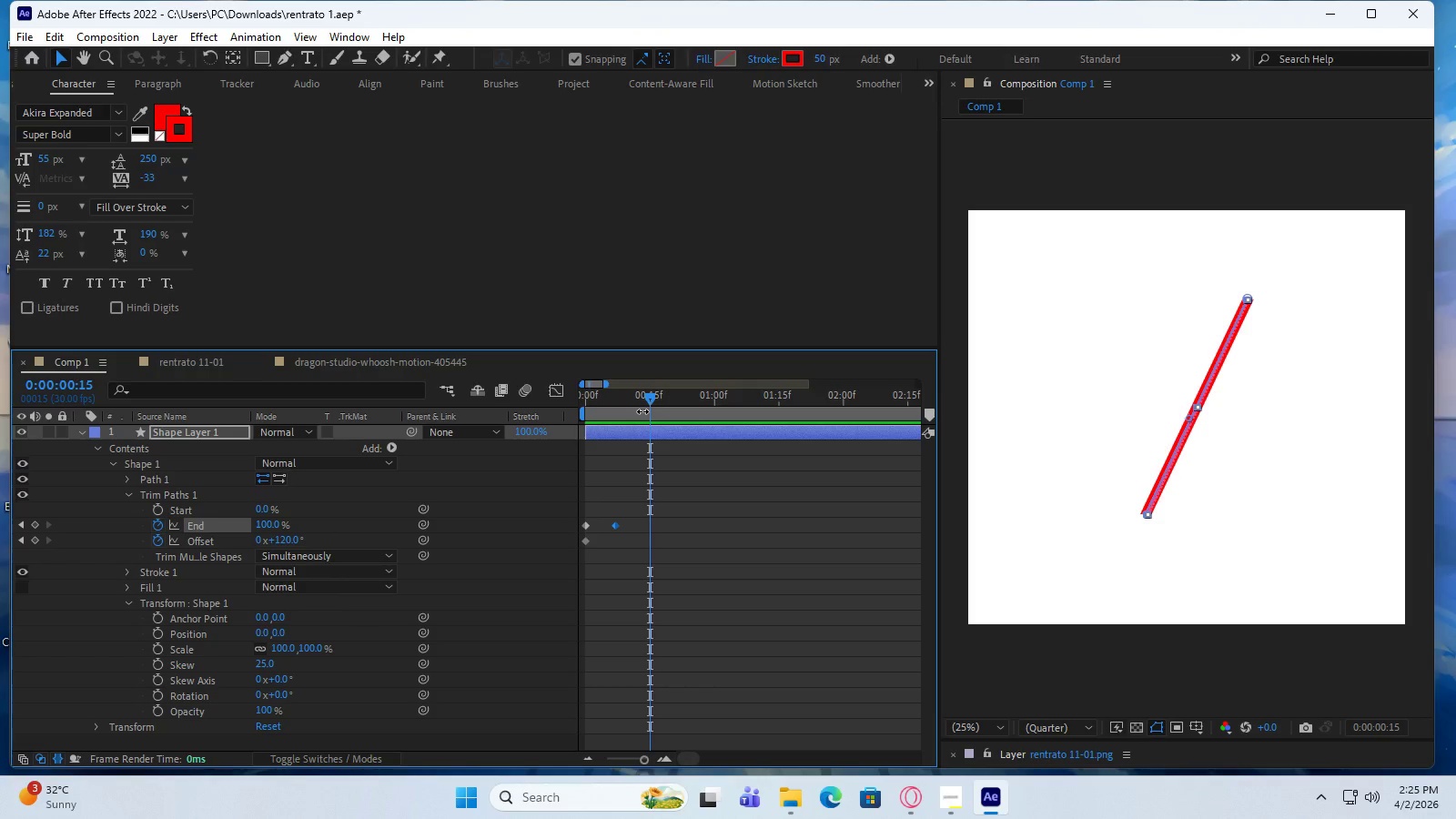 
wait(18.55)
 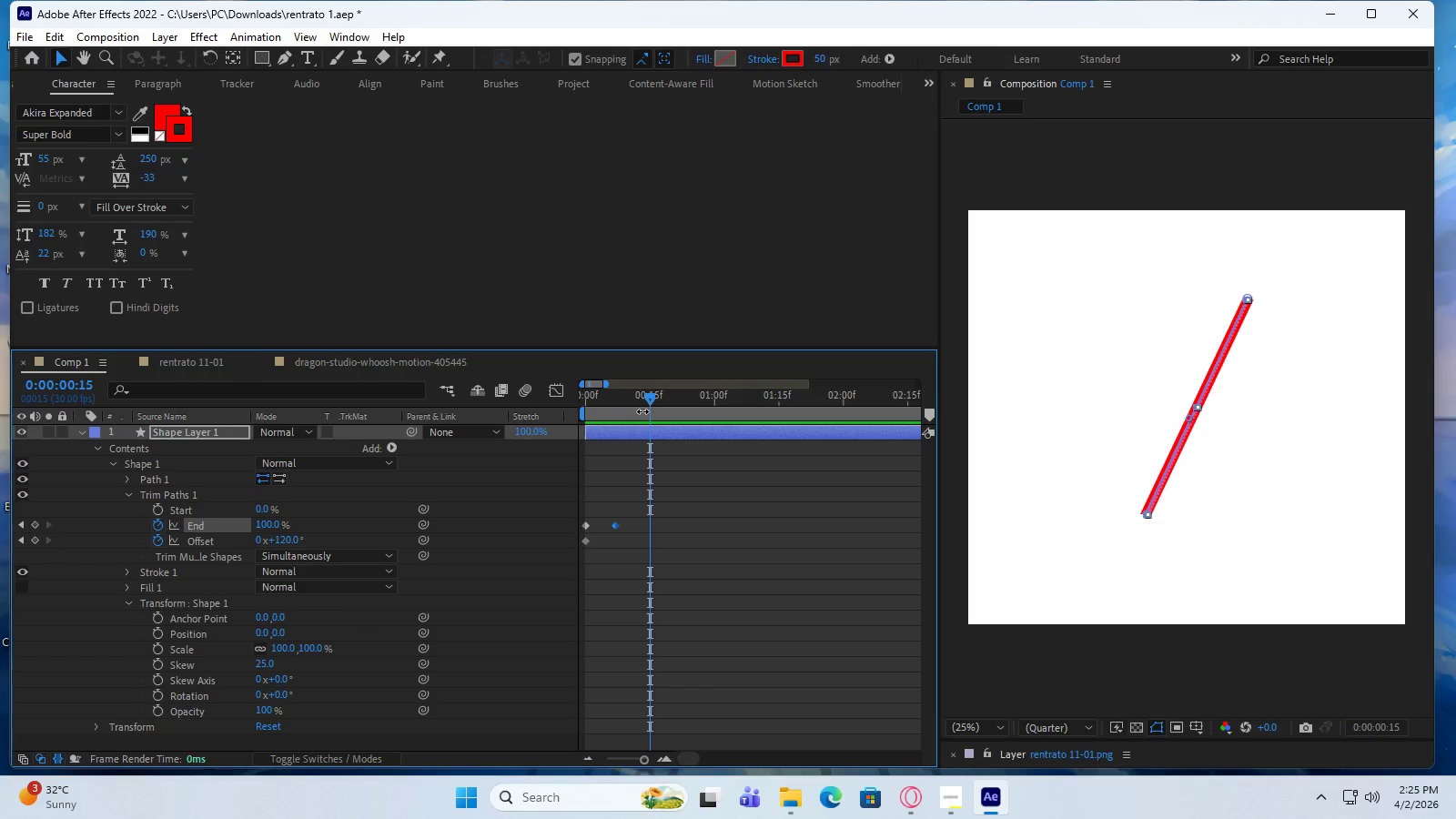 
scroll: coordinate [524, 576], scroll_direction: down, amount: 4.0
 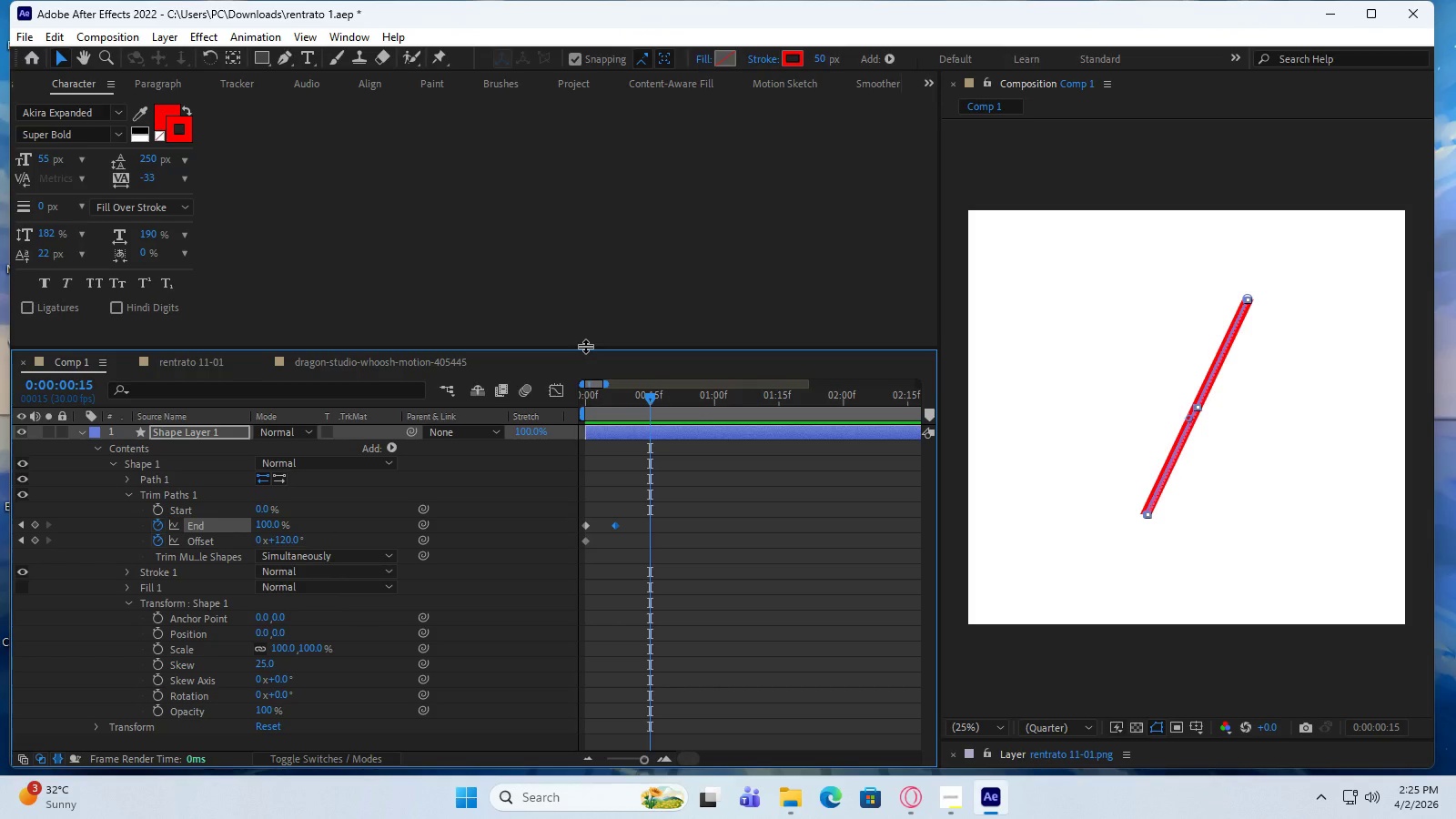 
left_click_drag(start_coordinate=[585, 346], to_coordinate=[597, 169])
 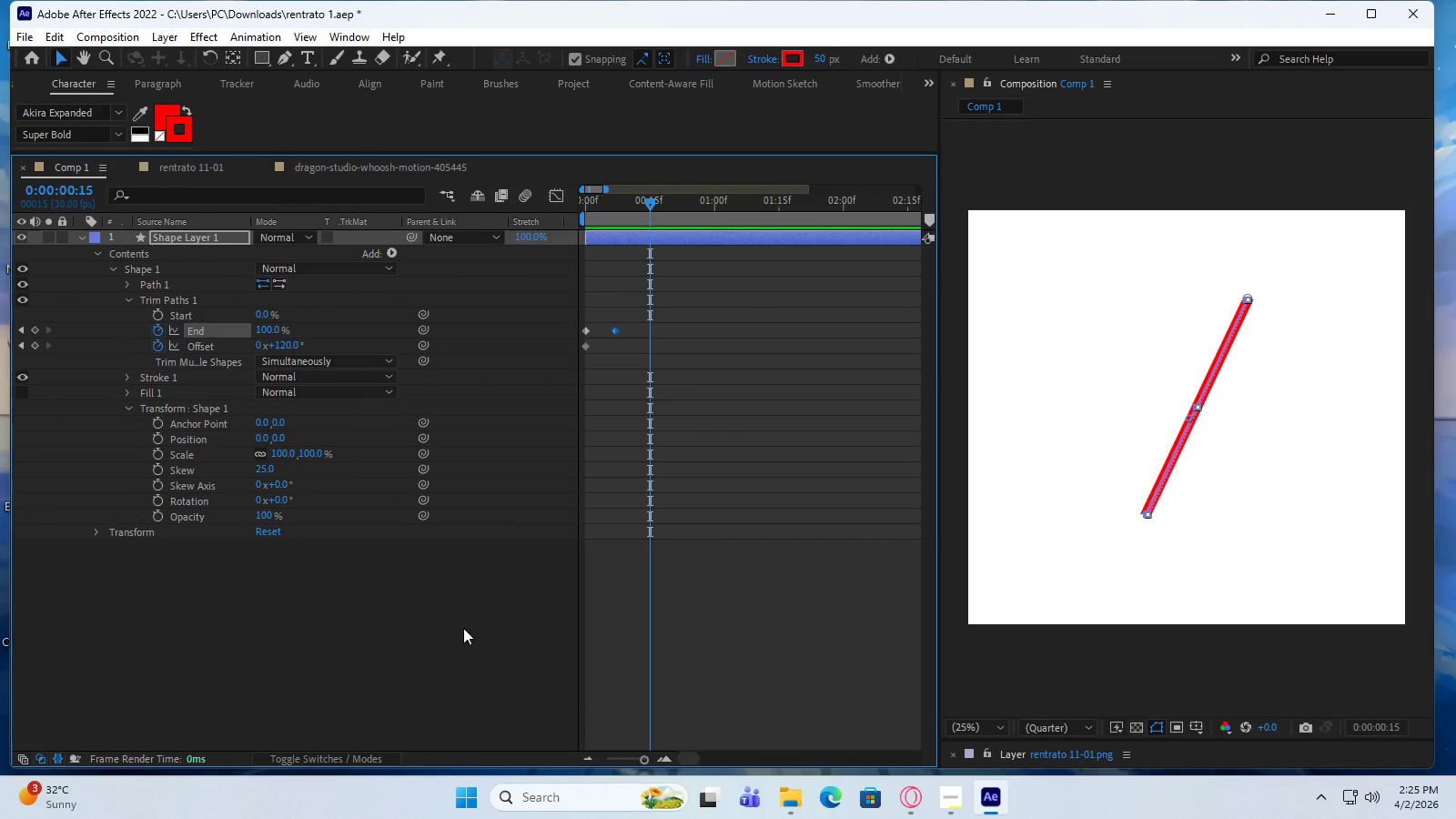 
left_click([462, 641])
 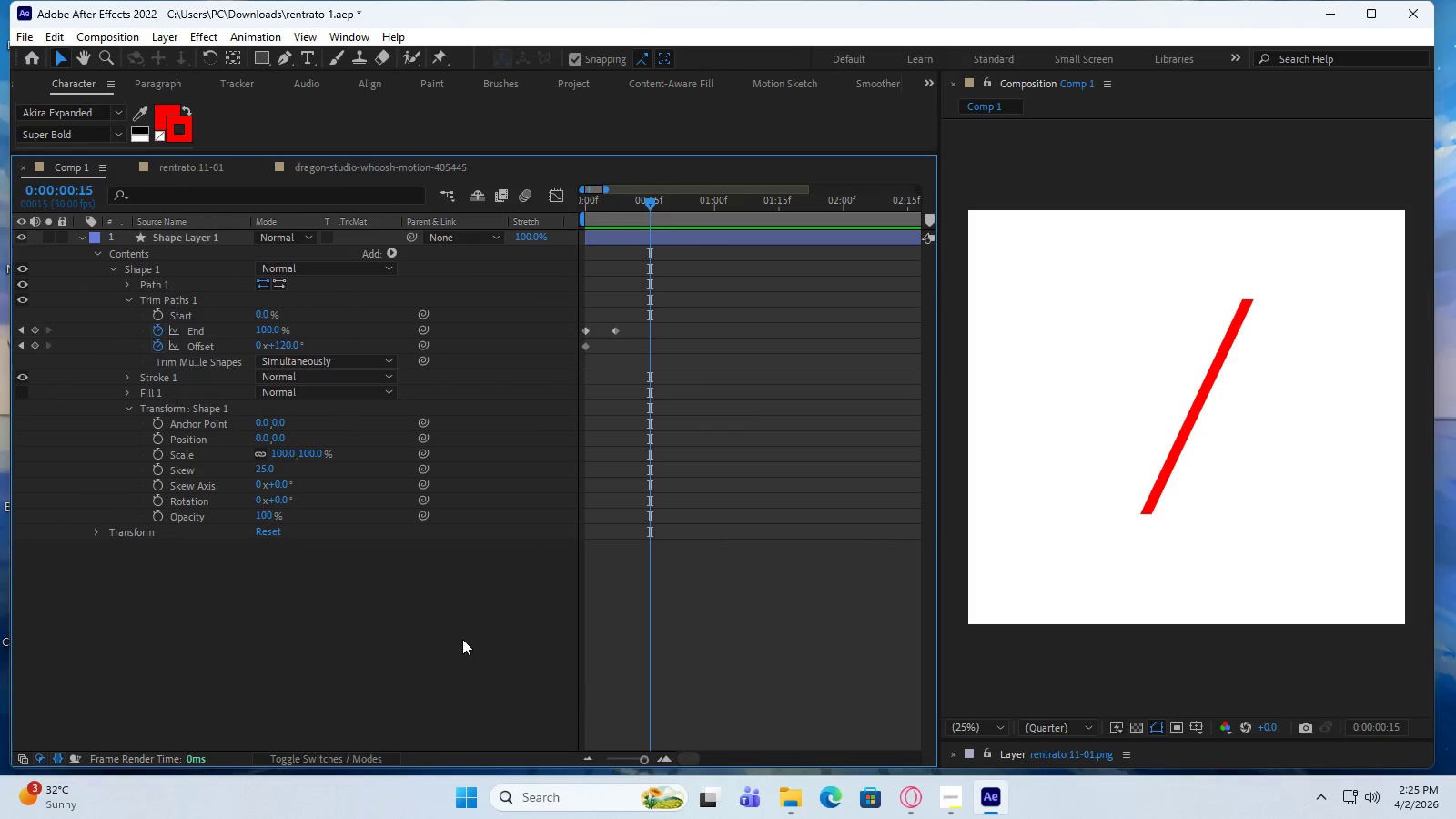 
key(Space)
 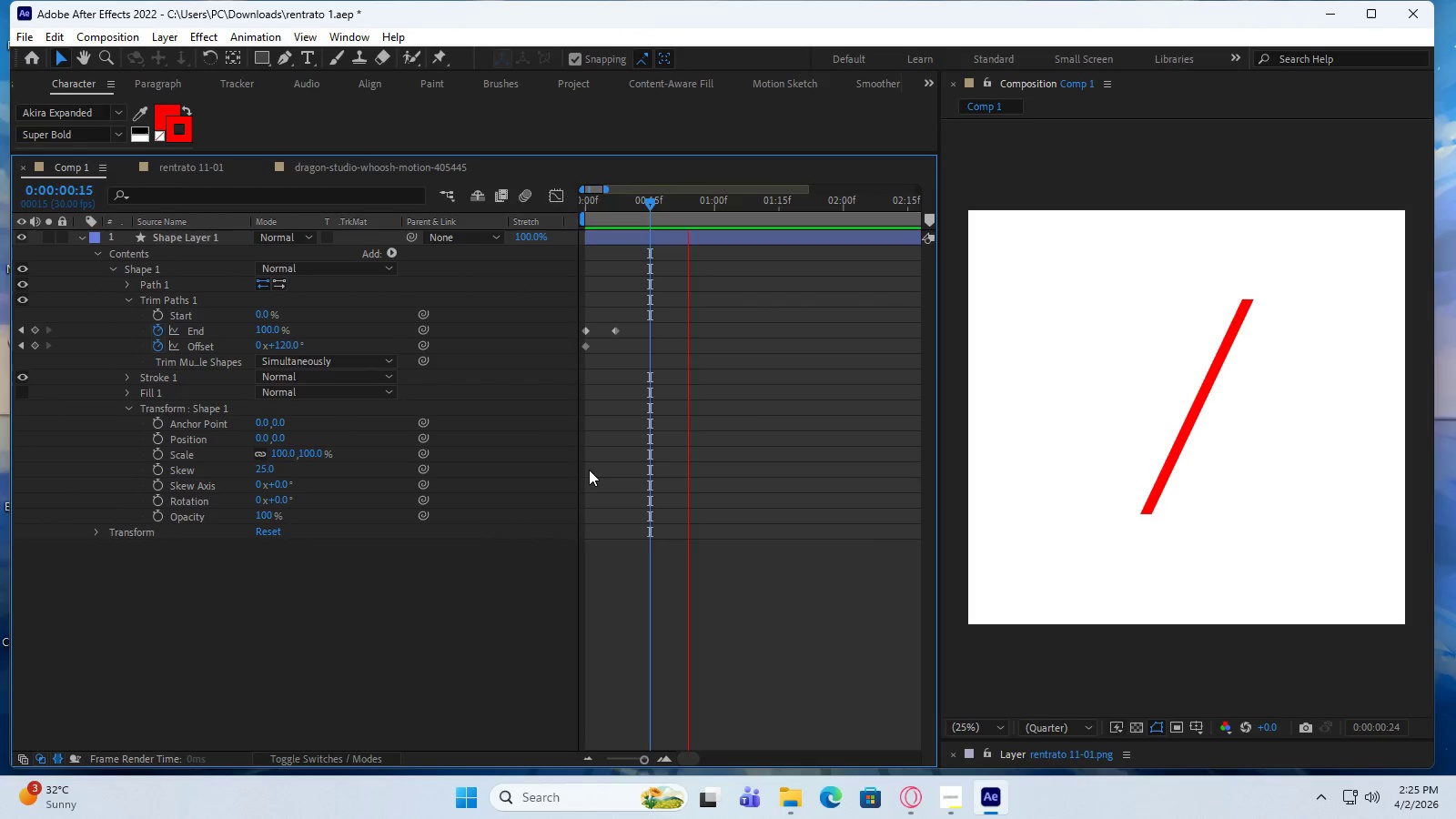 
key(Space)
 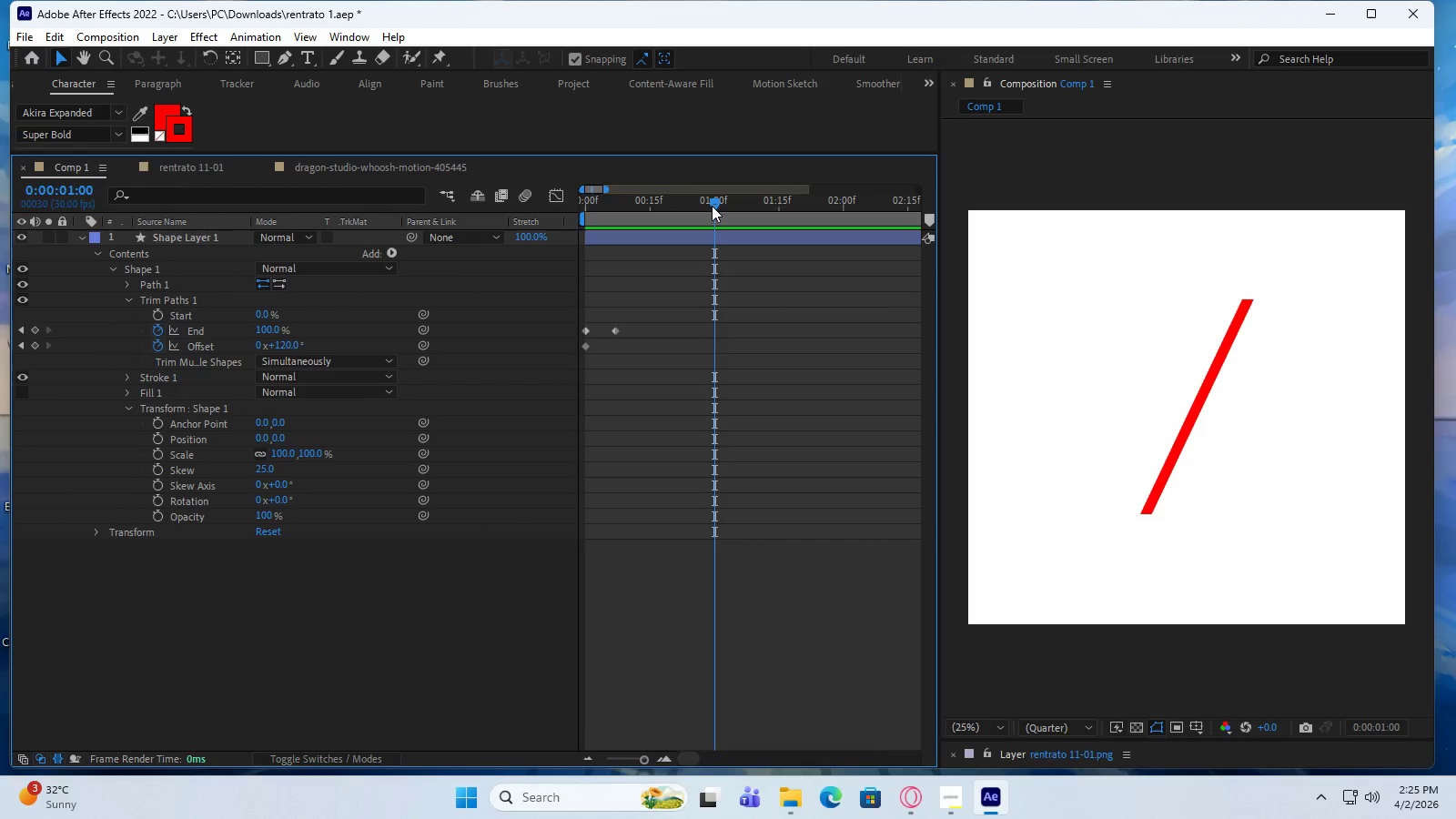 
left_click_drag(start_coordinate=[715, 200], to_coordinate=[652, 223])
 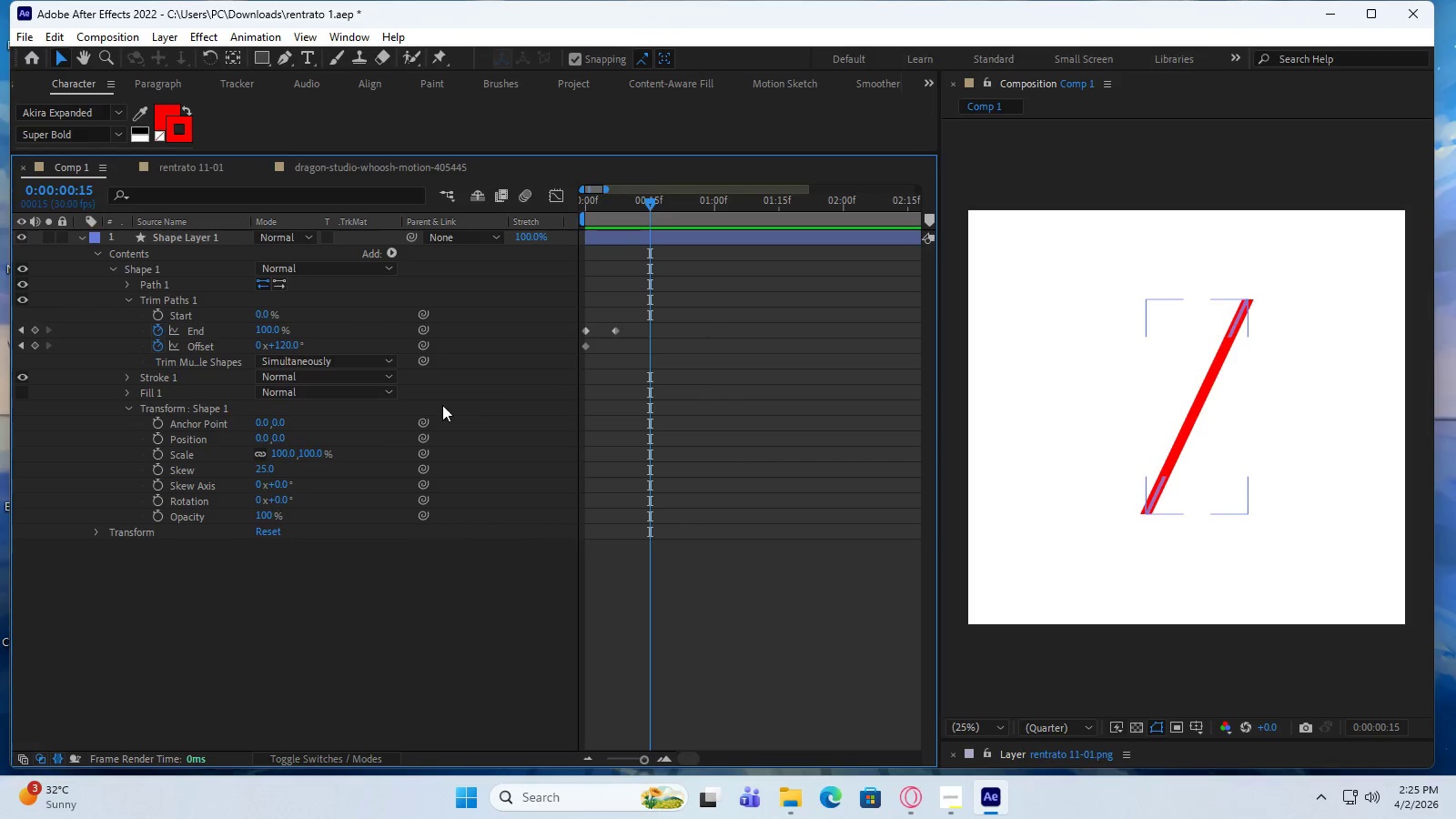 
left_click_drag(start_coordinate=[283, 347], to_coordinate=[219, 349])
 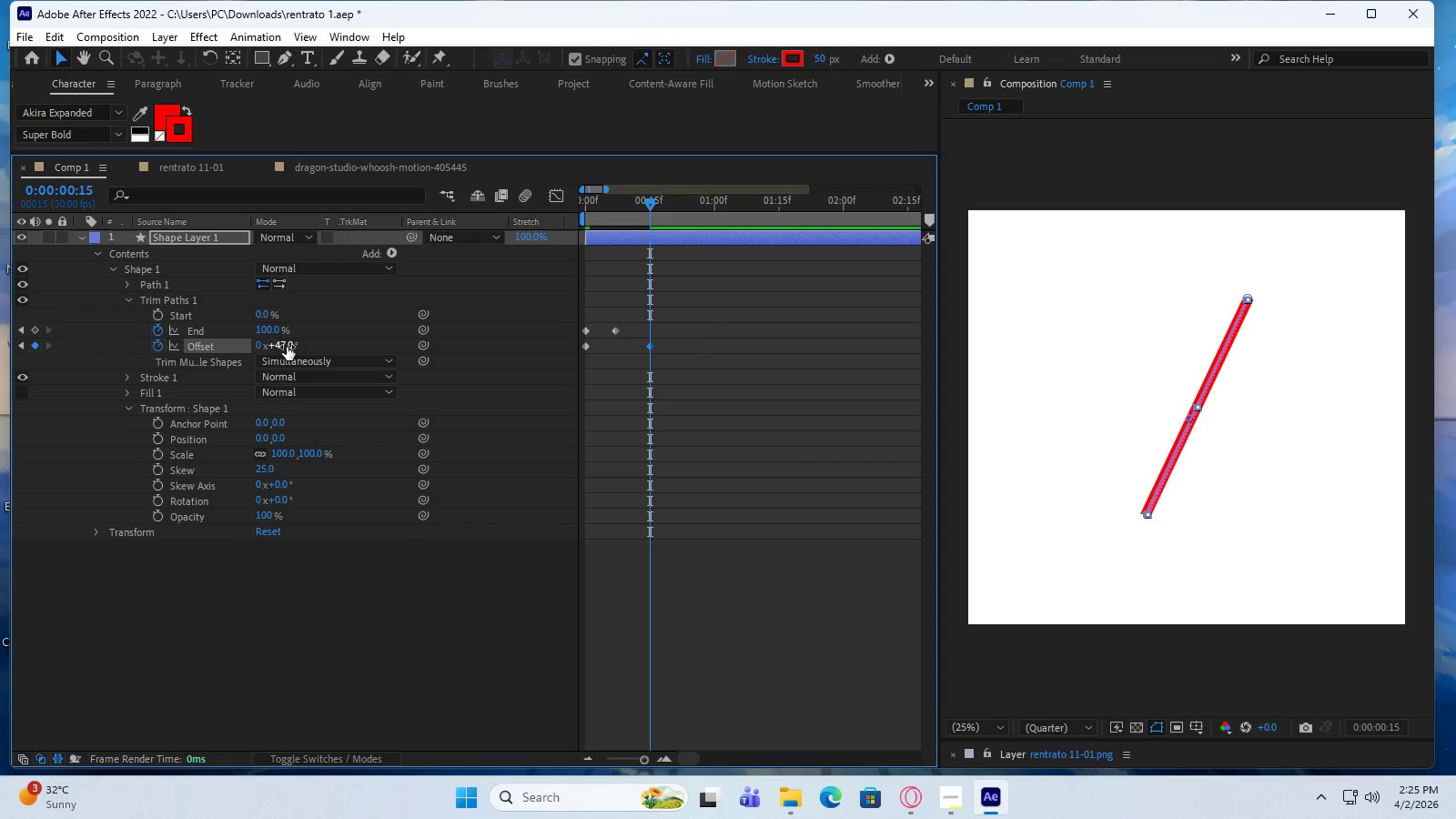 
left_click([286, 347])
 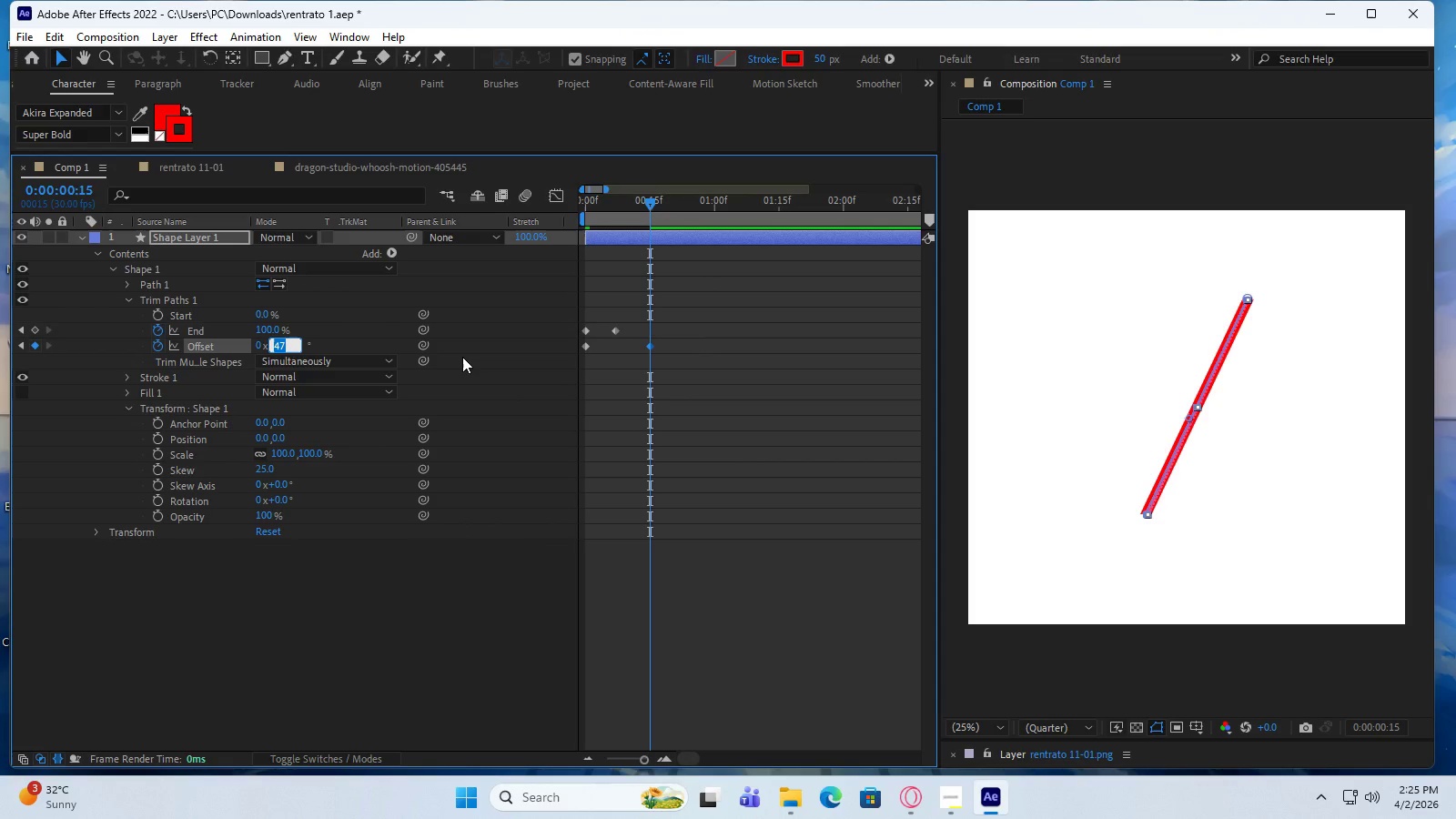 
key(Numpad0)
 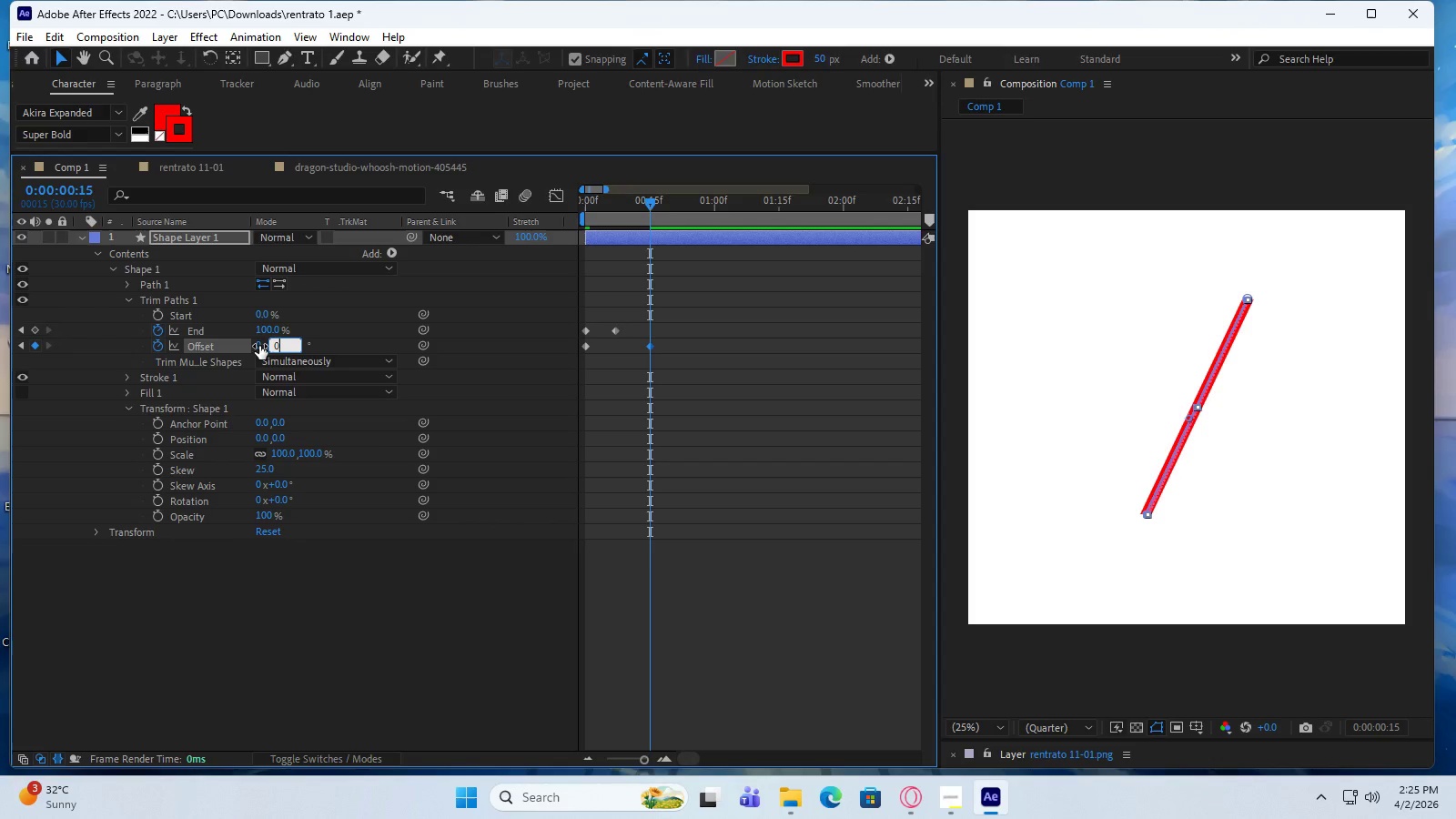 
left_click([259, 346])
 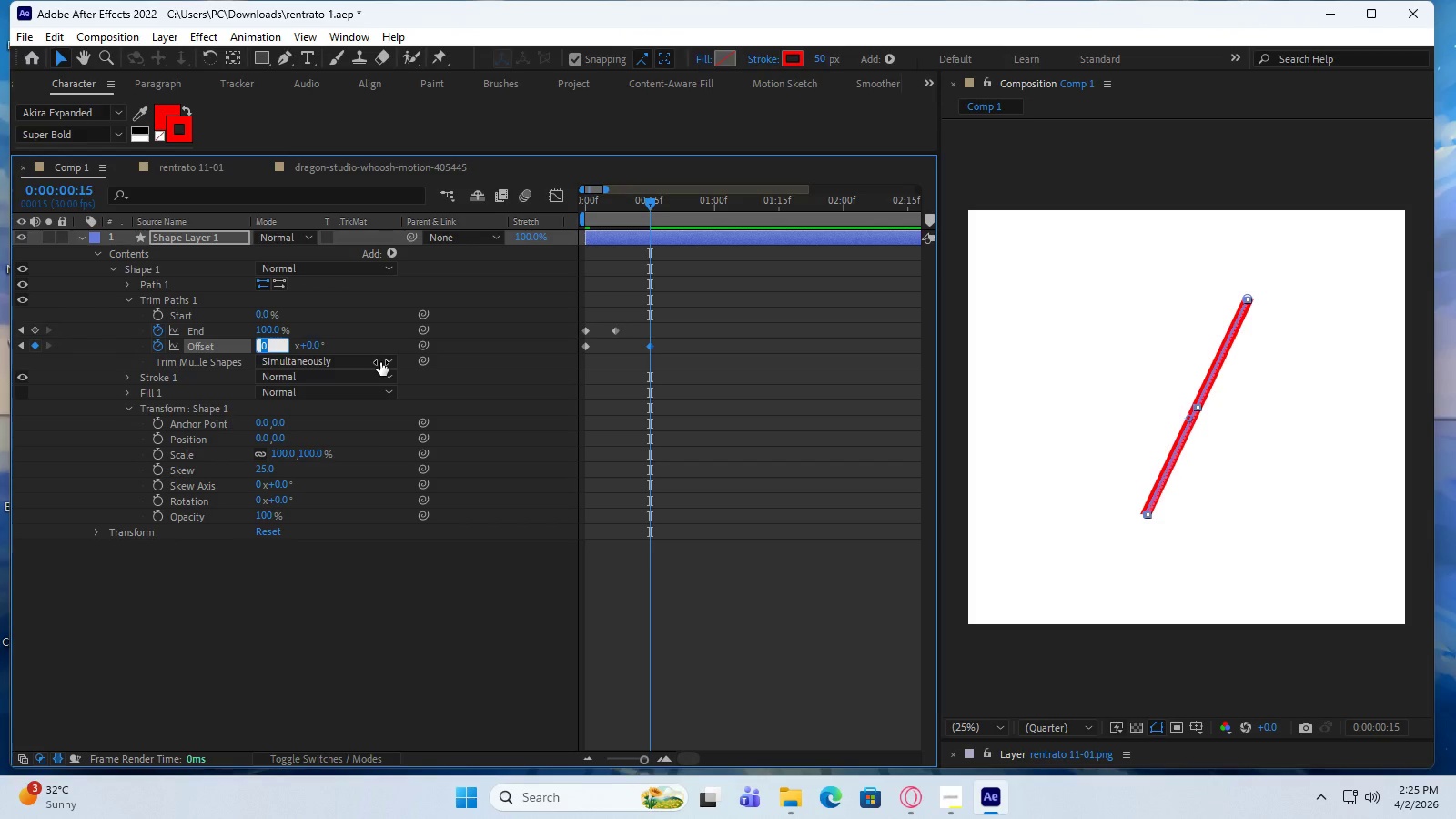 
key(Numpad1)
 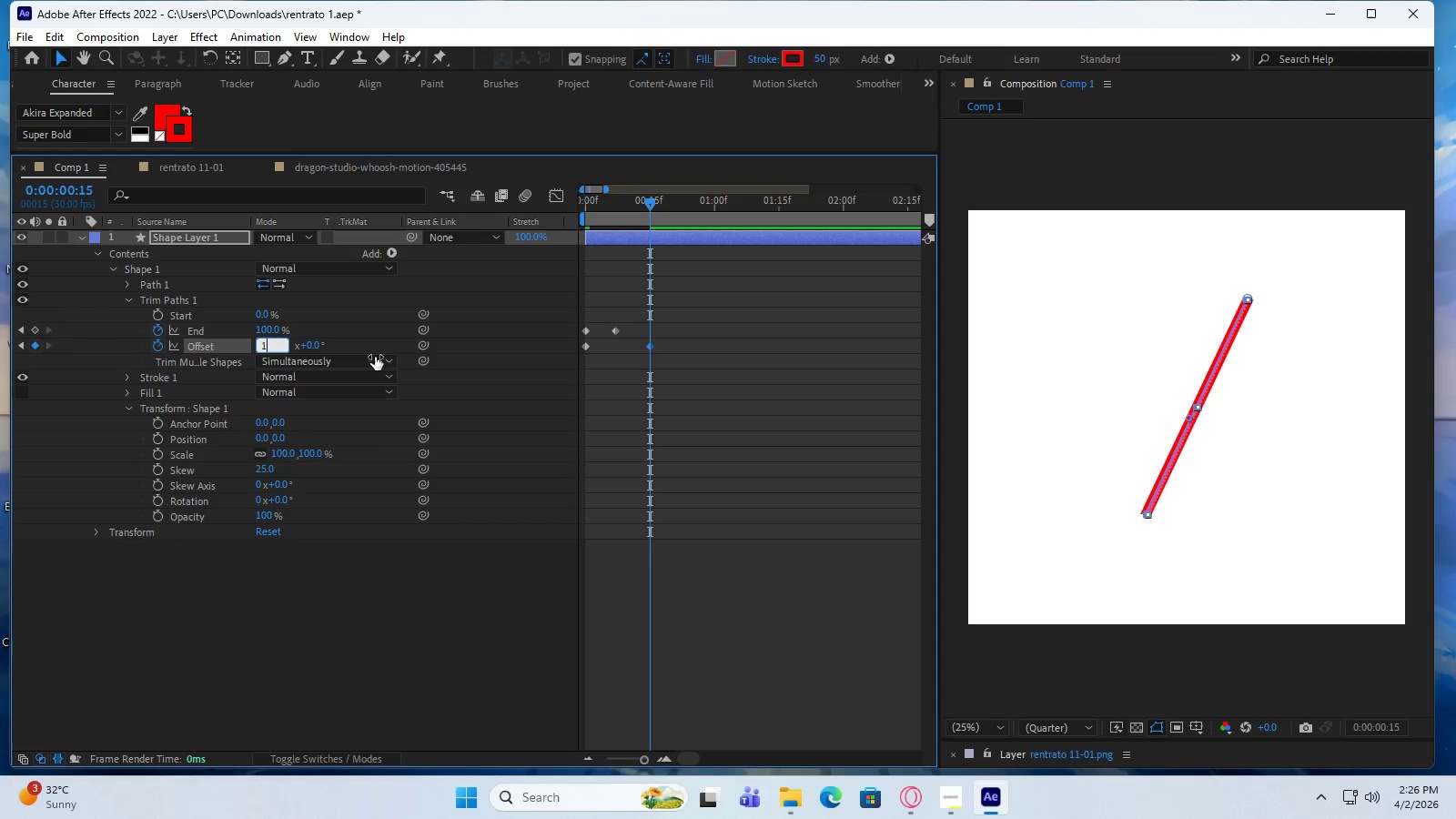 
wait(5.31)
 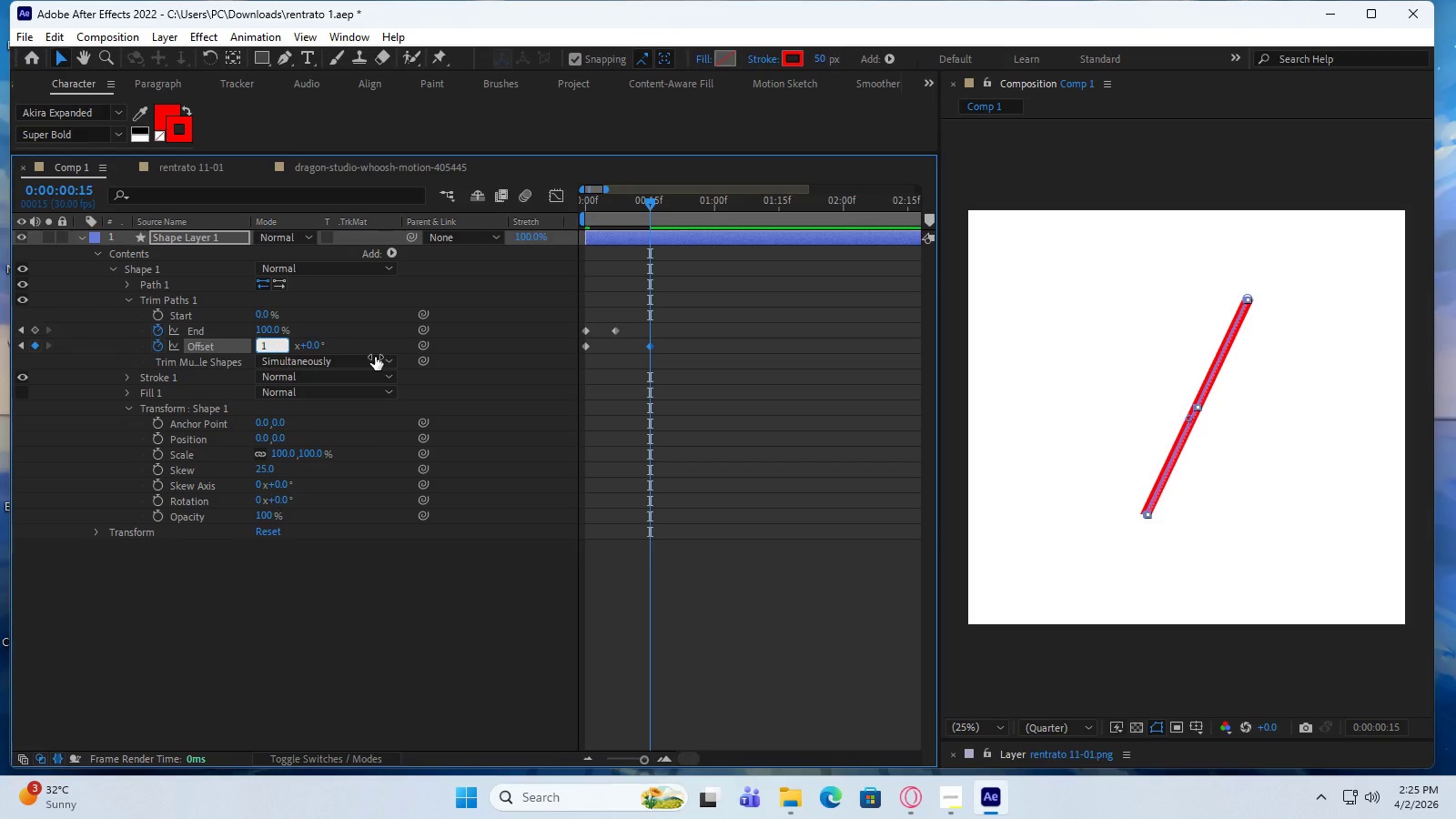 
left_click_drag(start_coordinate=[647, 199], to_coordinate=[544, 211])
 